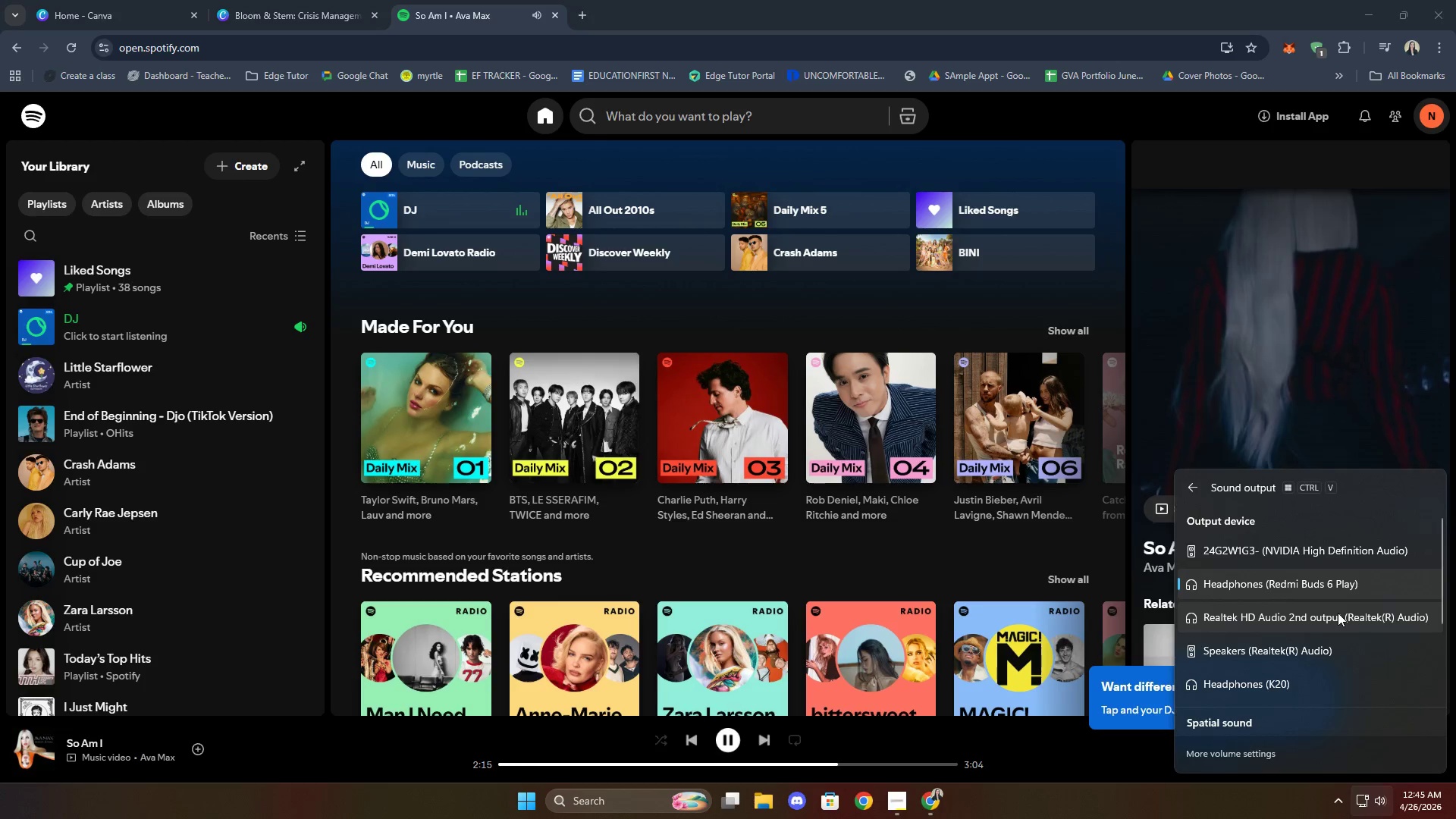 
left_click([1338, 613])
 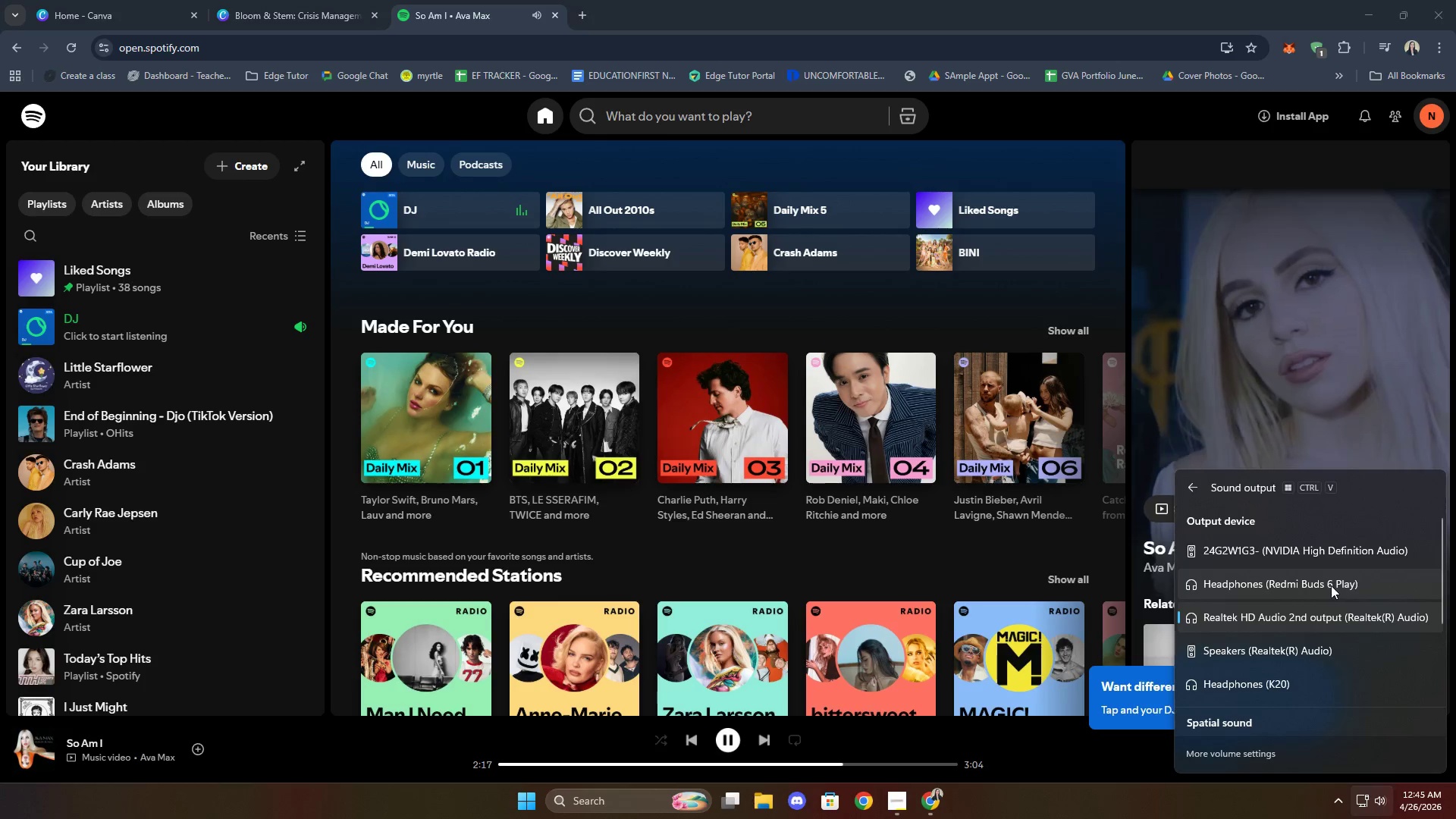 
left_click([1329, 584])
 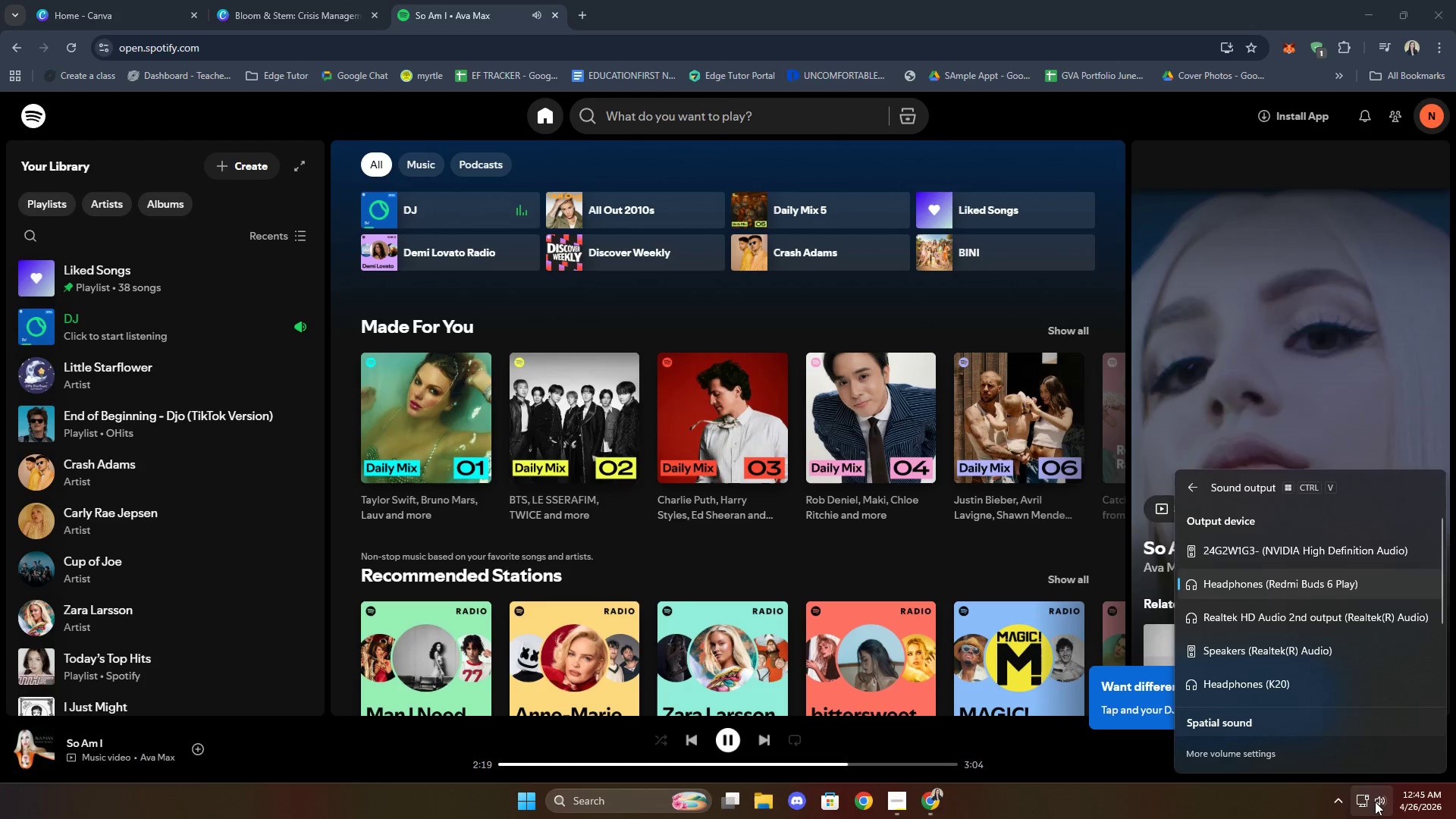 
left_click([1375, 801])
 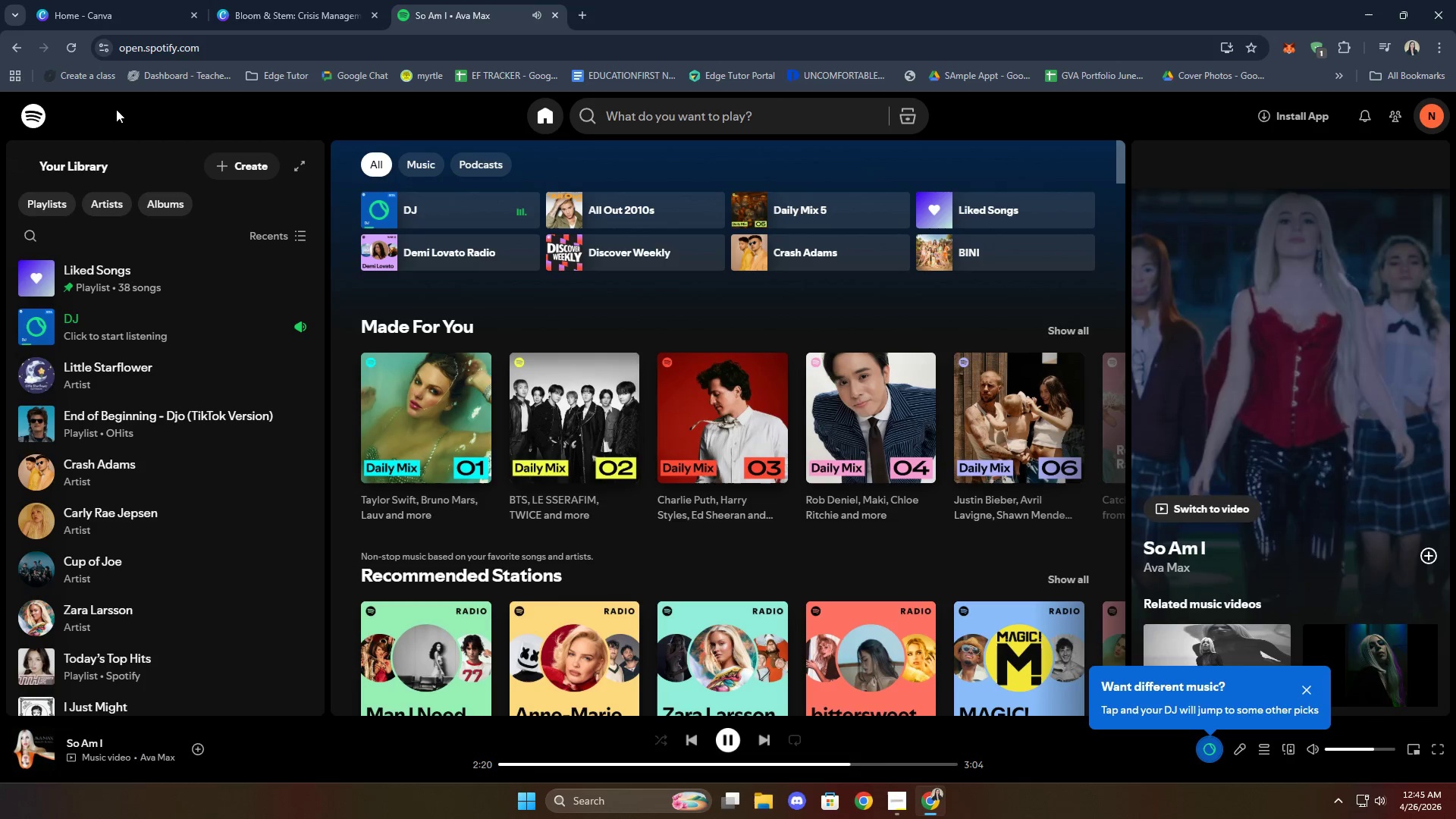 
left_click([75, 47])
 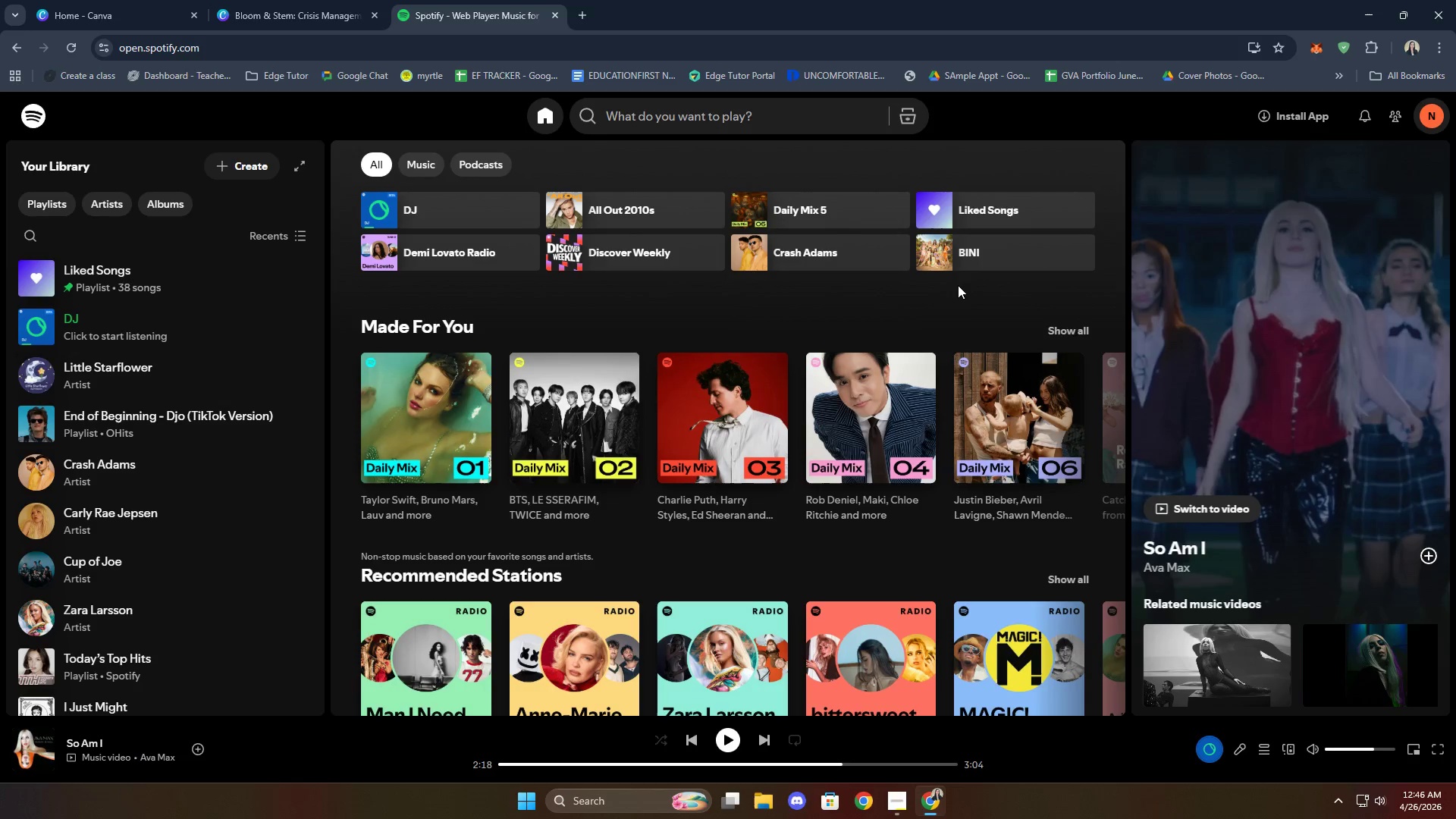 
wait(8.67)
 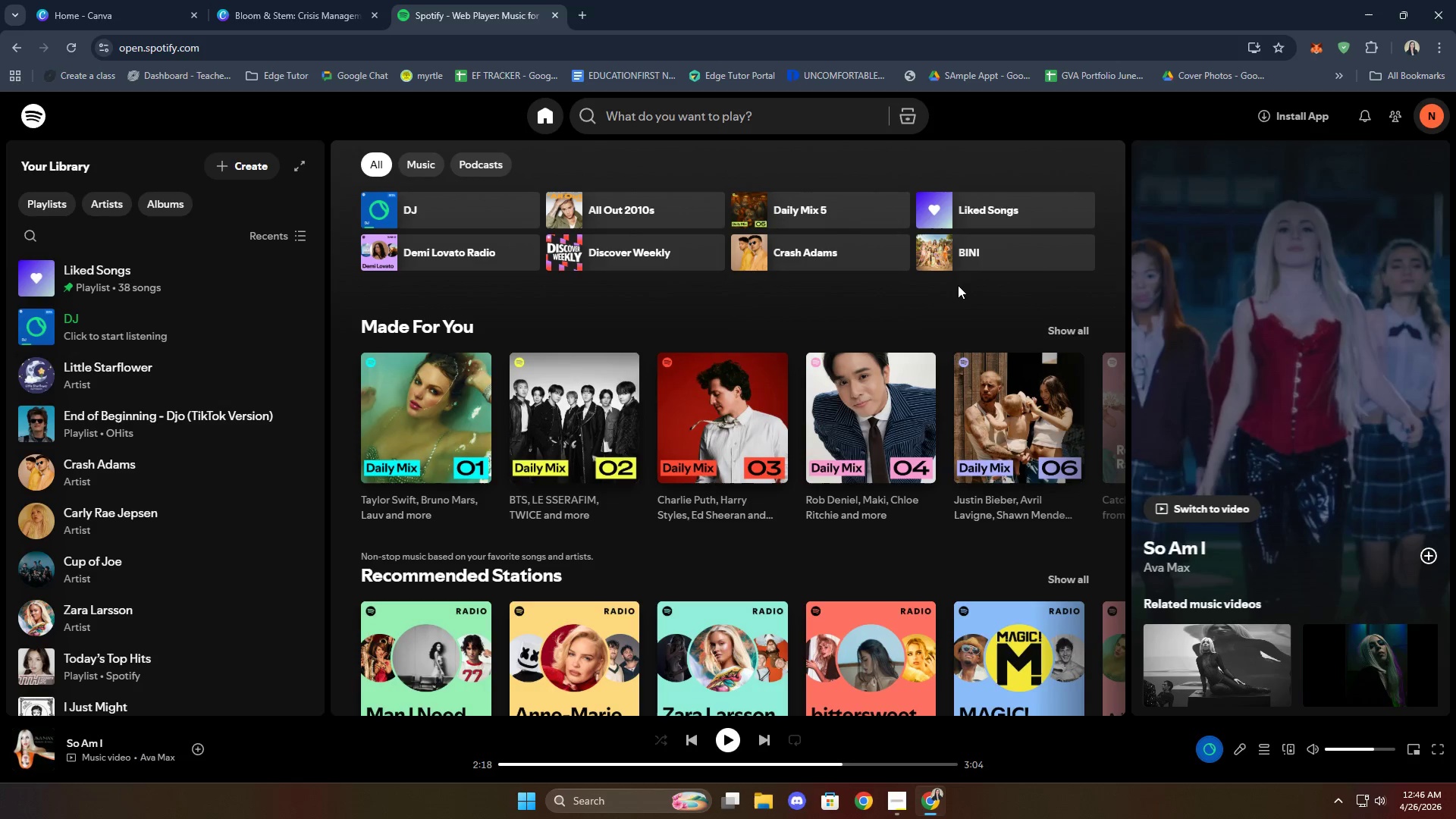 
left_click_drag(start_coordinate=[843, 767], to_coordinate=[807, 769])
 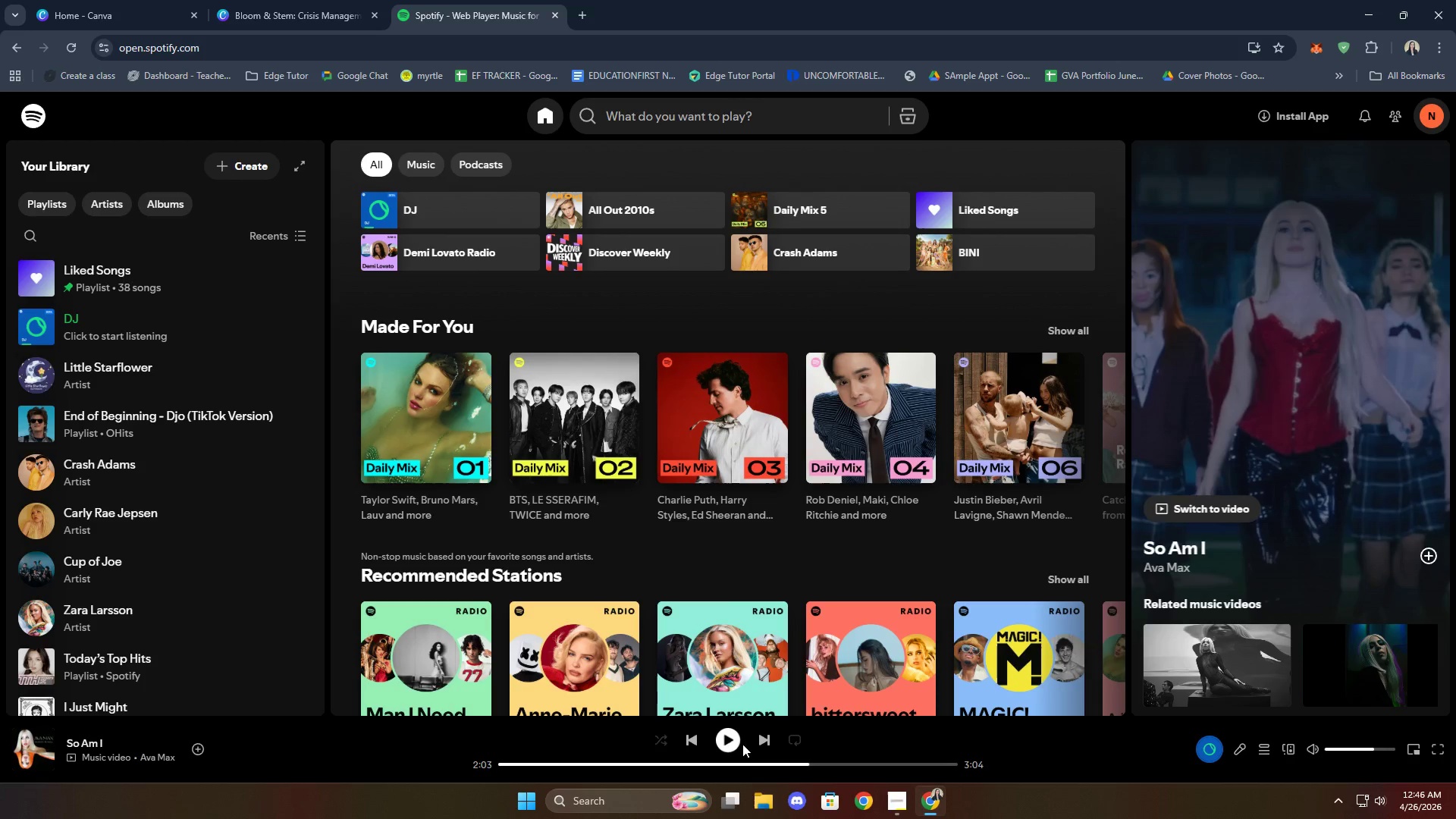 
left_click([735, 739])
 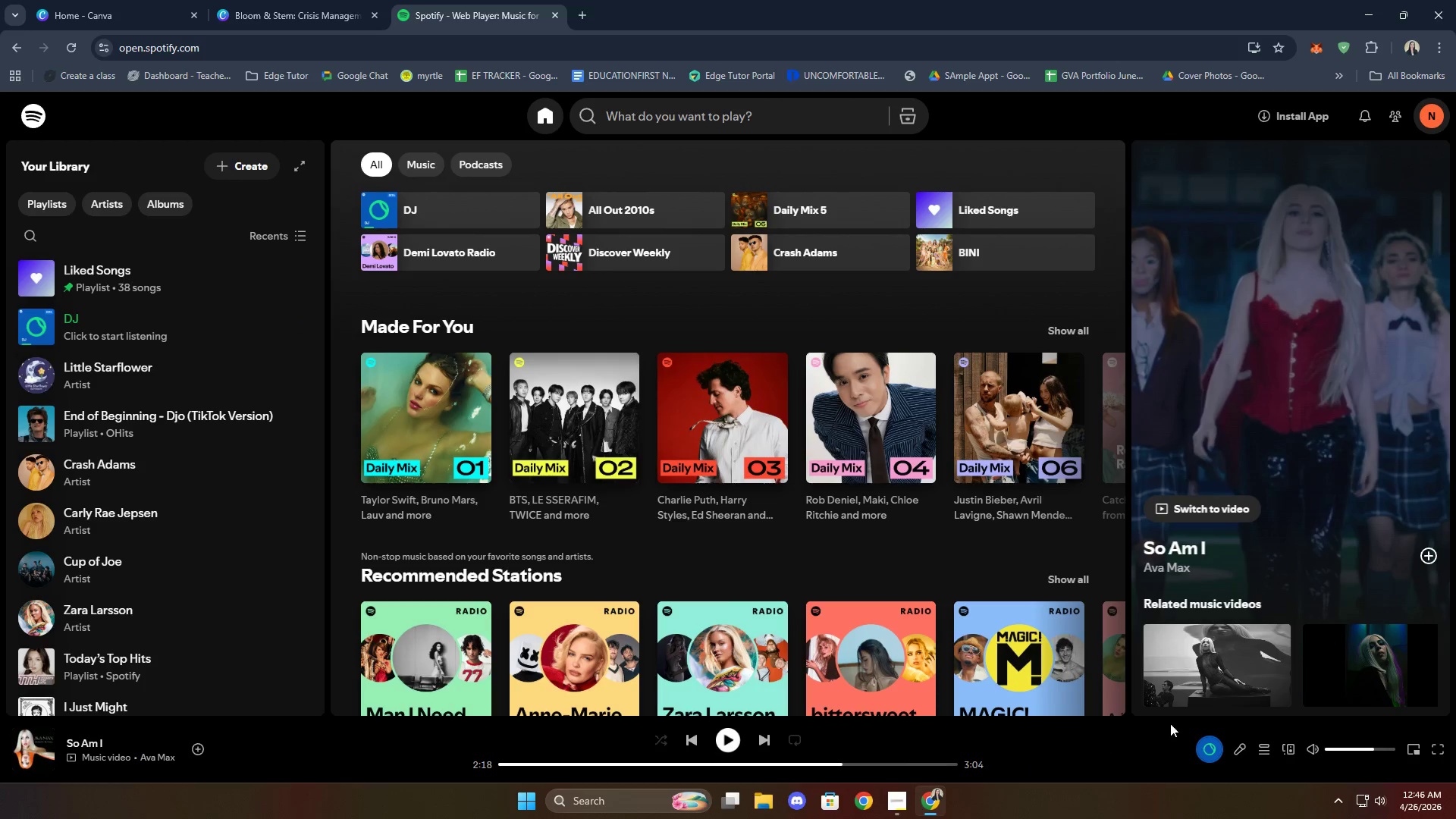 
left_click([723, 739])
 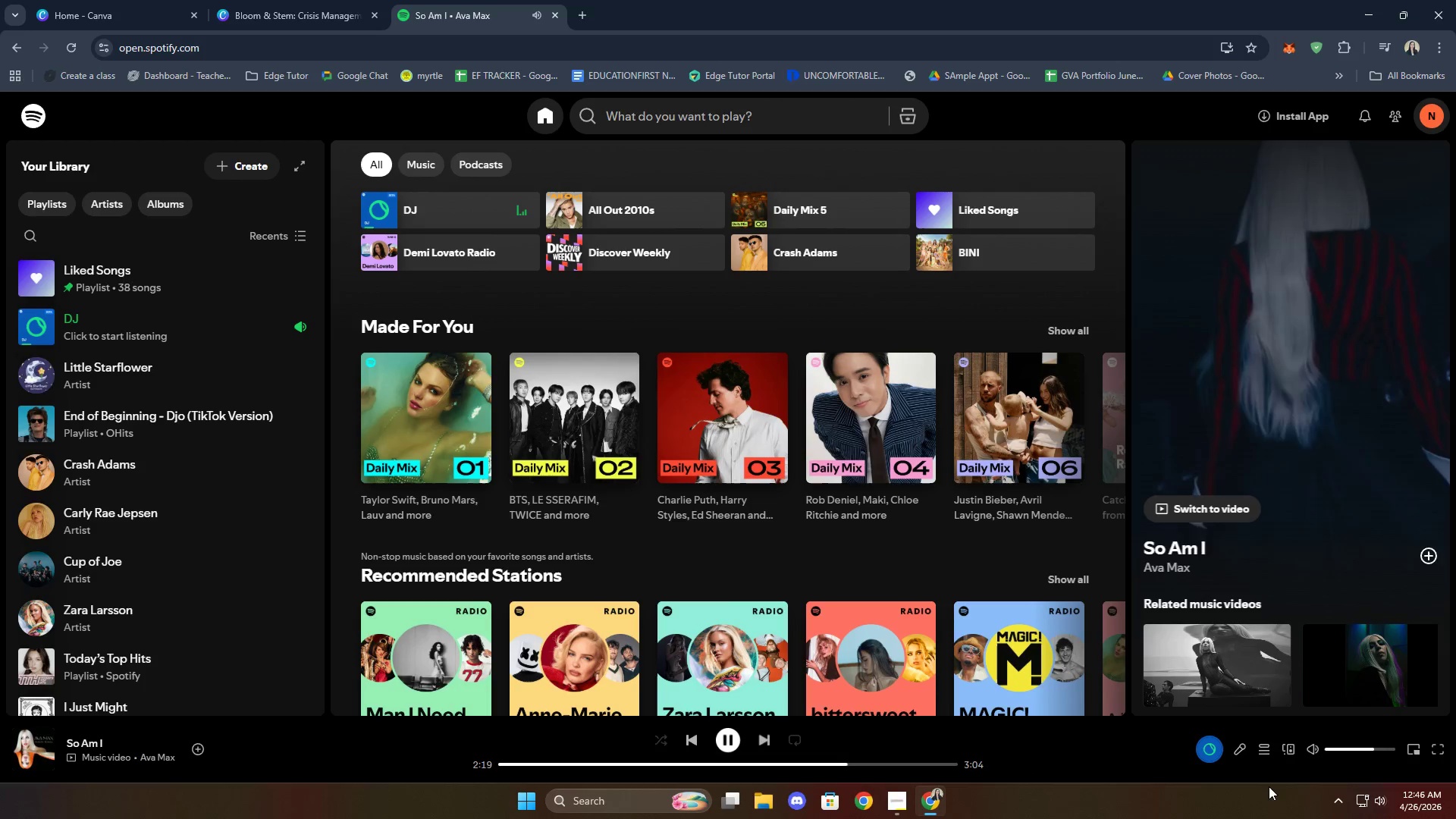 
left_click([1370, 805])
 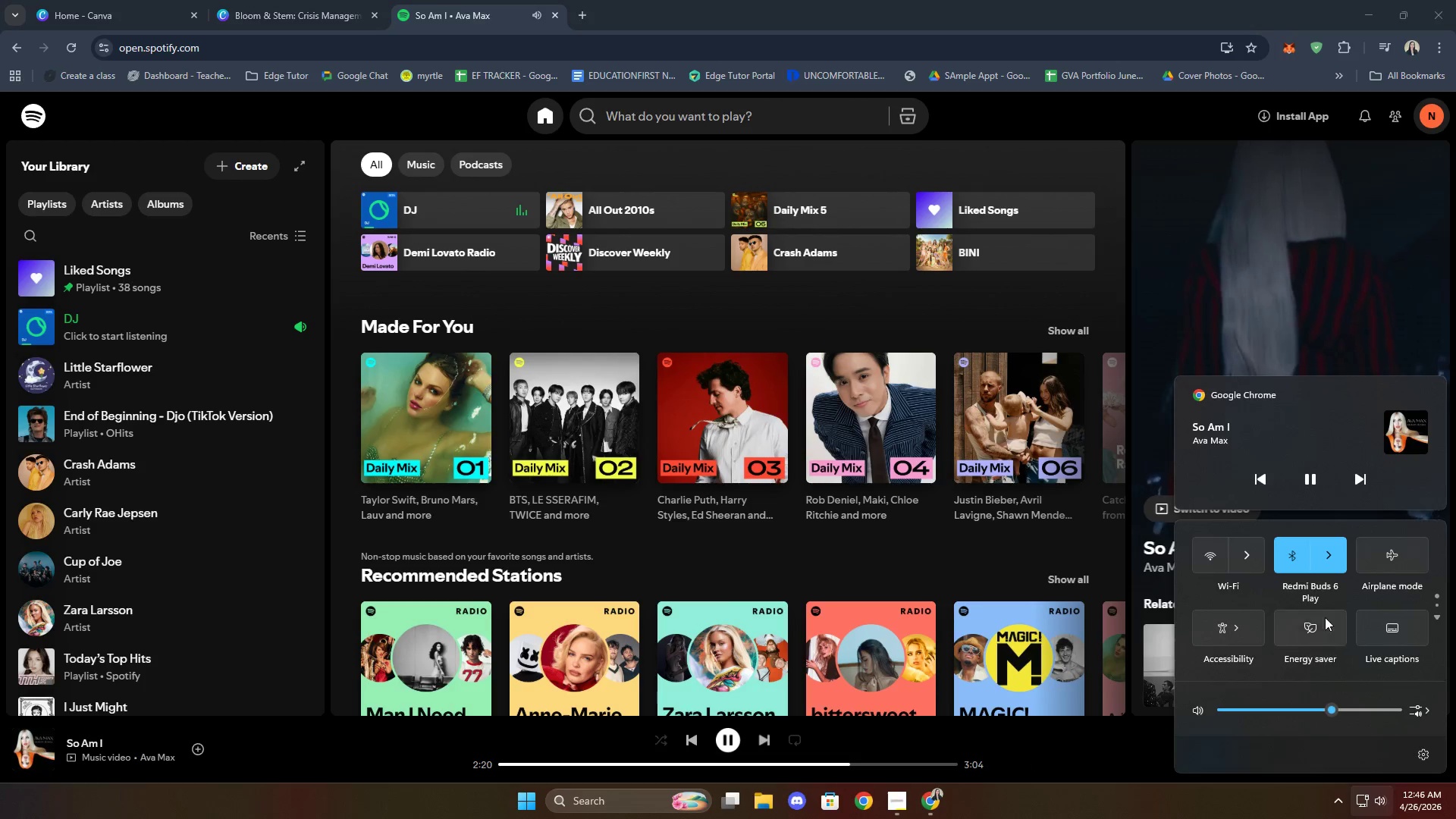 
left_click([1329, 566])
 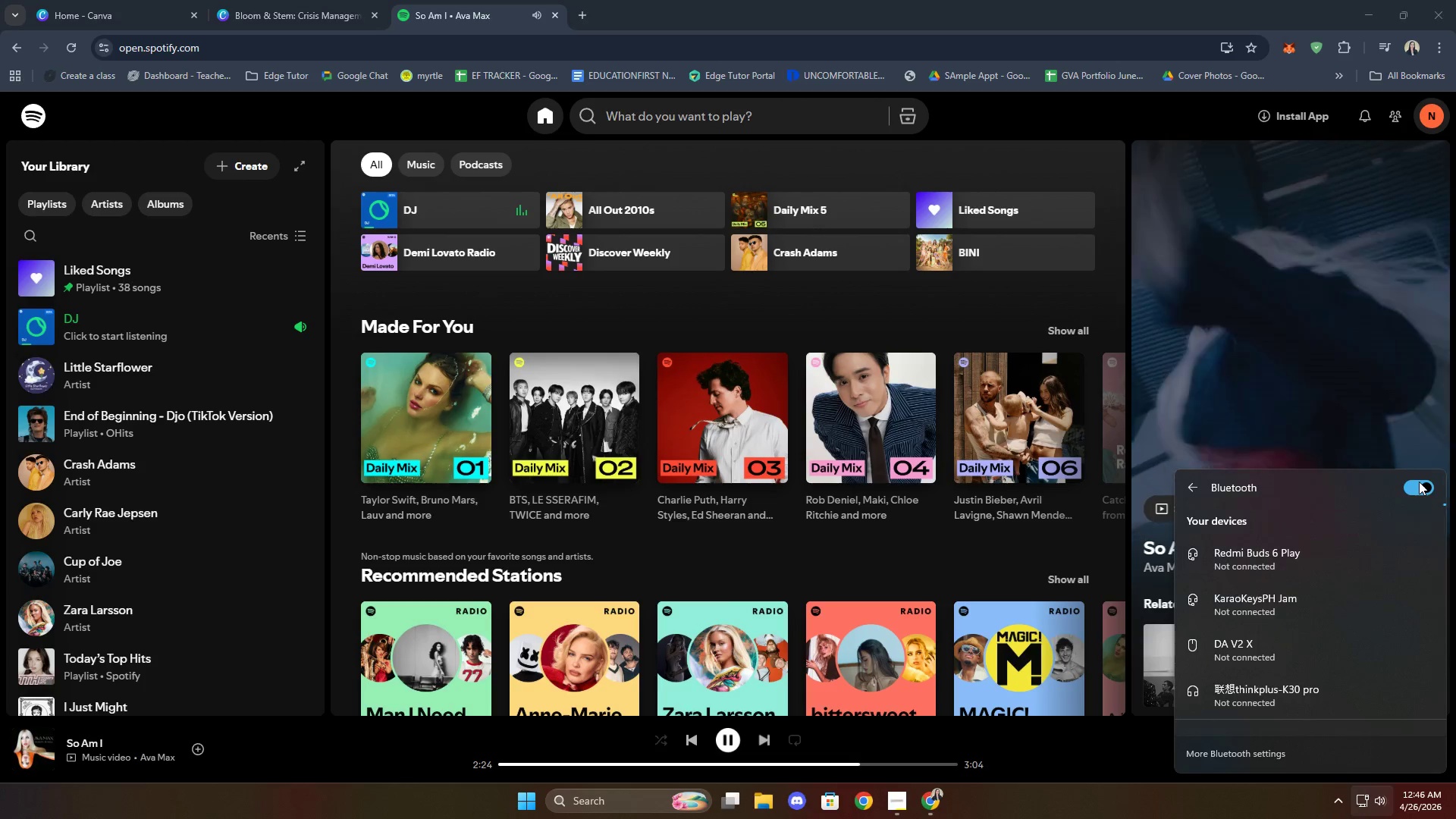 
wait(5.53)
 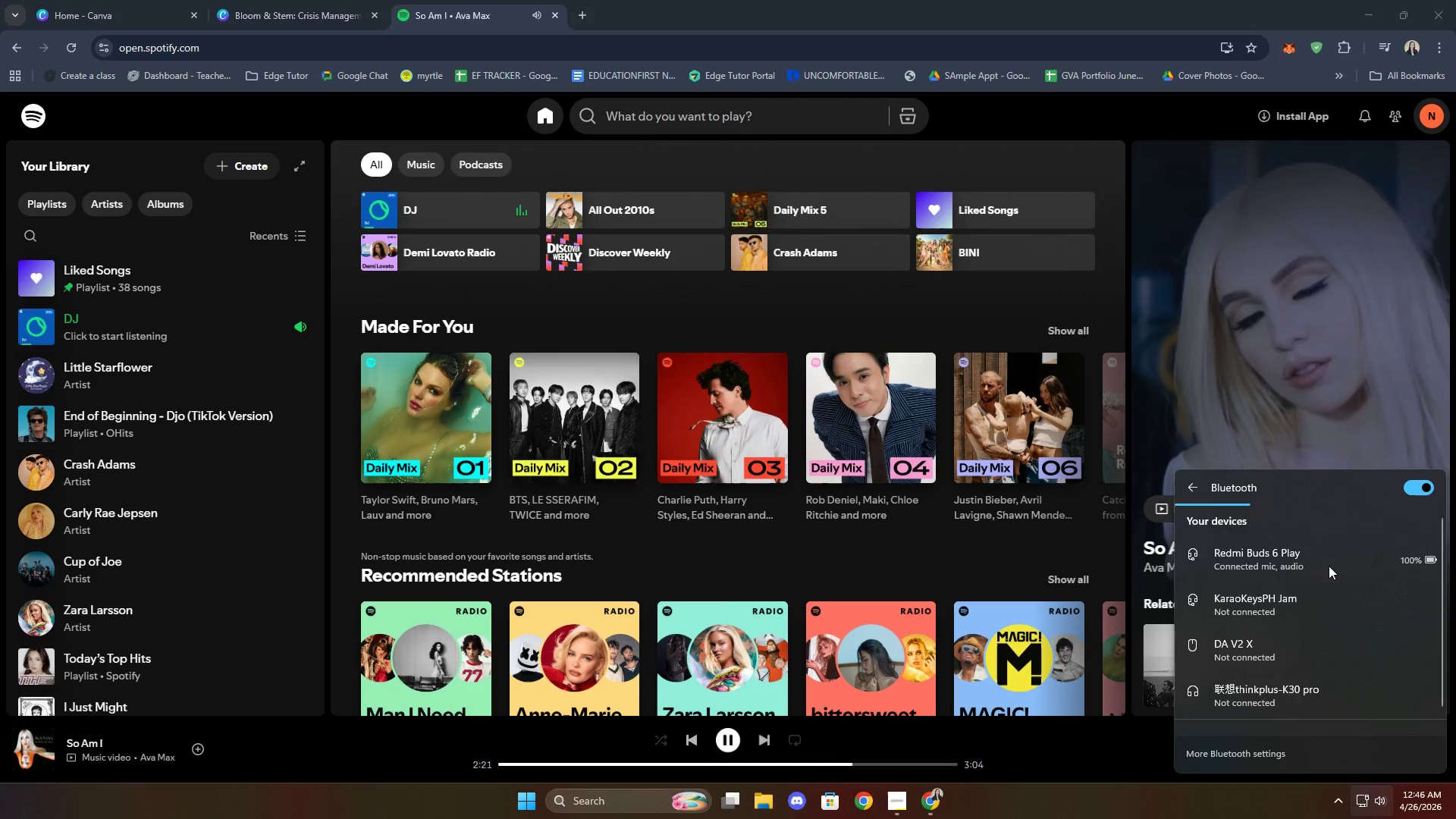 
left_click([1191, 488])
 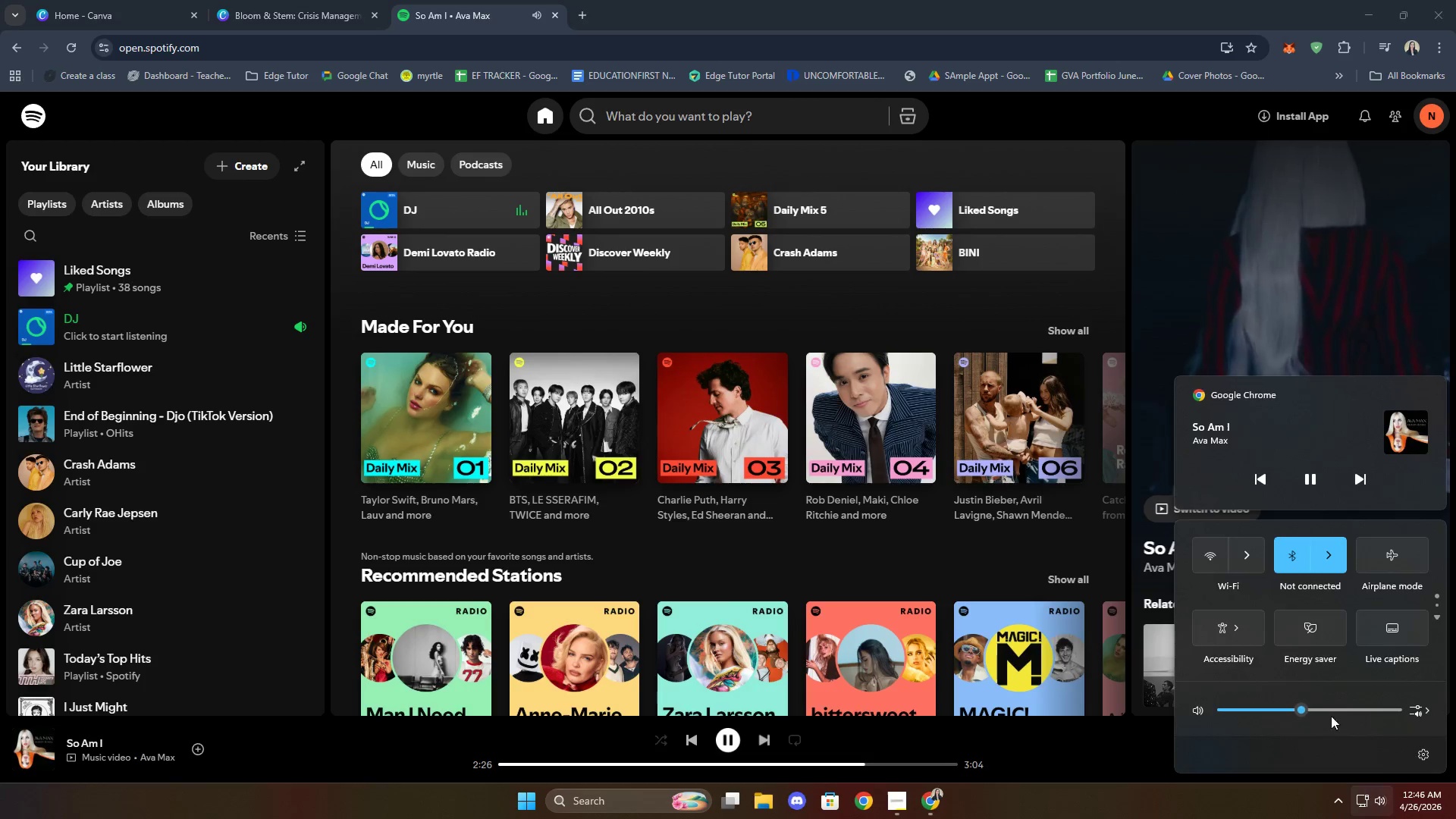 
left_click([1425, 708])
 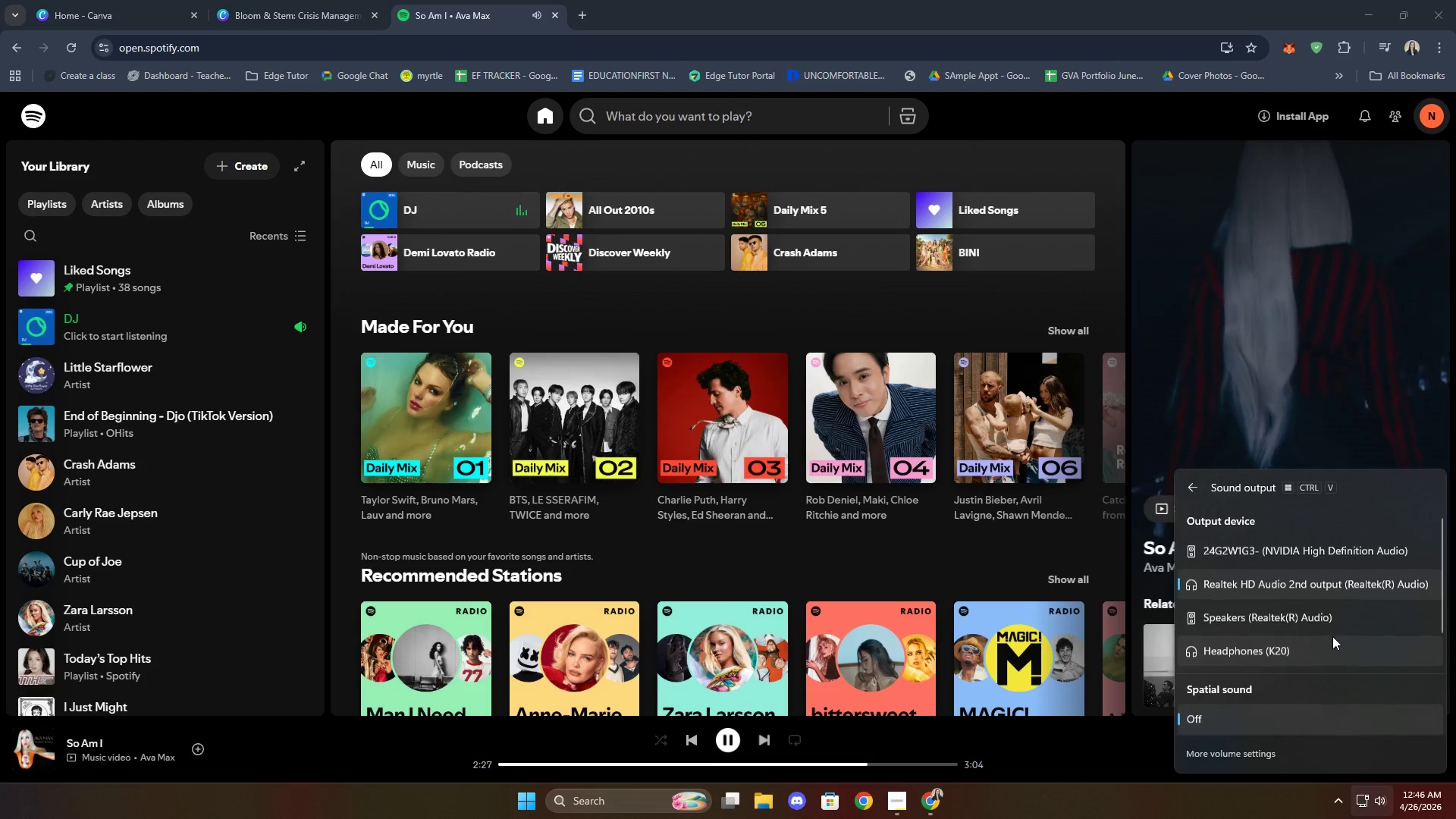 
left_click([1332, 656])
 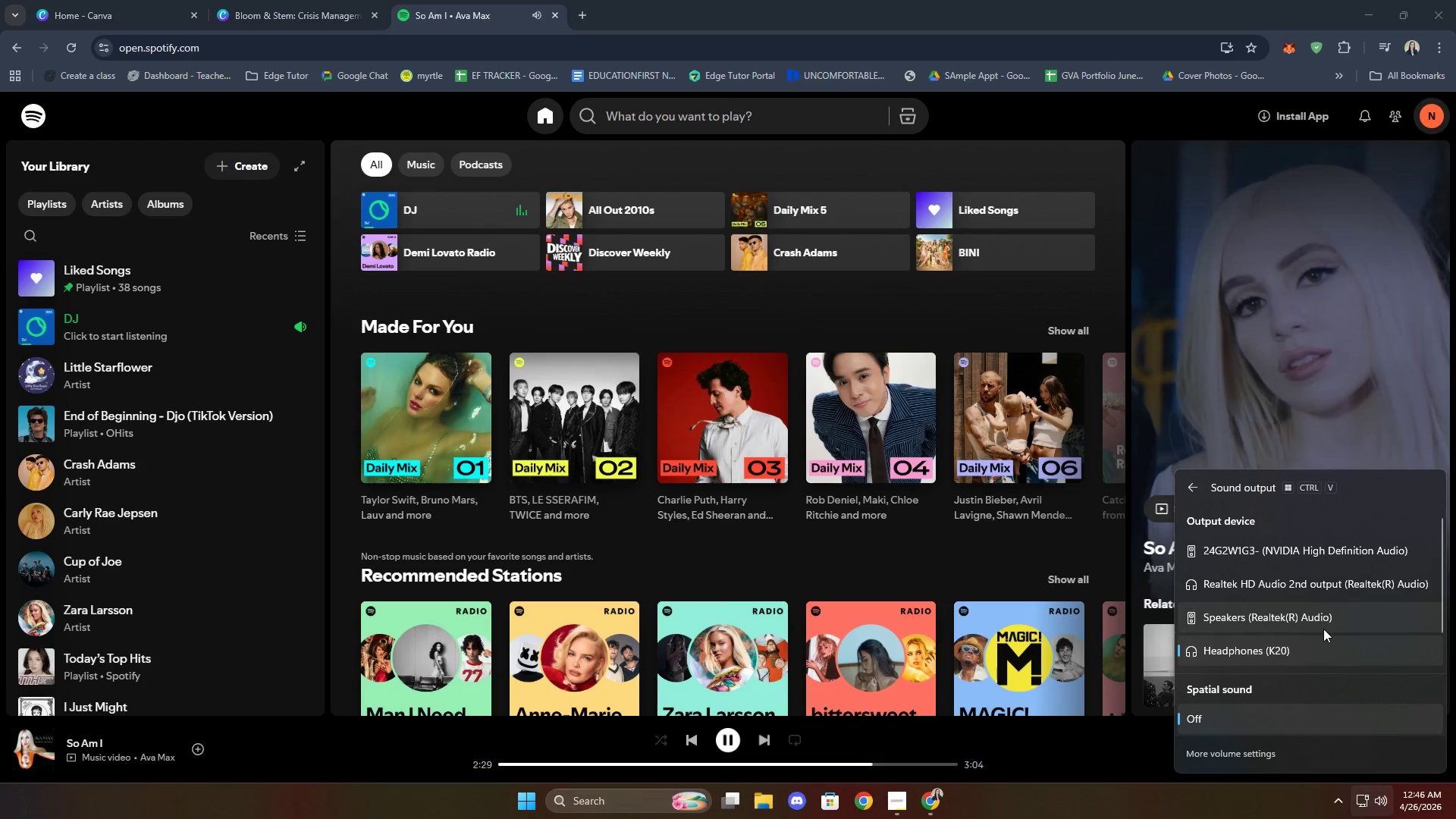 
left_click([1323, 629])
 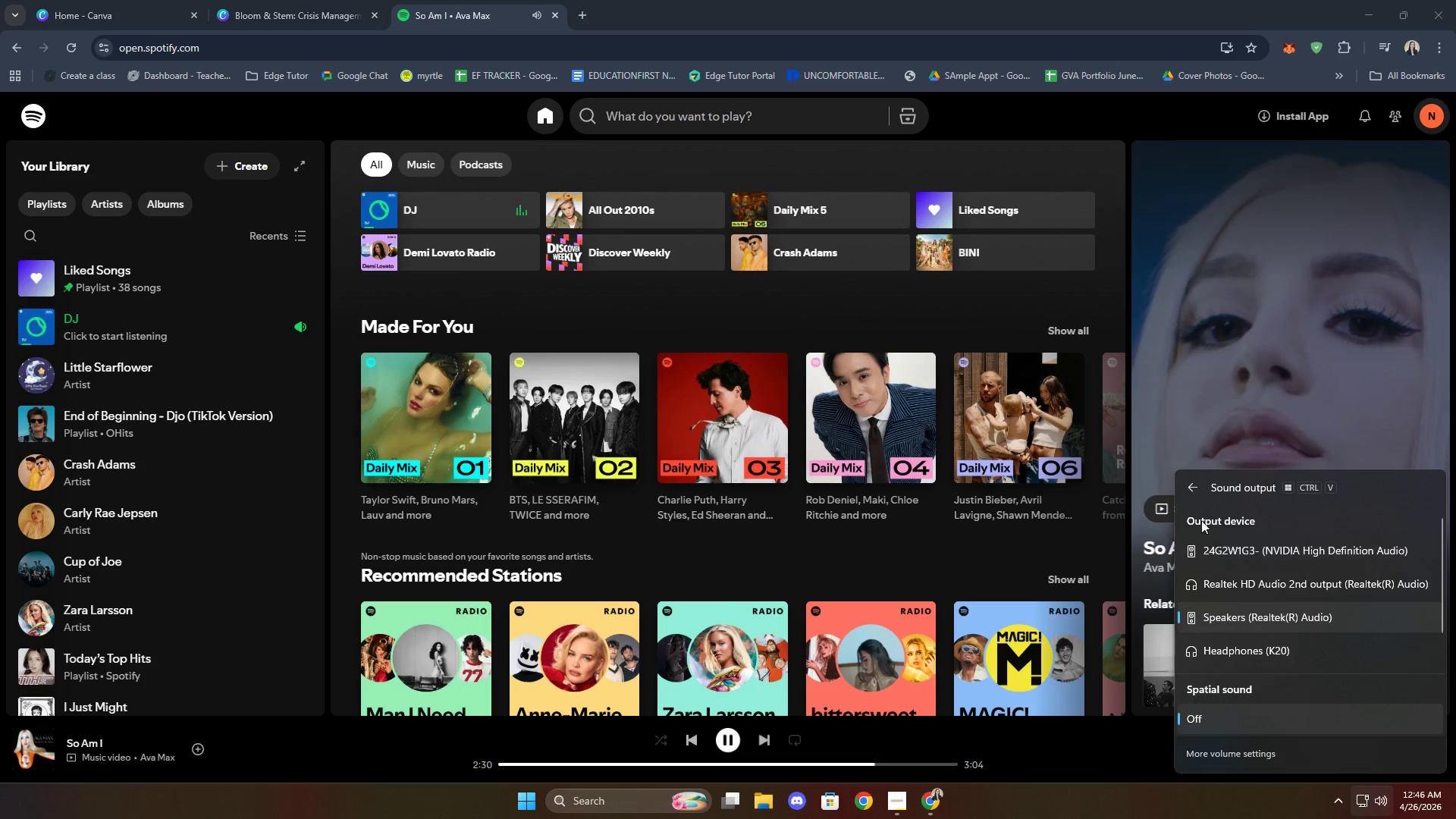 
left_click([1189, 489])
 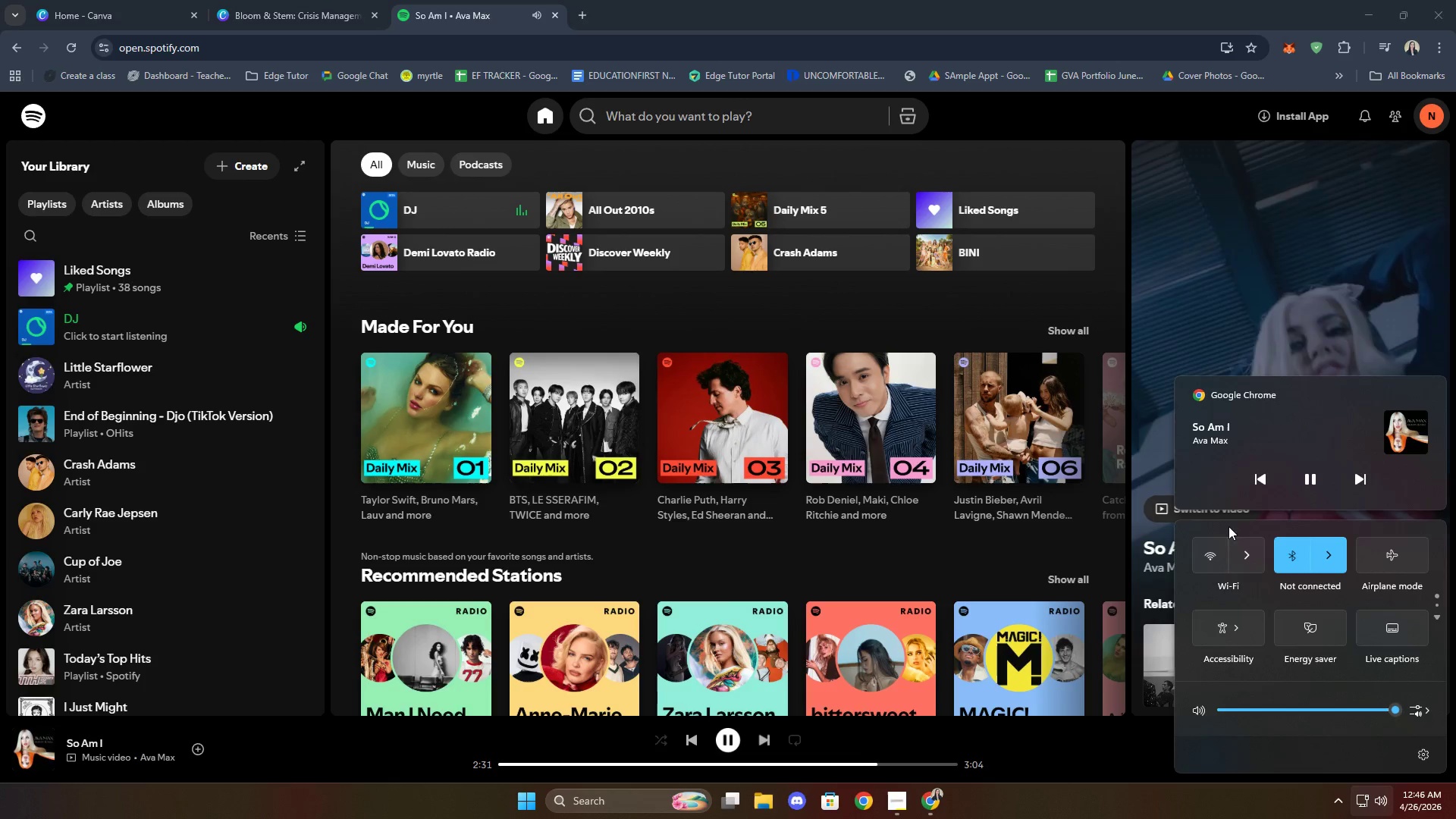 
mouse_move([1335, 554])
 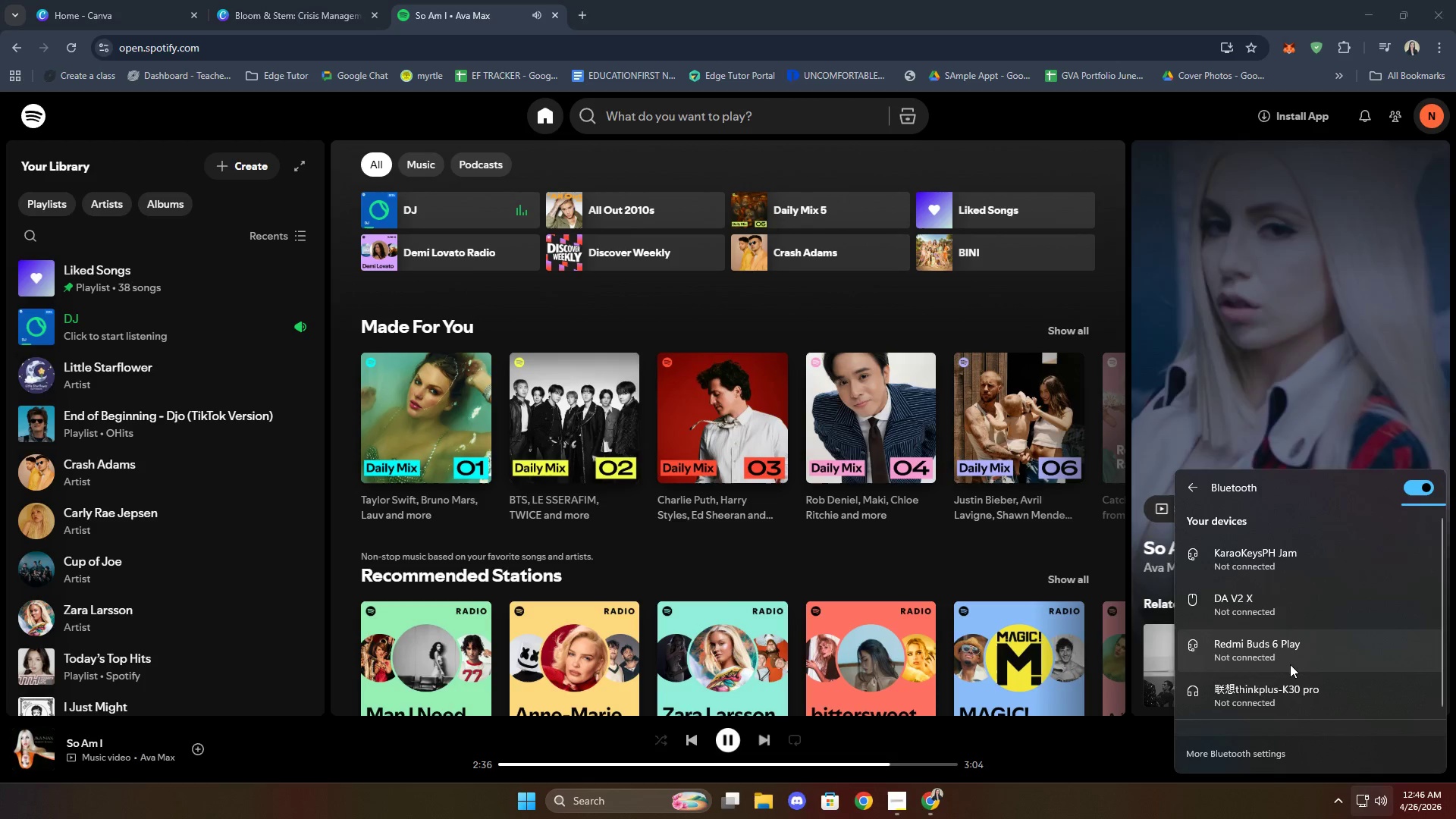 
left_click([1275, 658])
 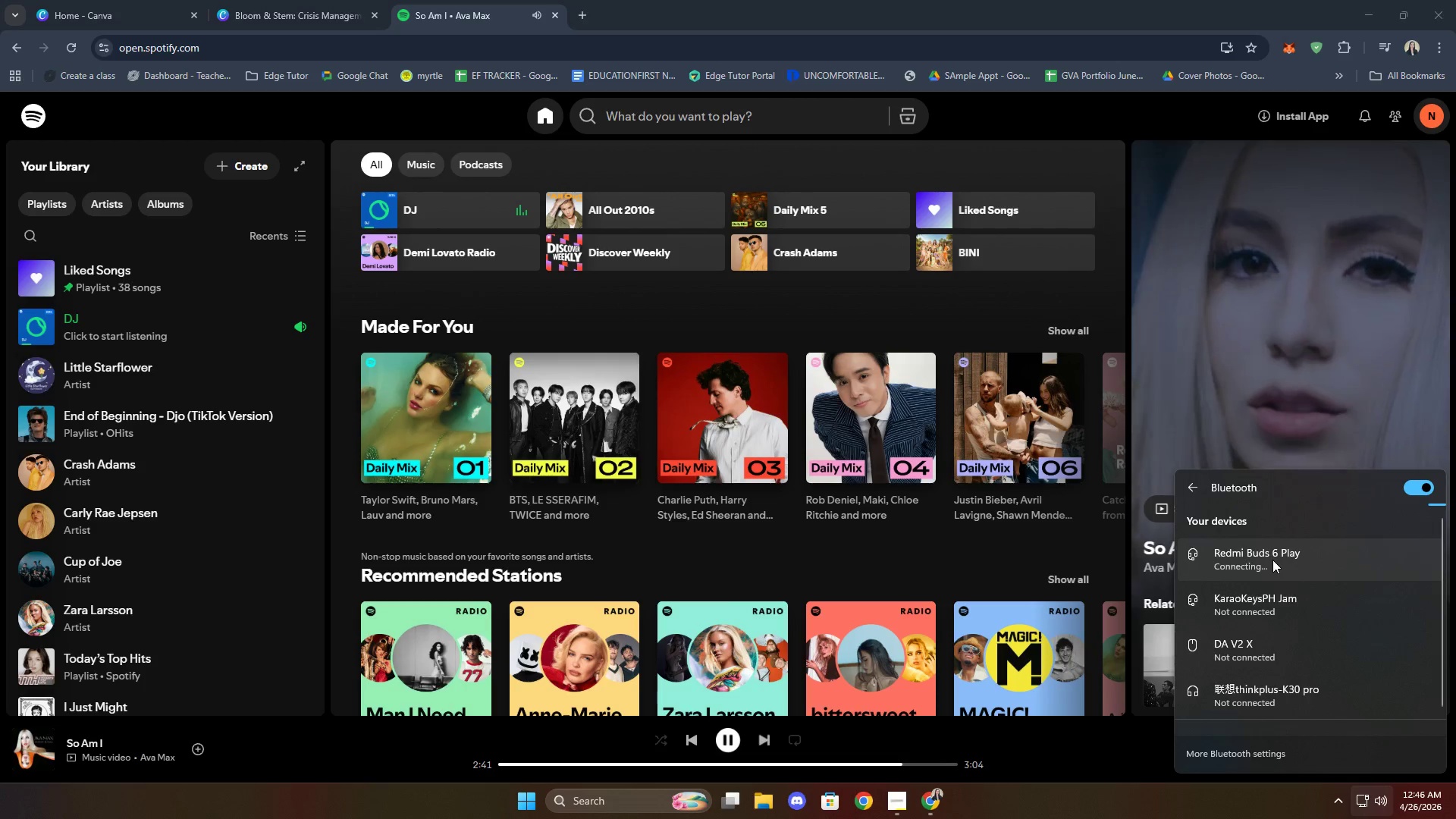 
wait(6.77)
 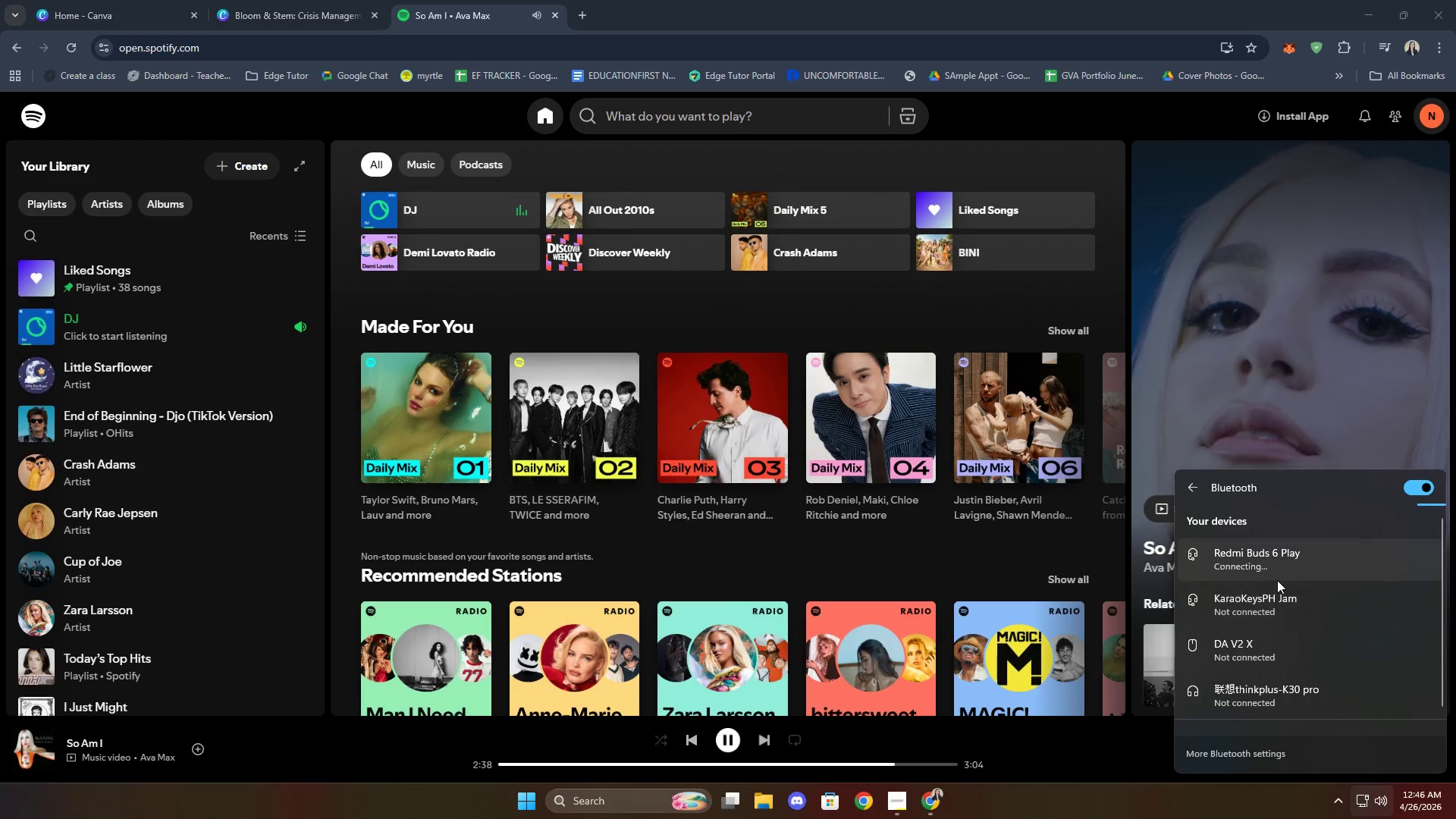 
left_click([1415, 490])
 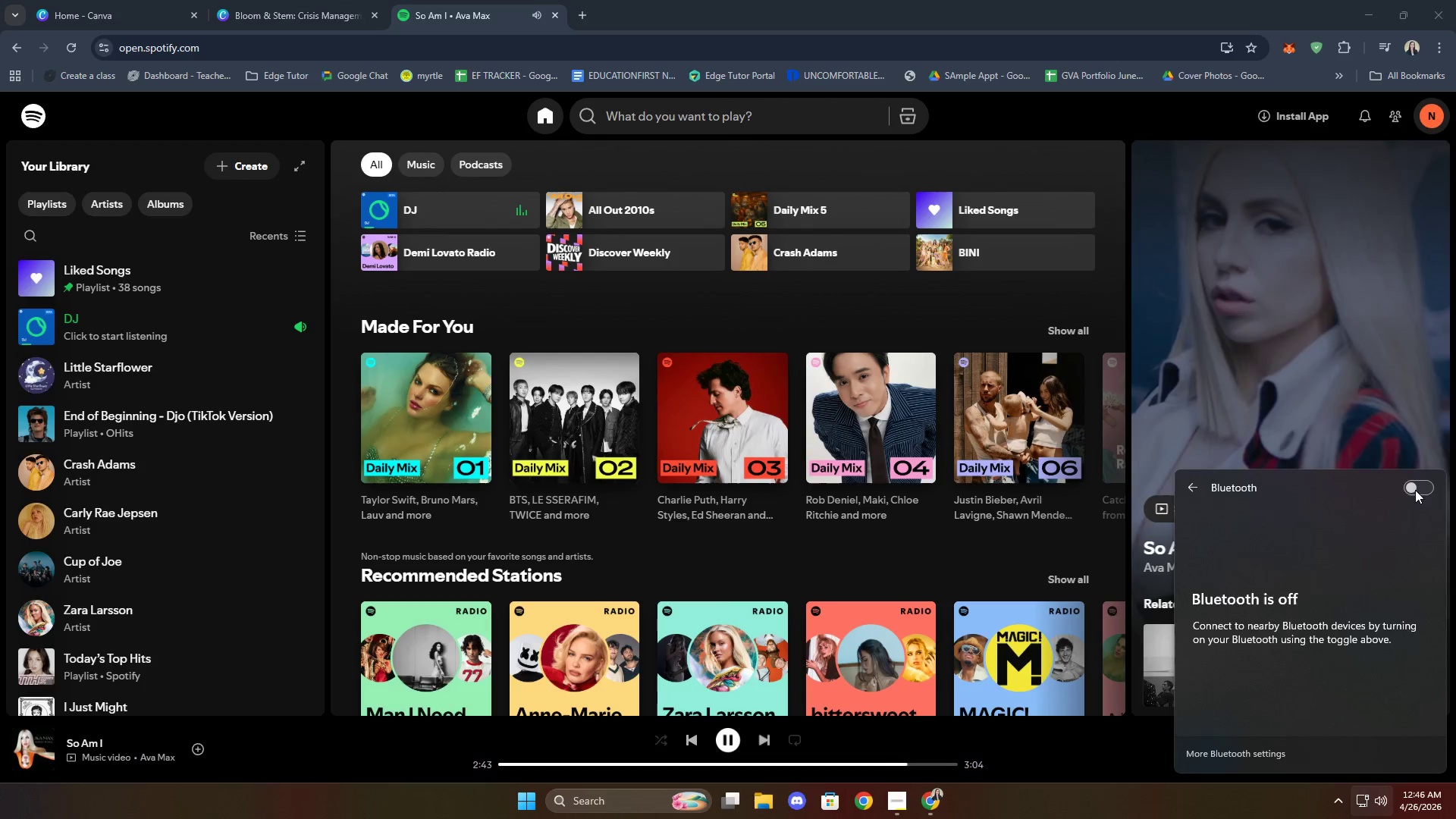 
left_click([1415, 490])
 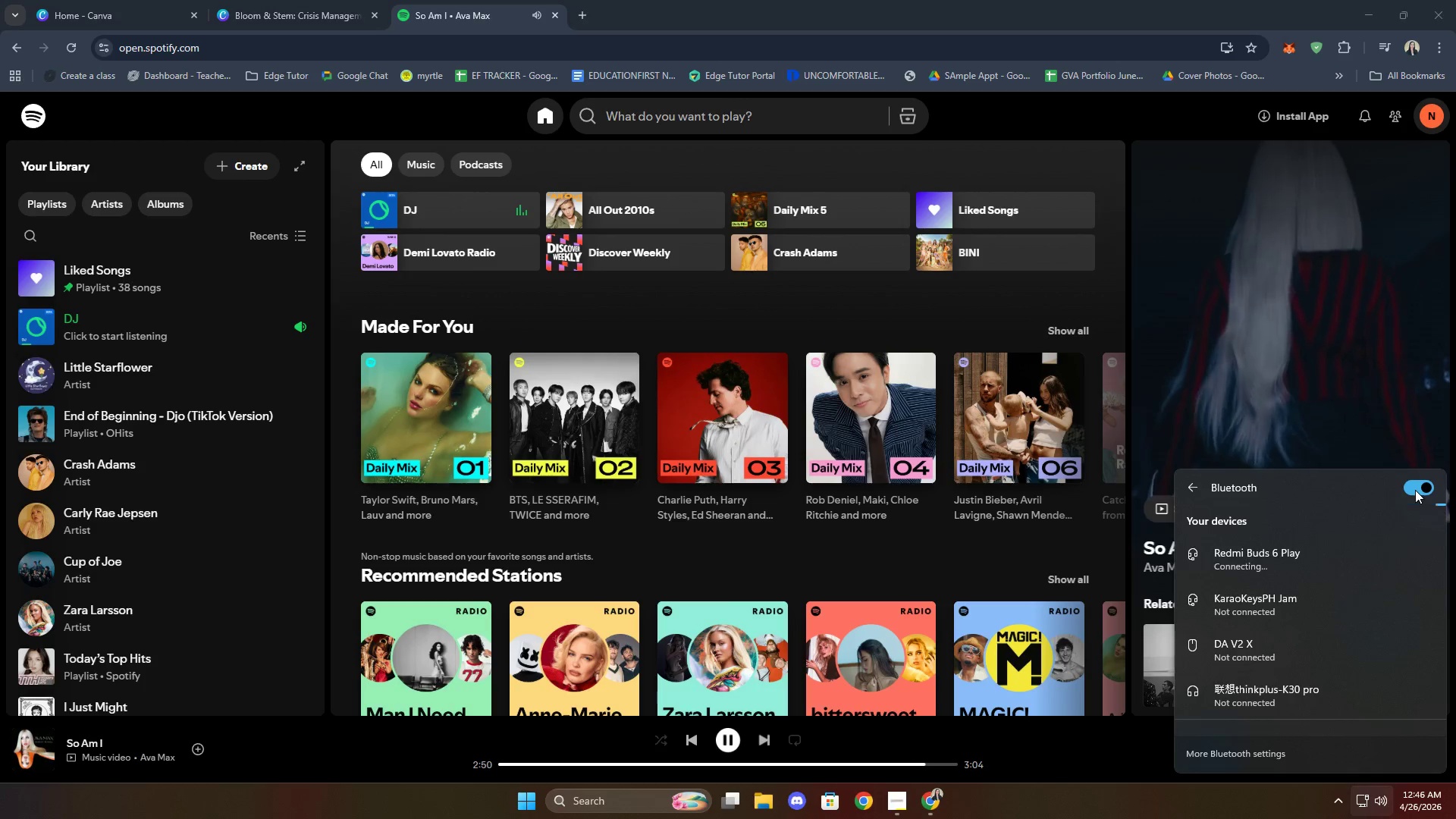 
wait(11.36)
 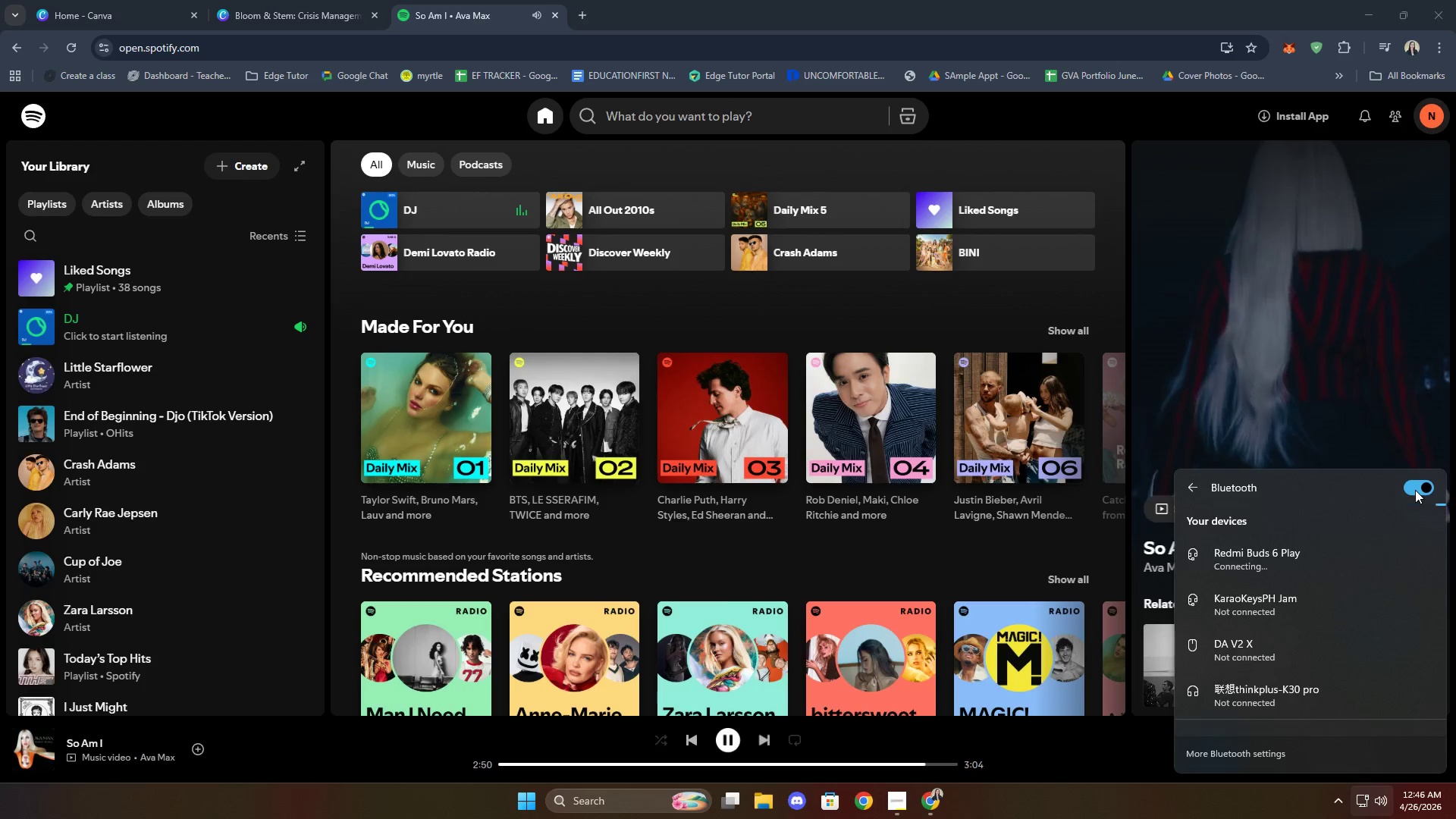 
left_click([1191, 487])
 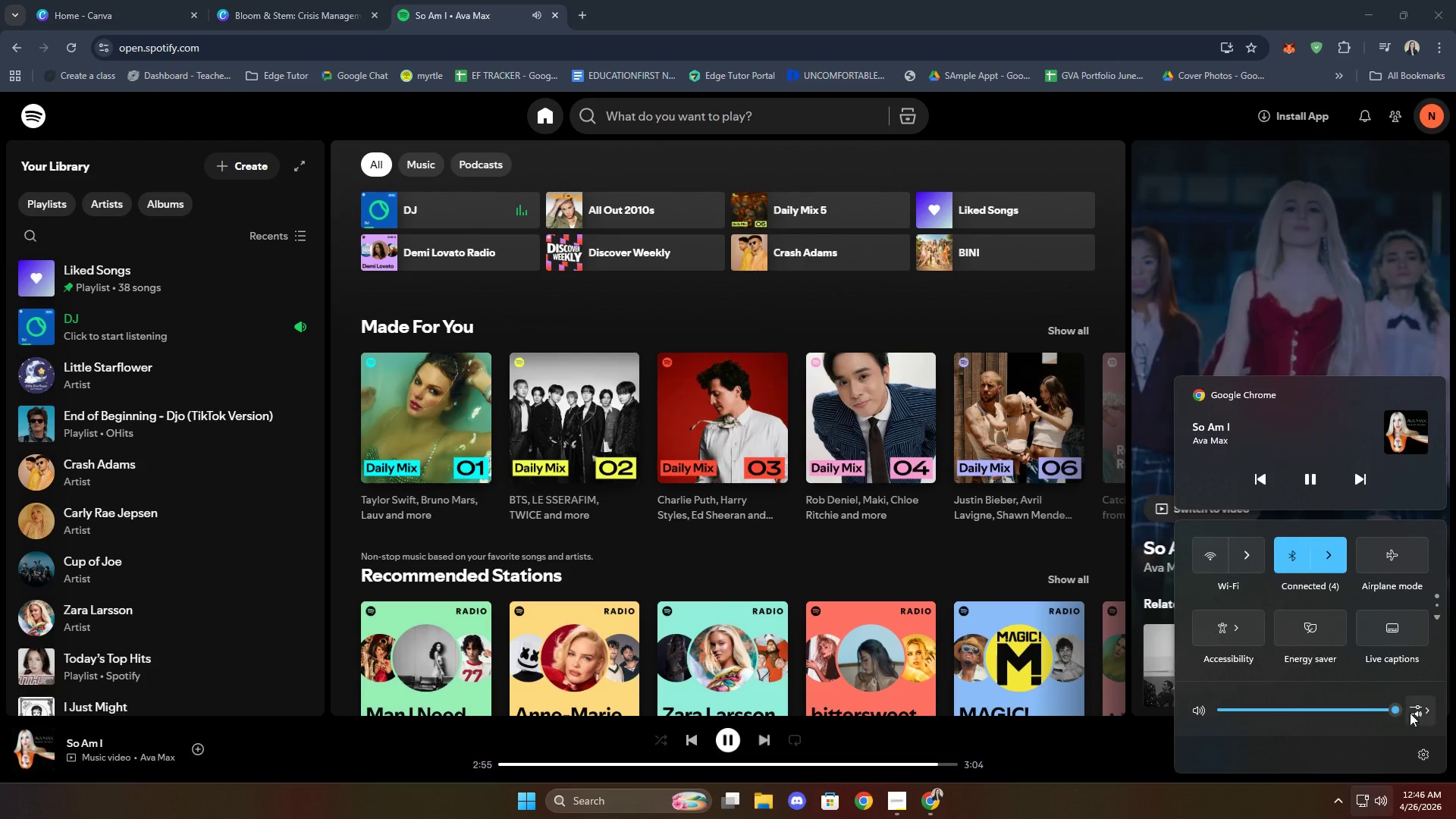 
left_click([1417, 708])
 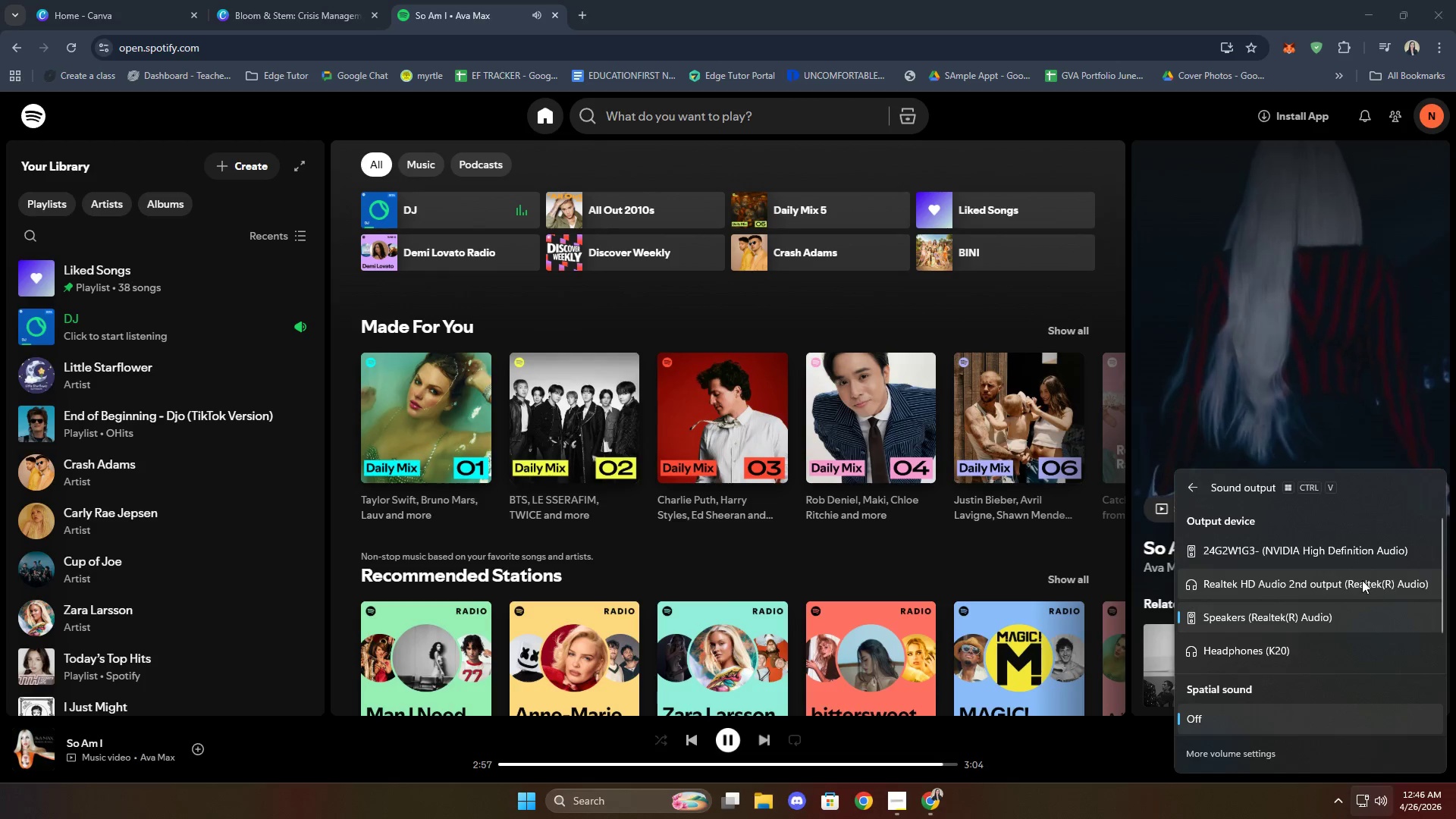 
scroll: coordinate [1351, 567], scroll_direction: down, amount: 2.0
 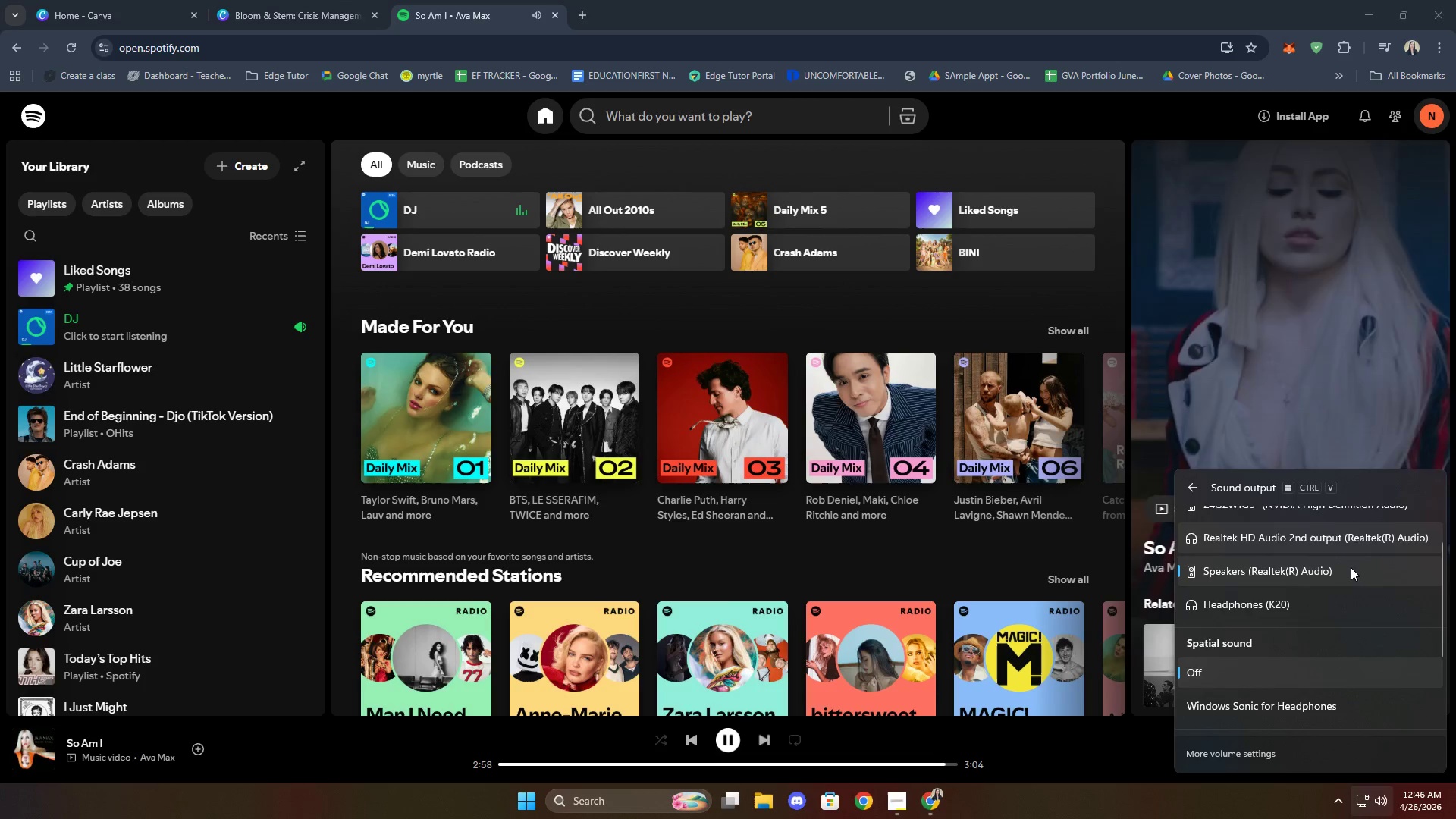 
scroll: coordinate [1360, 638], scroll_direction: up, amount: 4.0
 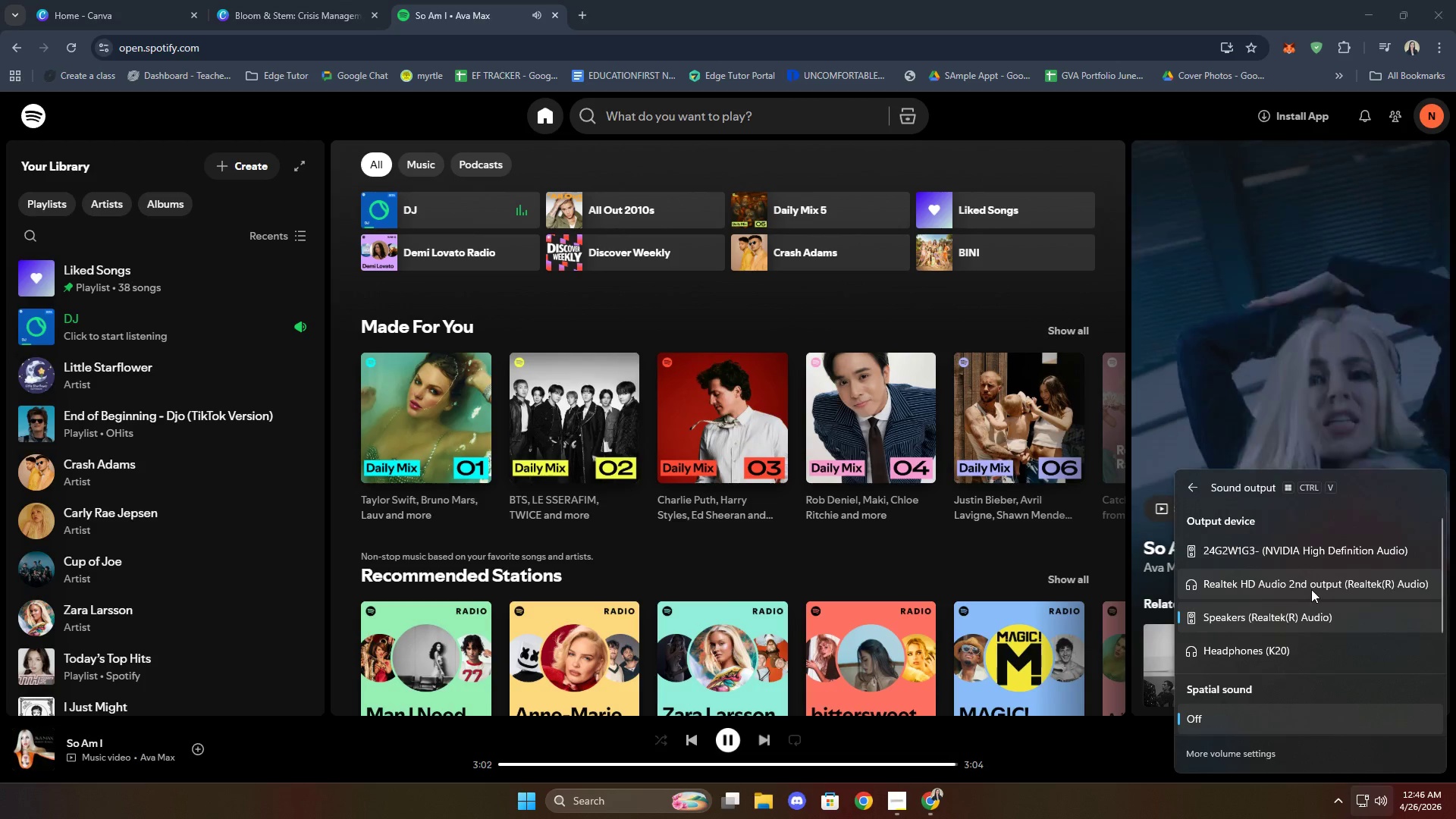 
left_click([1199, 495])
 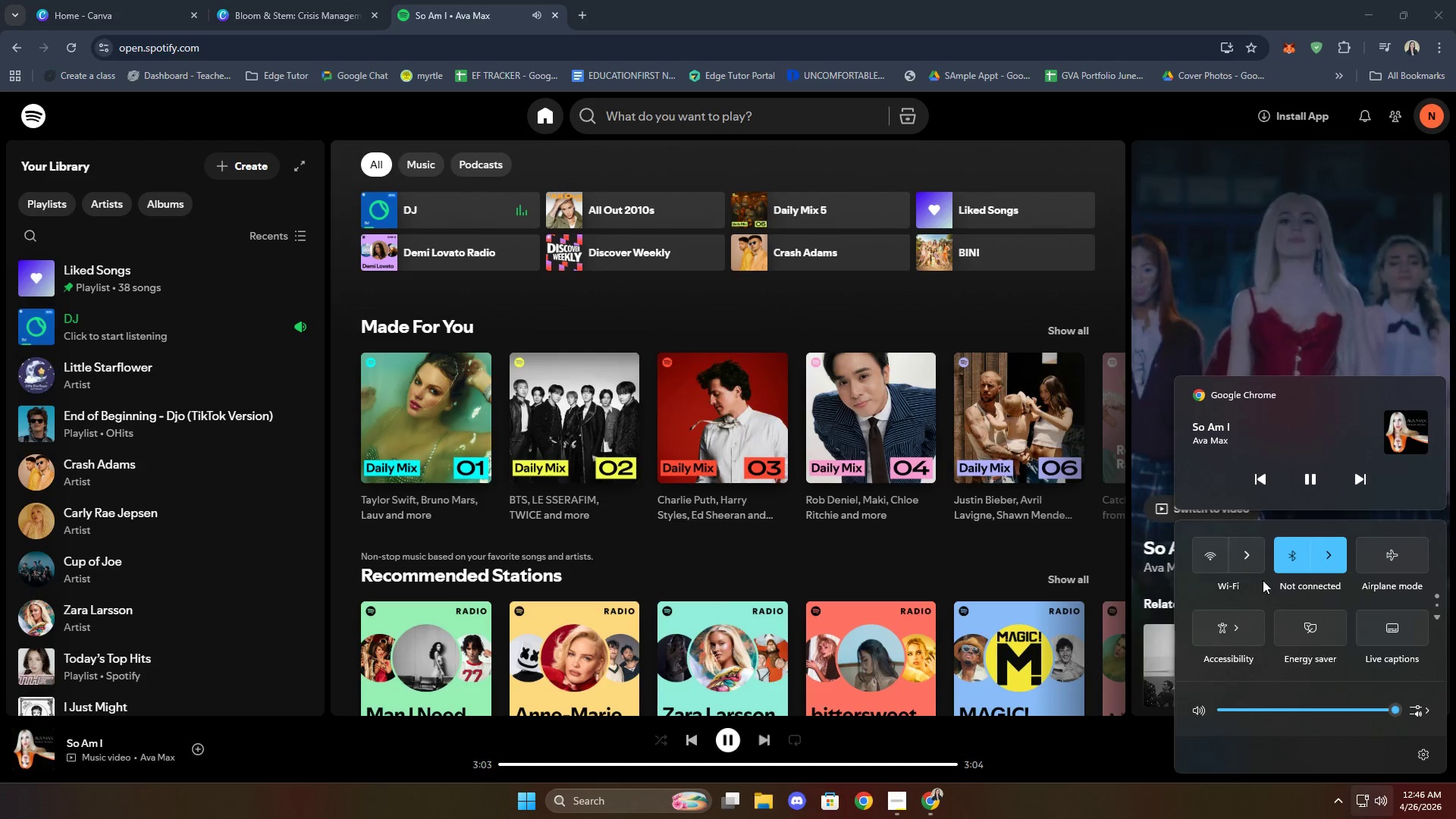 
left_click([1337, 560])
 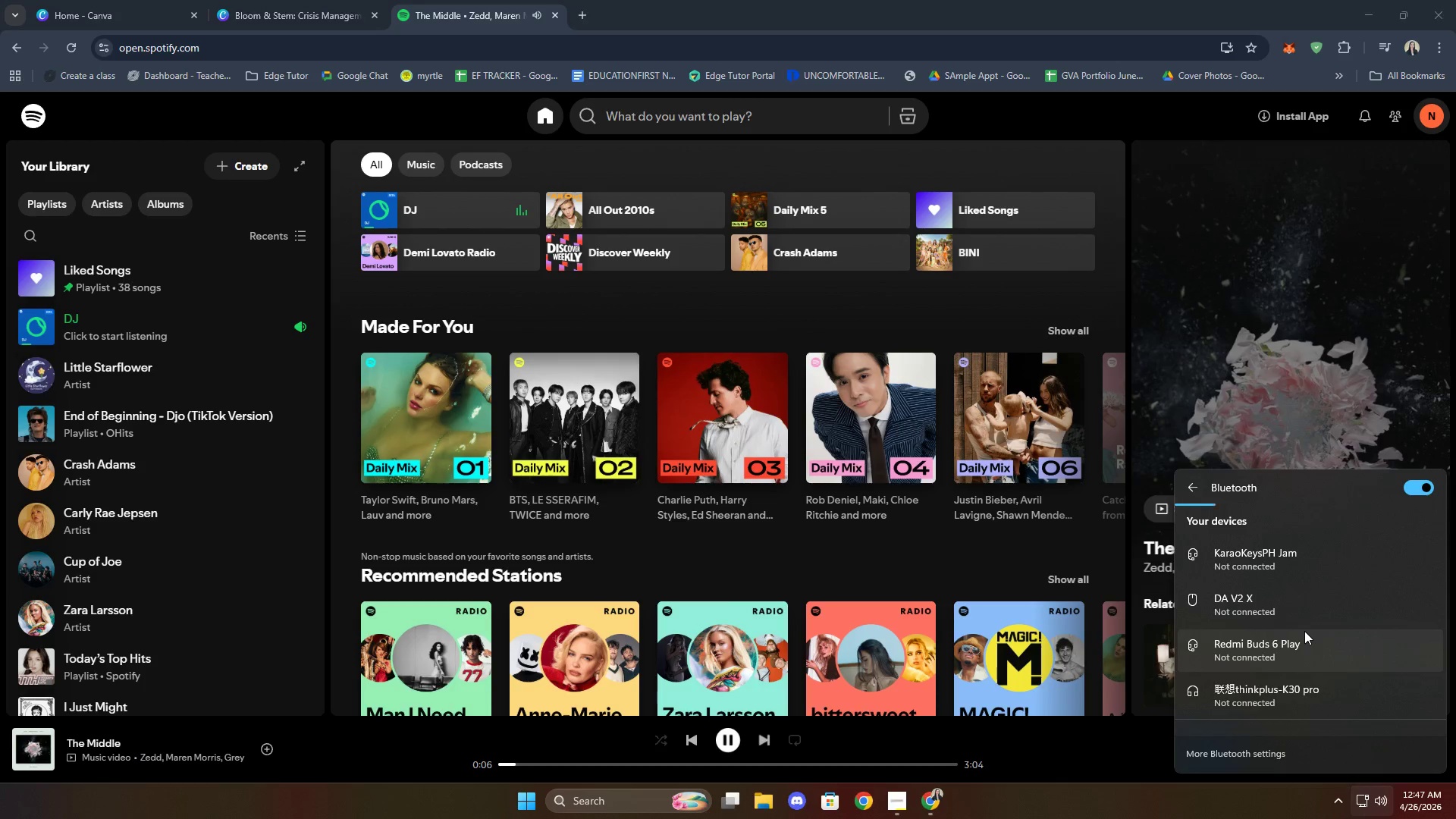 
wait(12.3)
 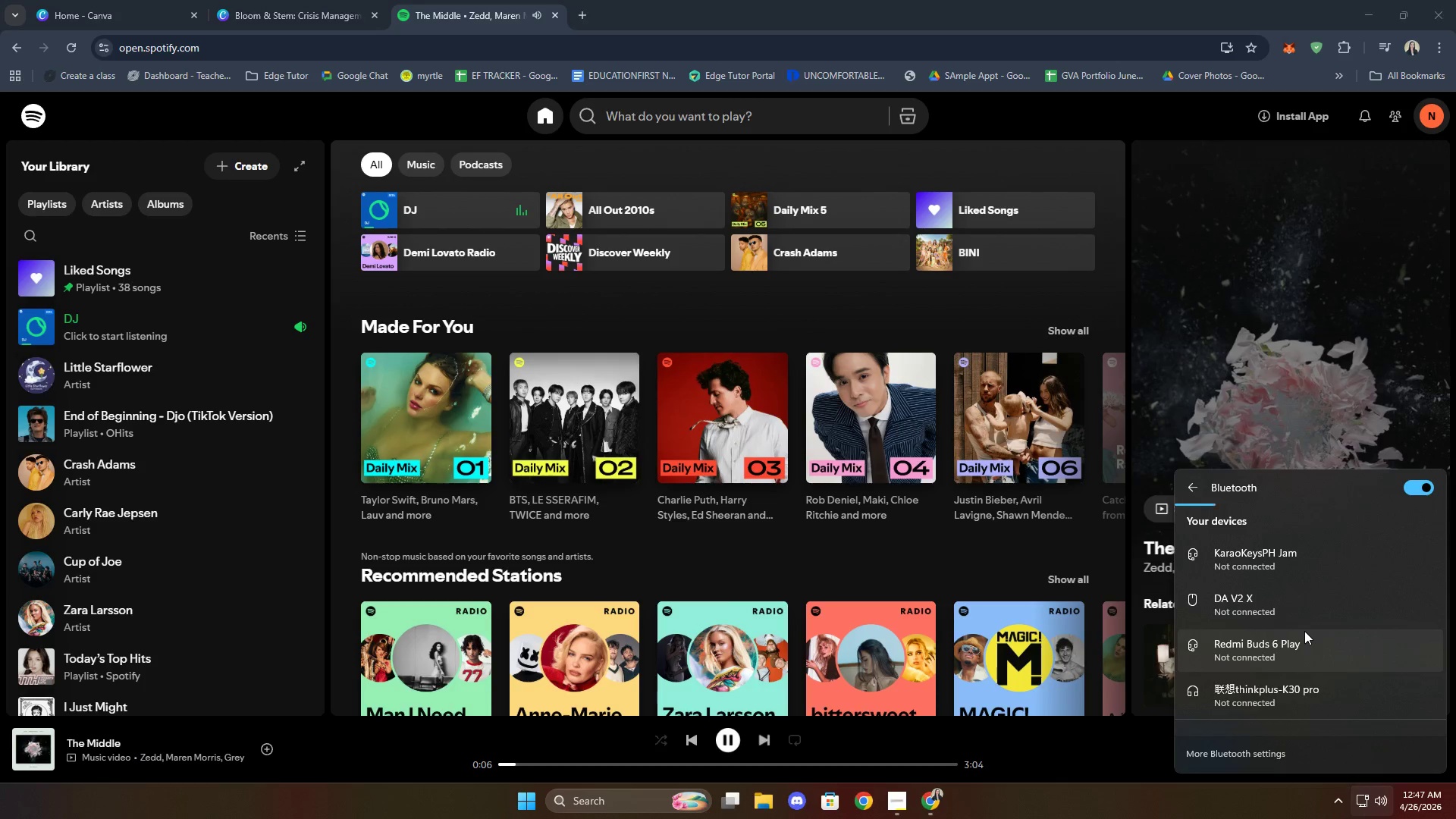 
left_click([727, 742])
 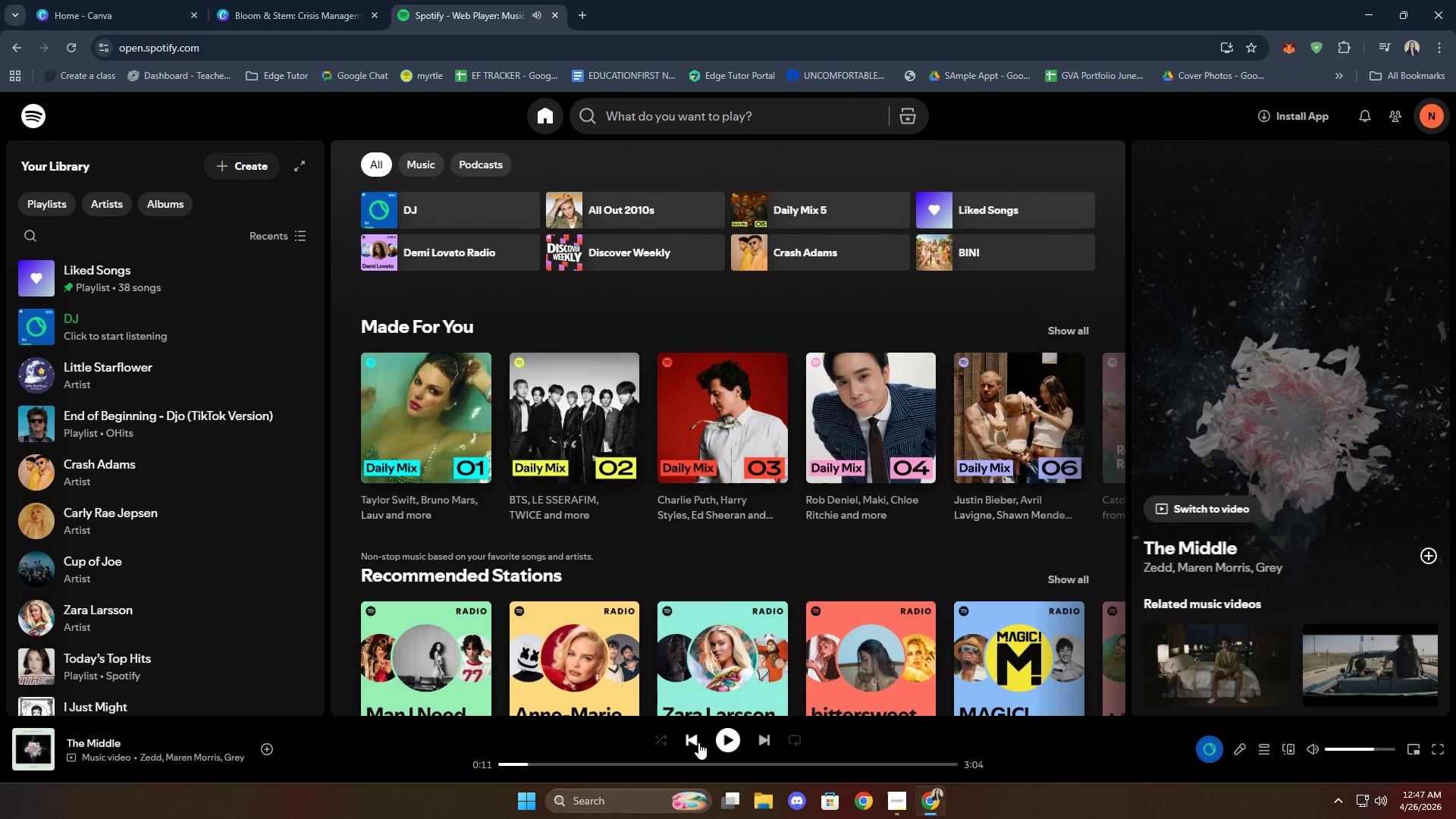 
left_click([698, 742])
 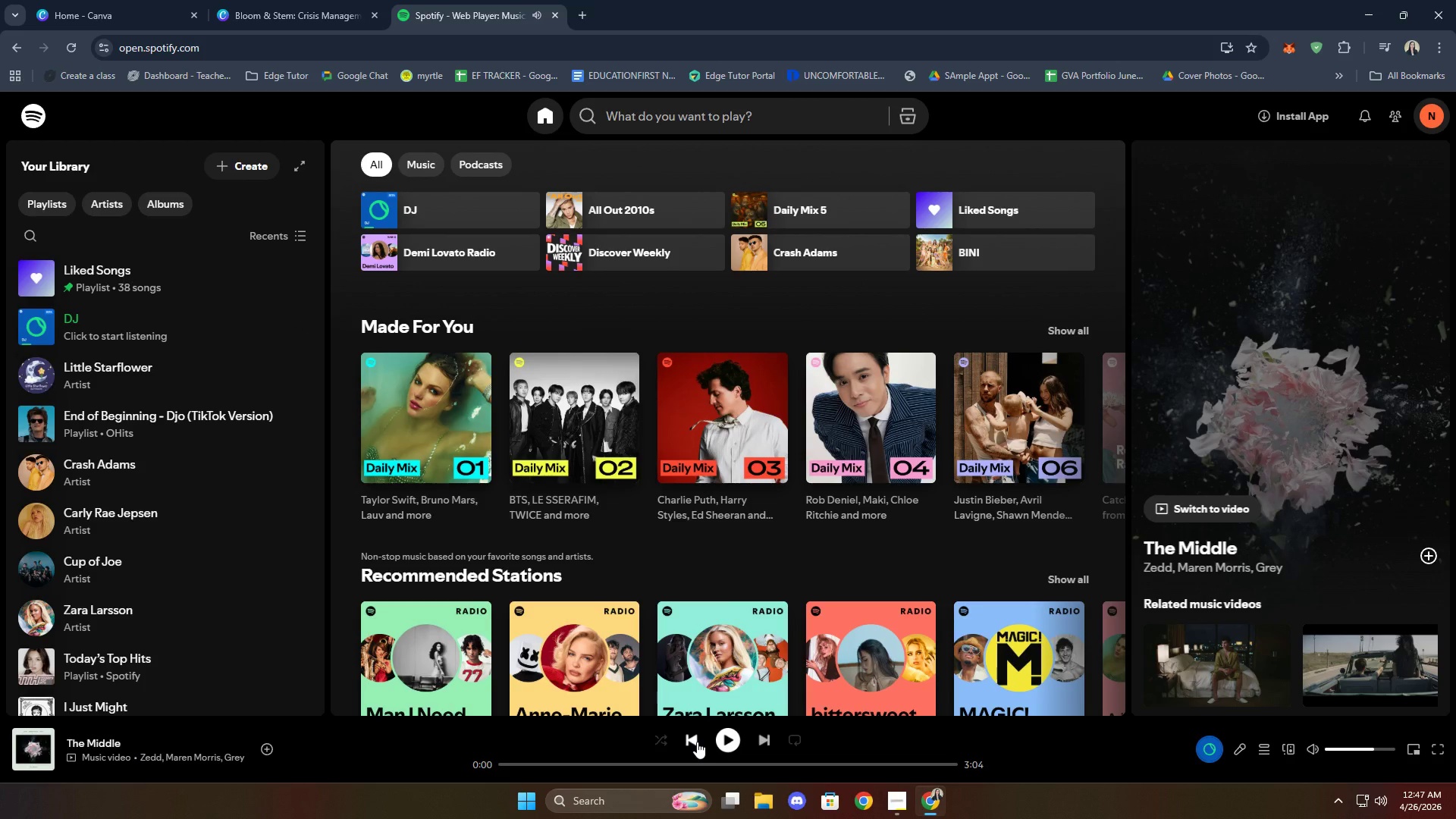 
left_click([697, 742])
 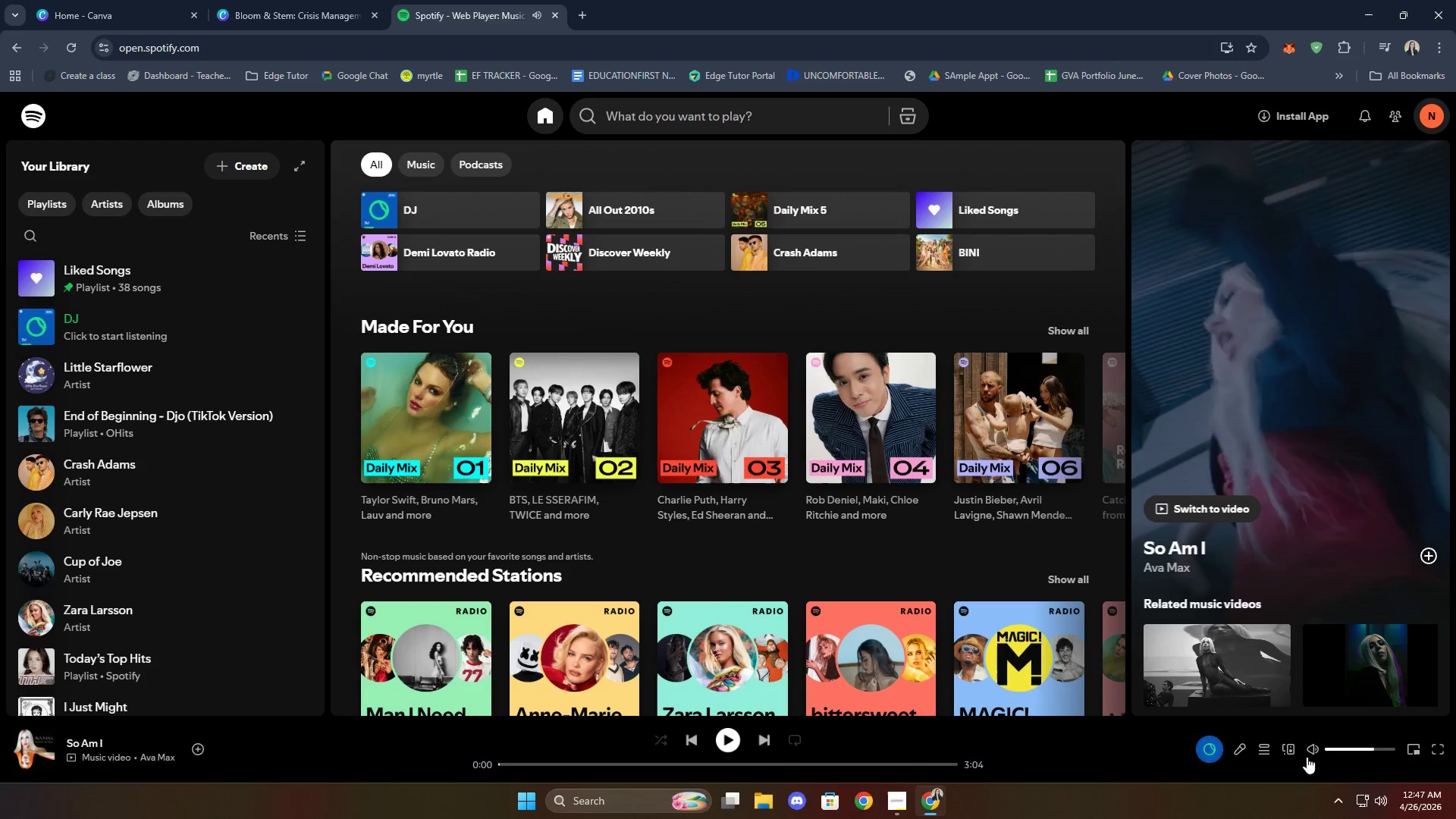 
left_click([1373, 798])
 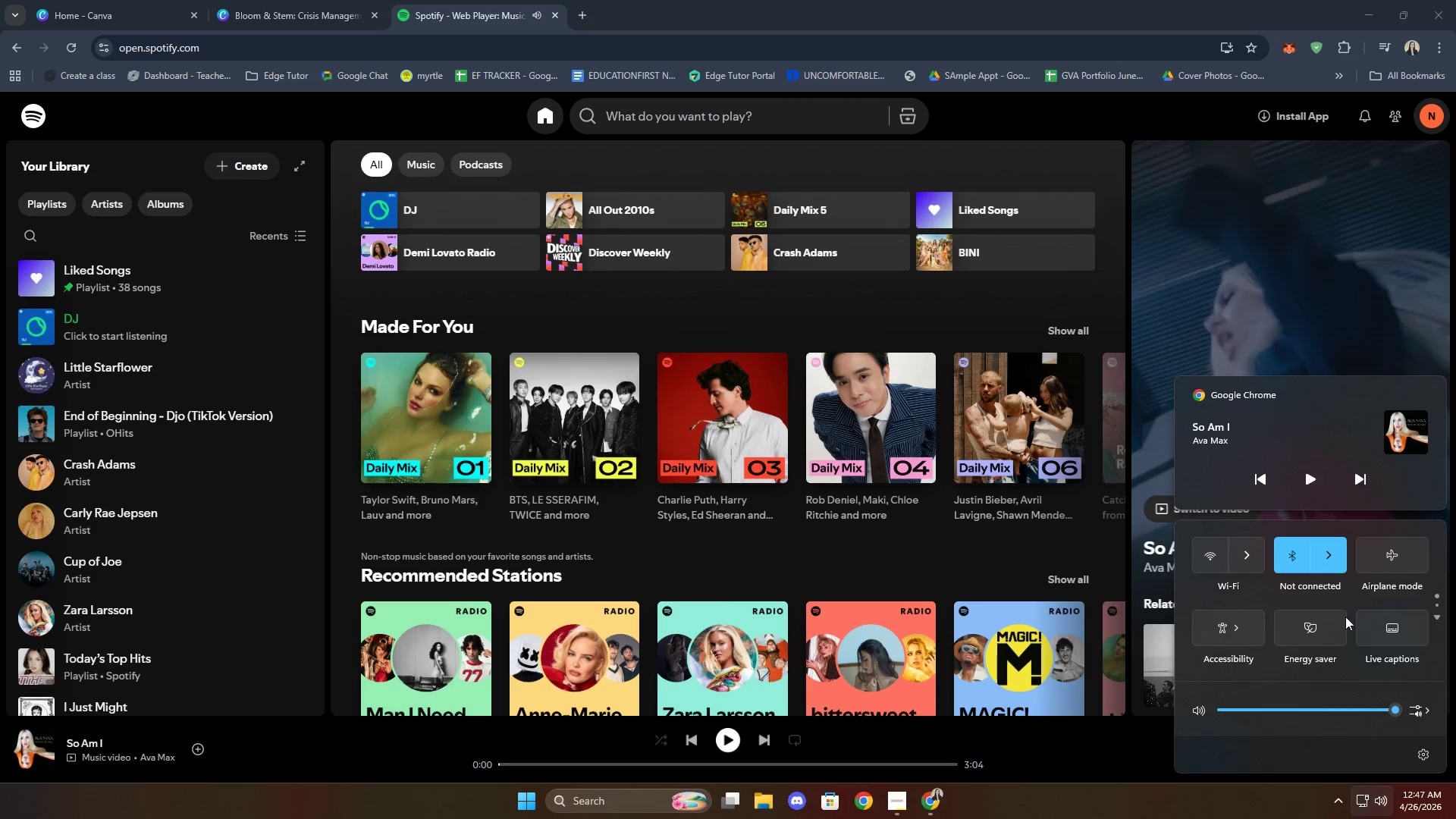 
left_click([1329, 563])
 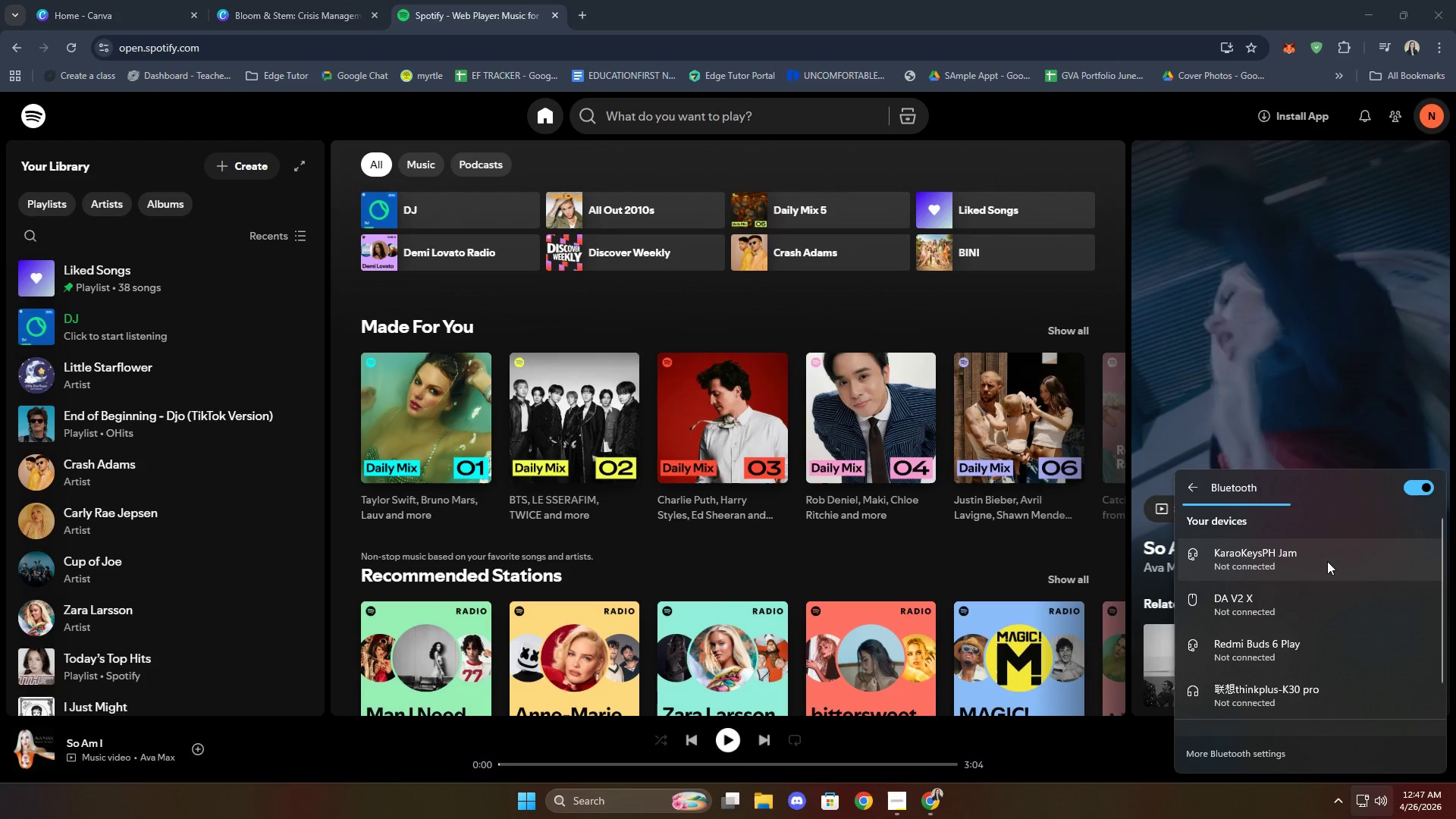 
wait(21.7)
 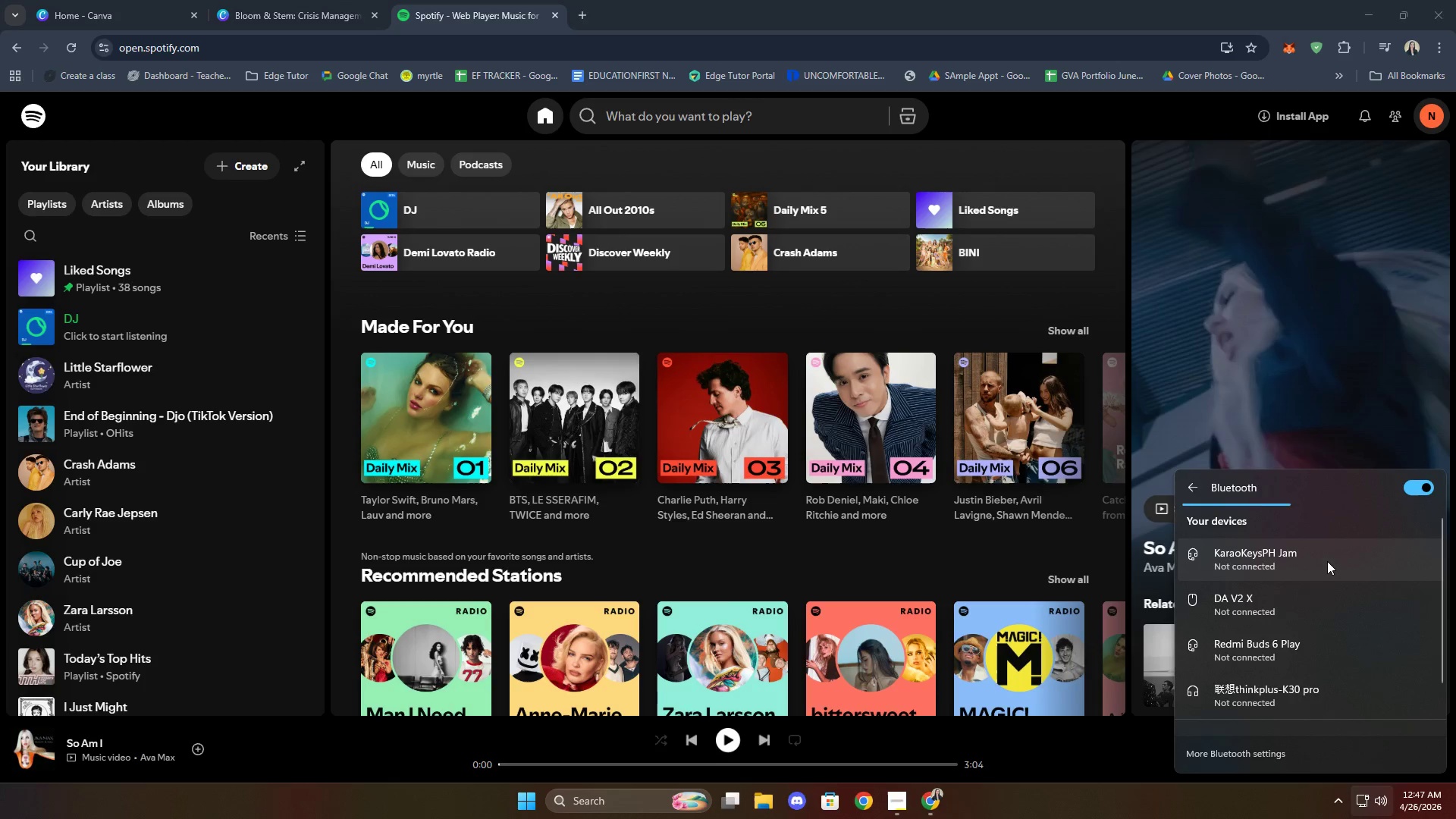 
left_click([1282, 651])
 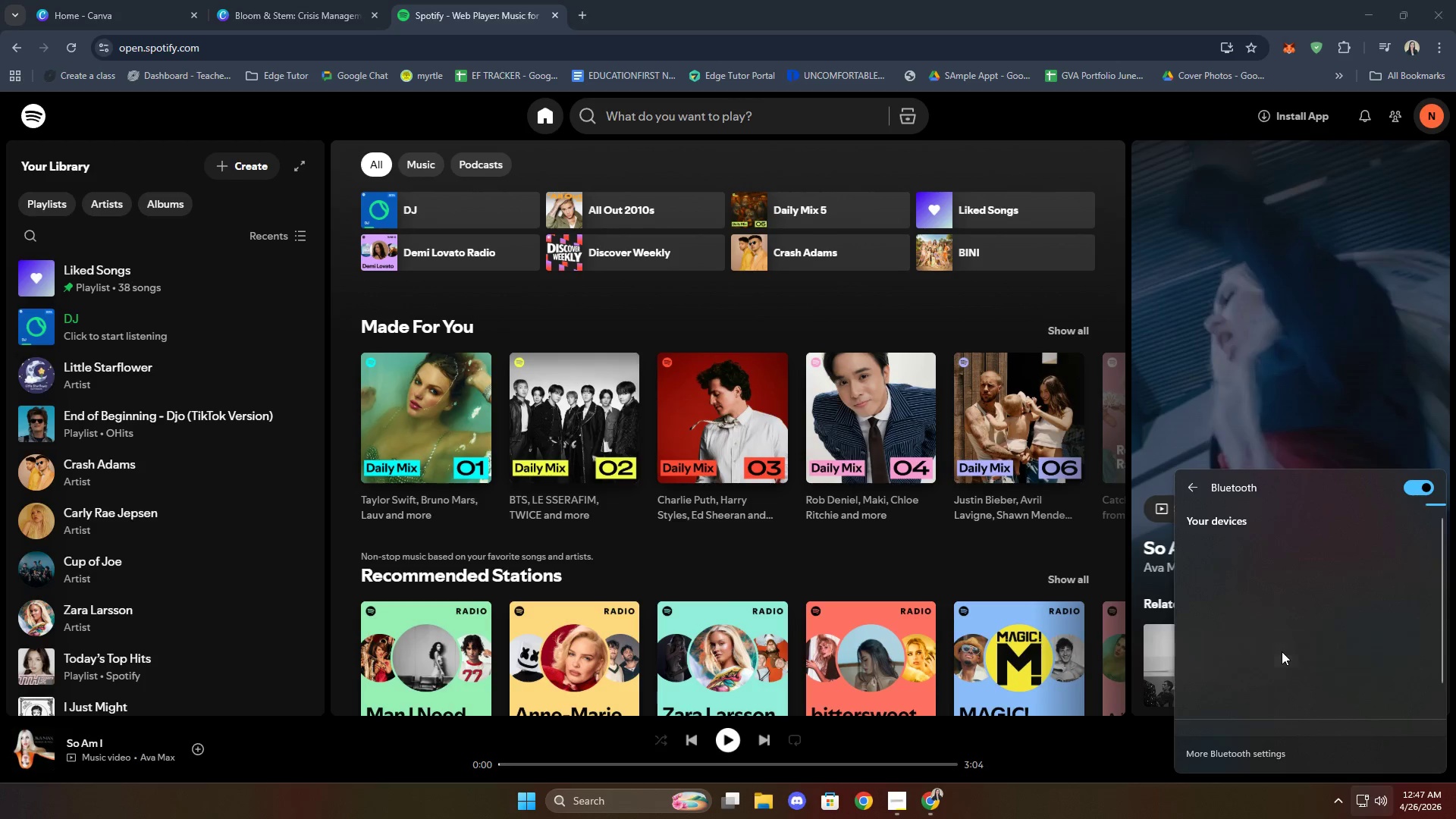 
mouse_move([1314, 634])
 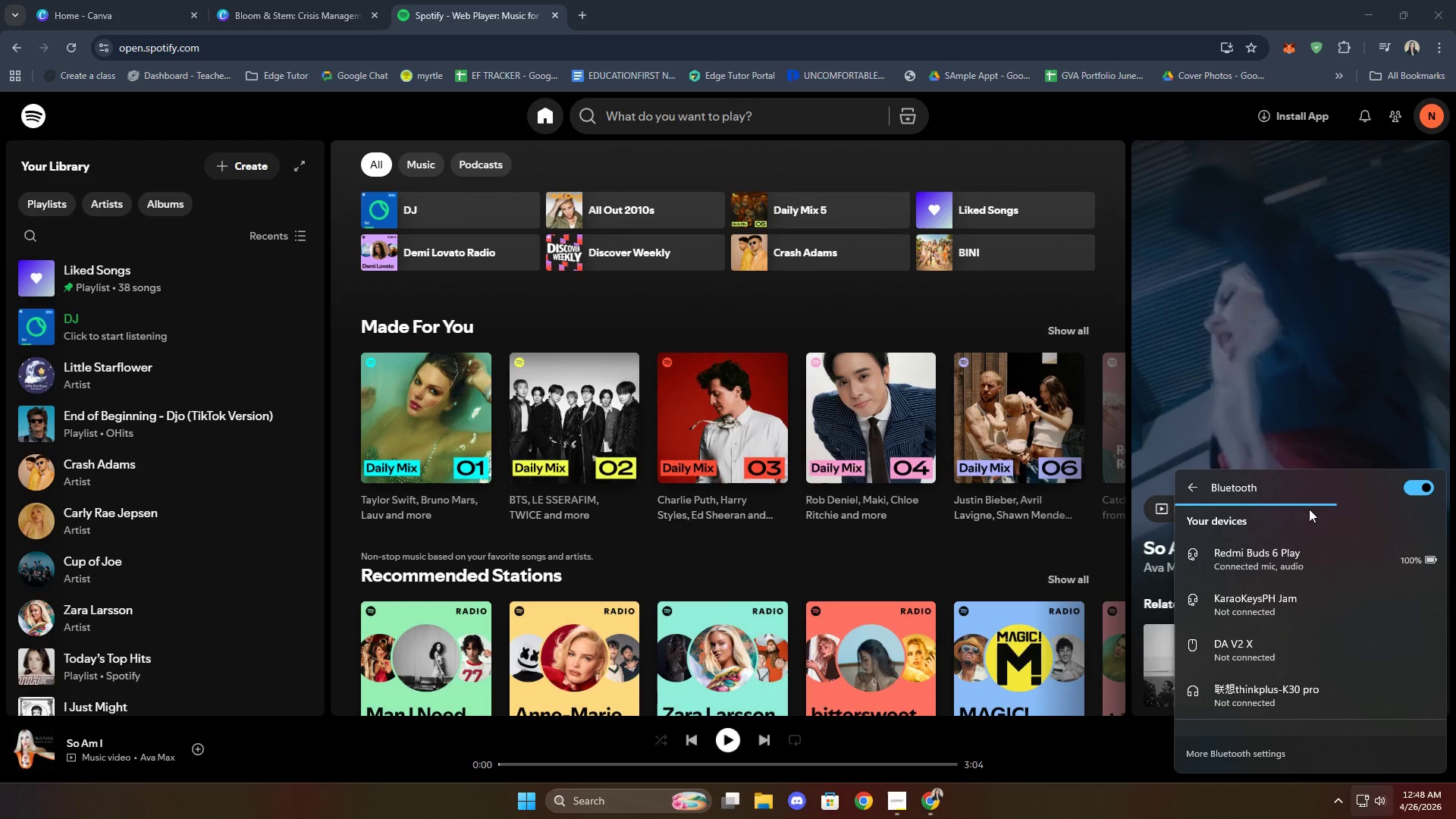 
wait(29.13)
 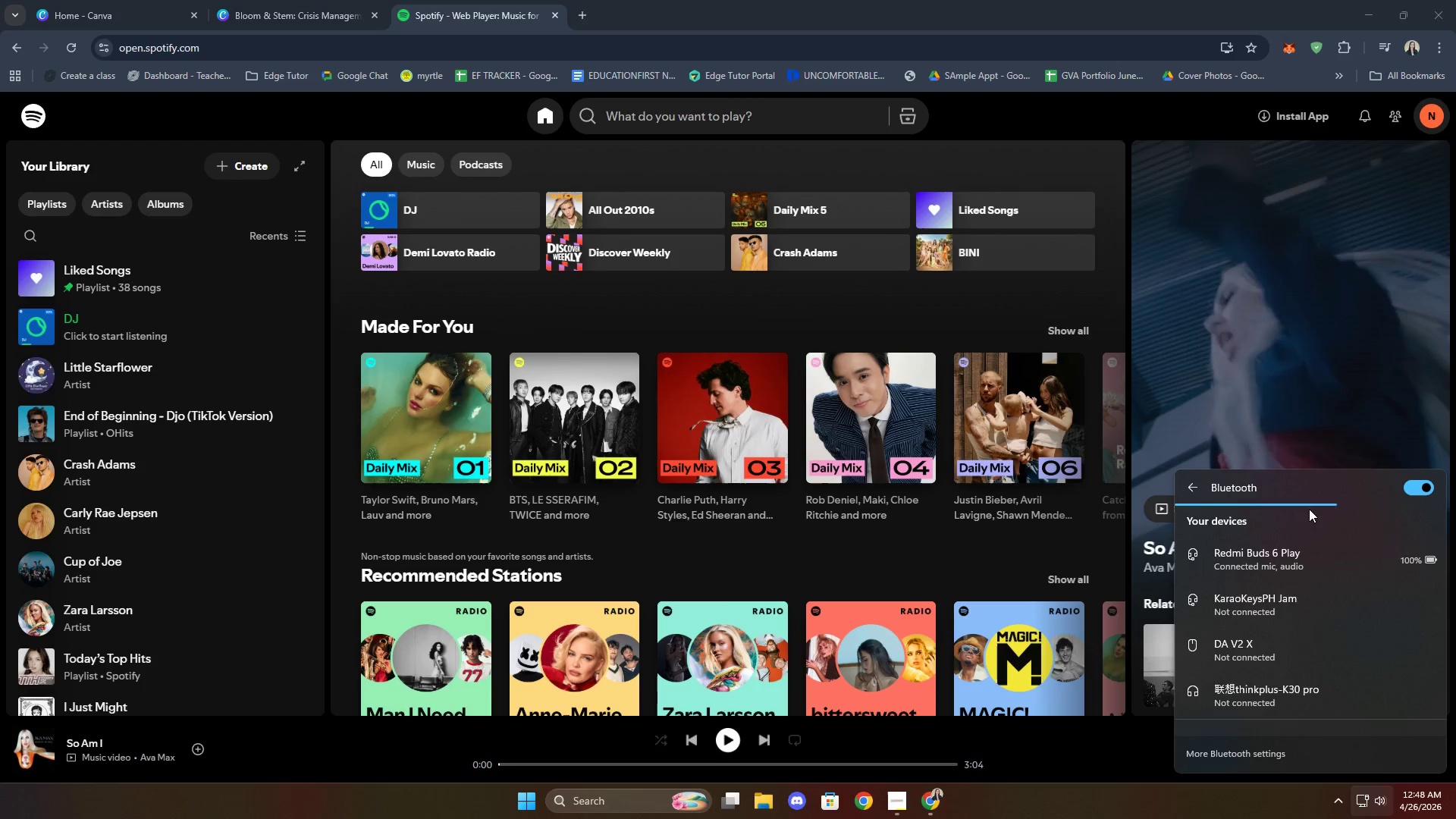 
left_click([1185, 488])
 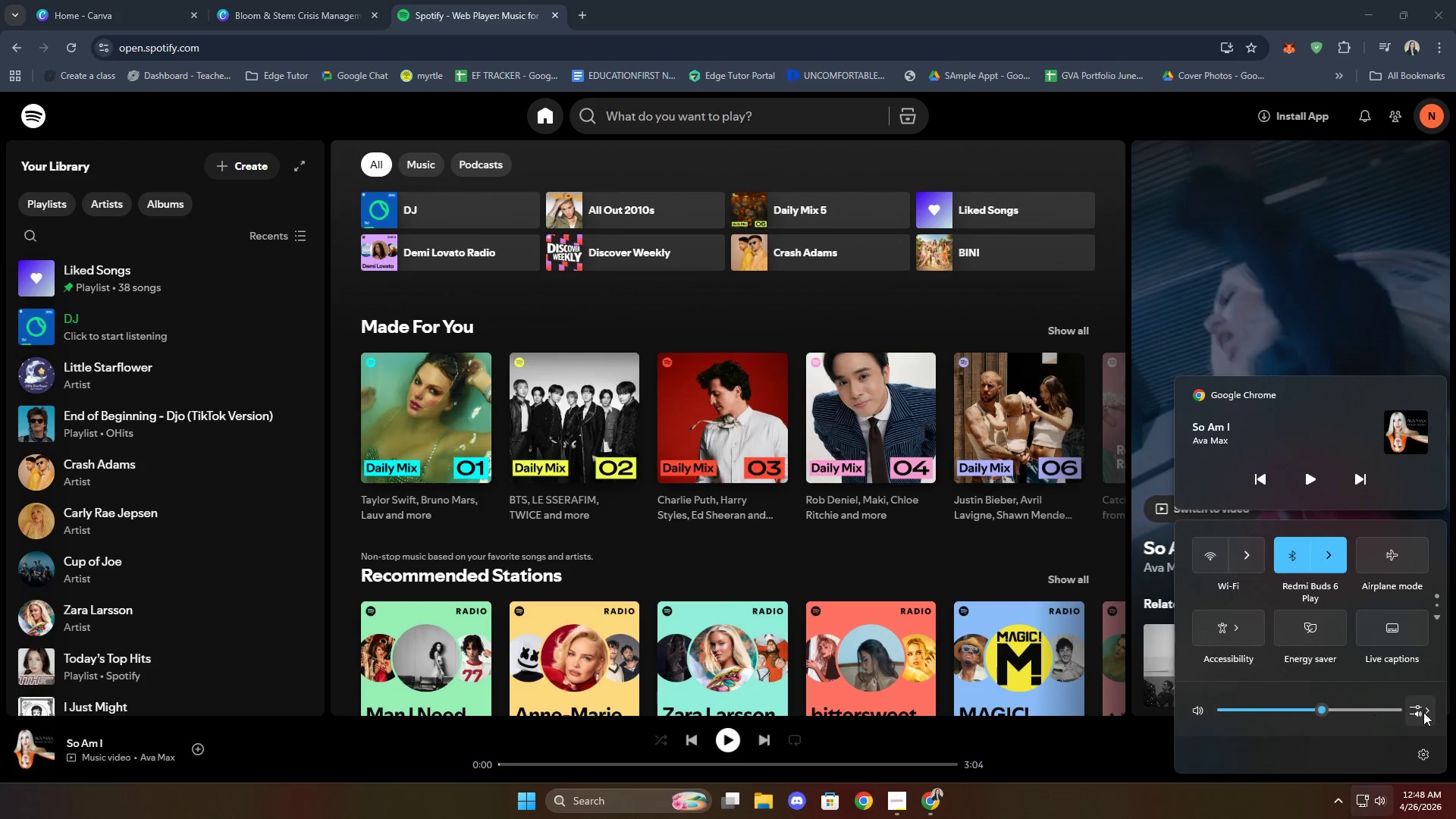 
left_click([1425, 711])
 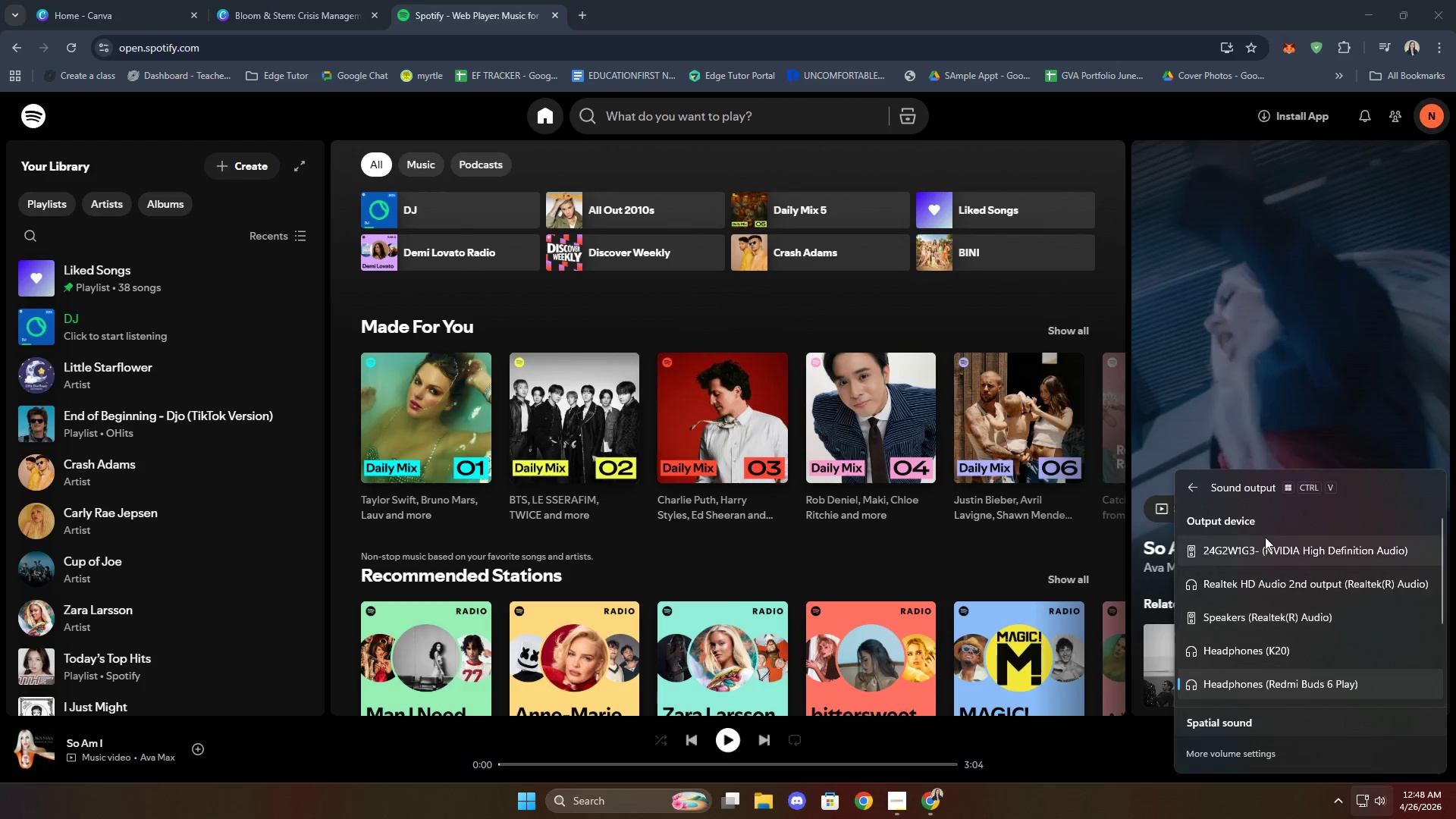 
left_click([1092, 805])
 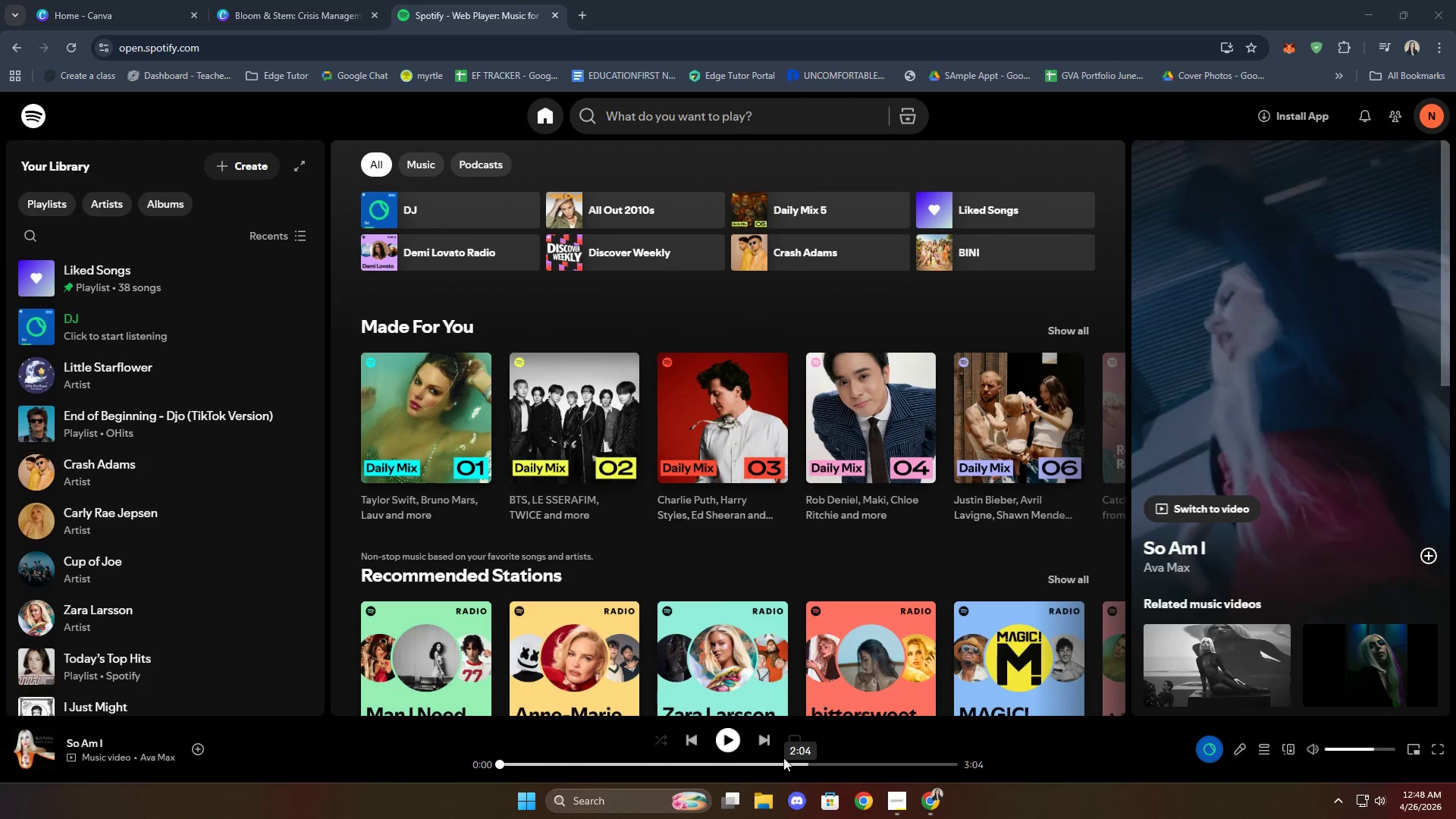 
left_click([720, 740])
 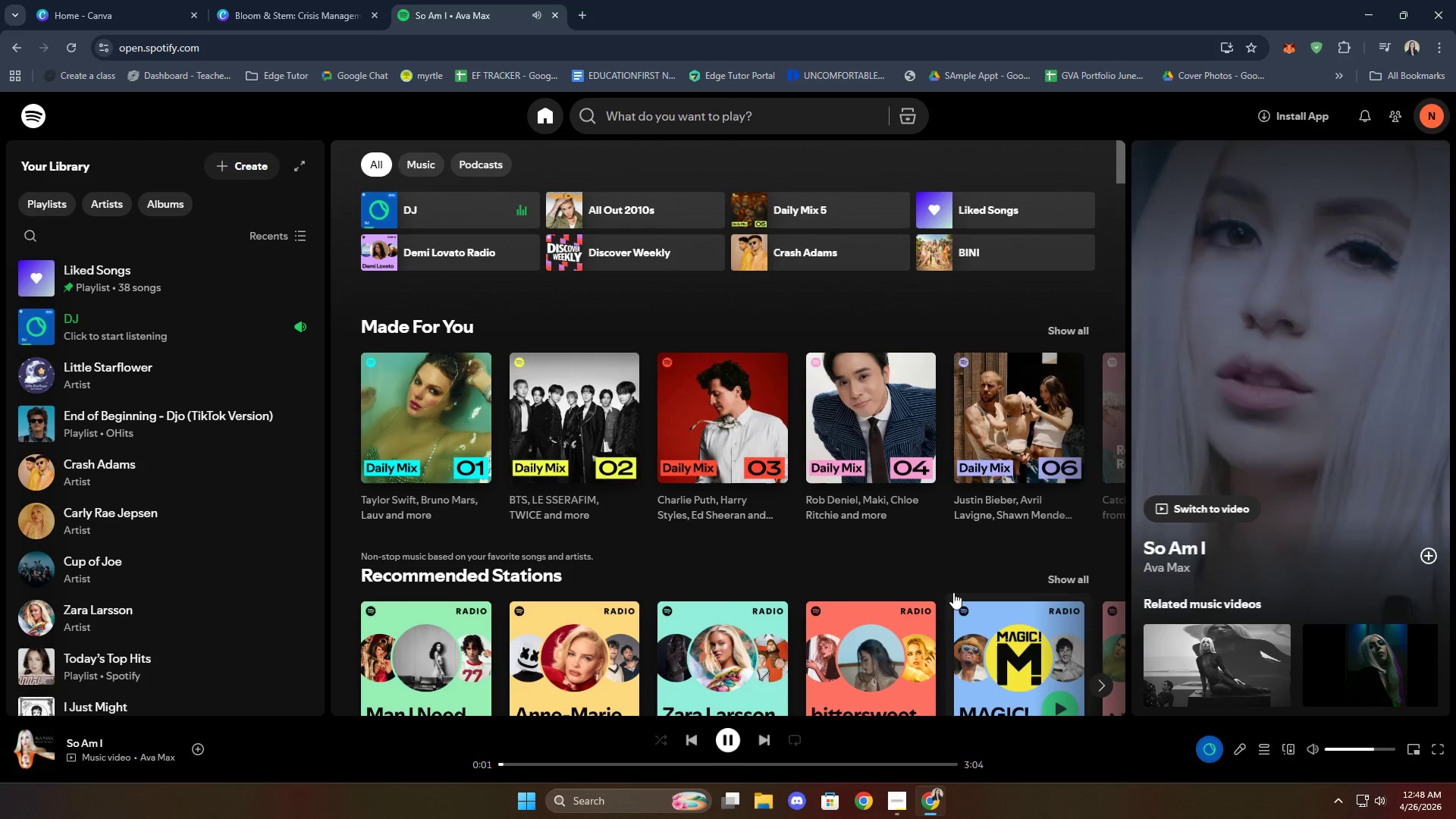 
left_click([333, 0])
 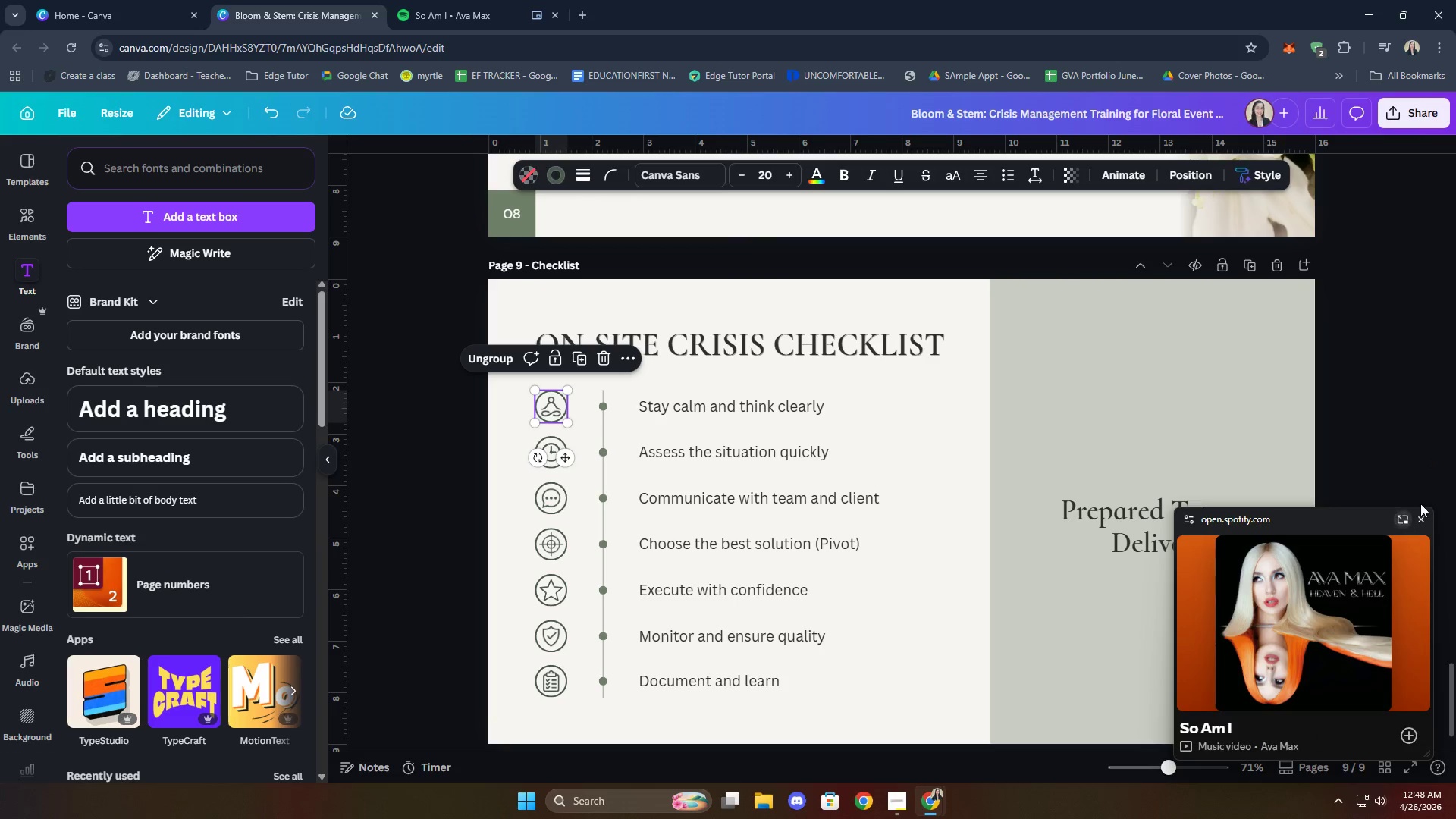 
double_click([1407, 444])
 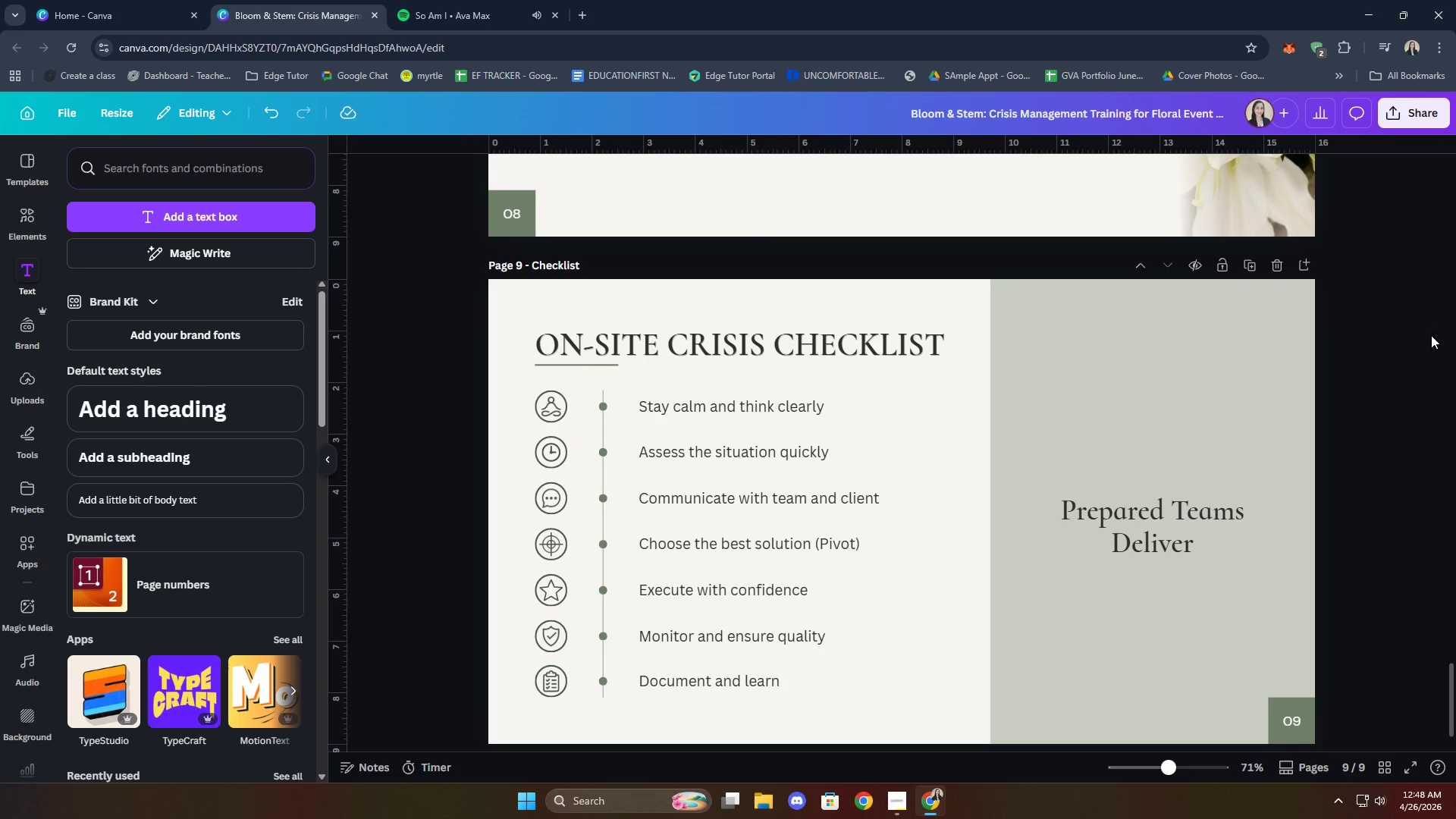 
scroll: coordinate [1407, 359], scroll_direction: down, amount: 1.0
 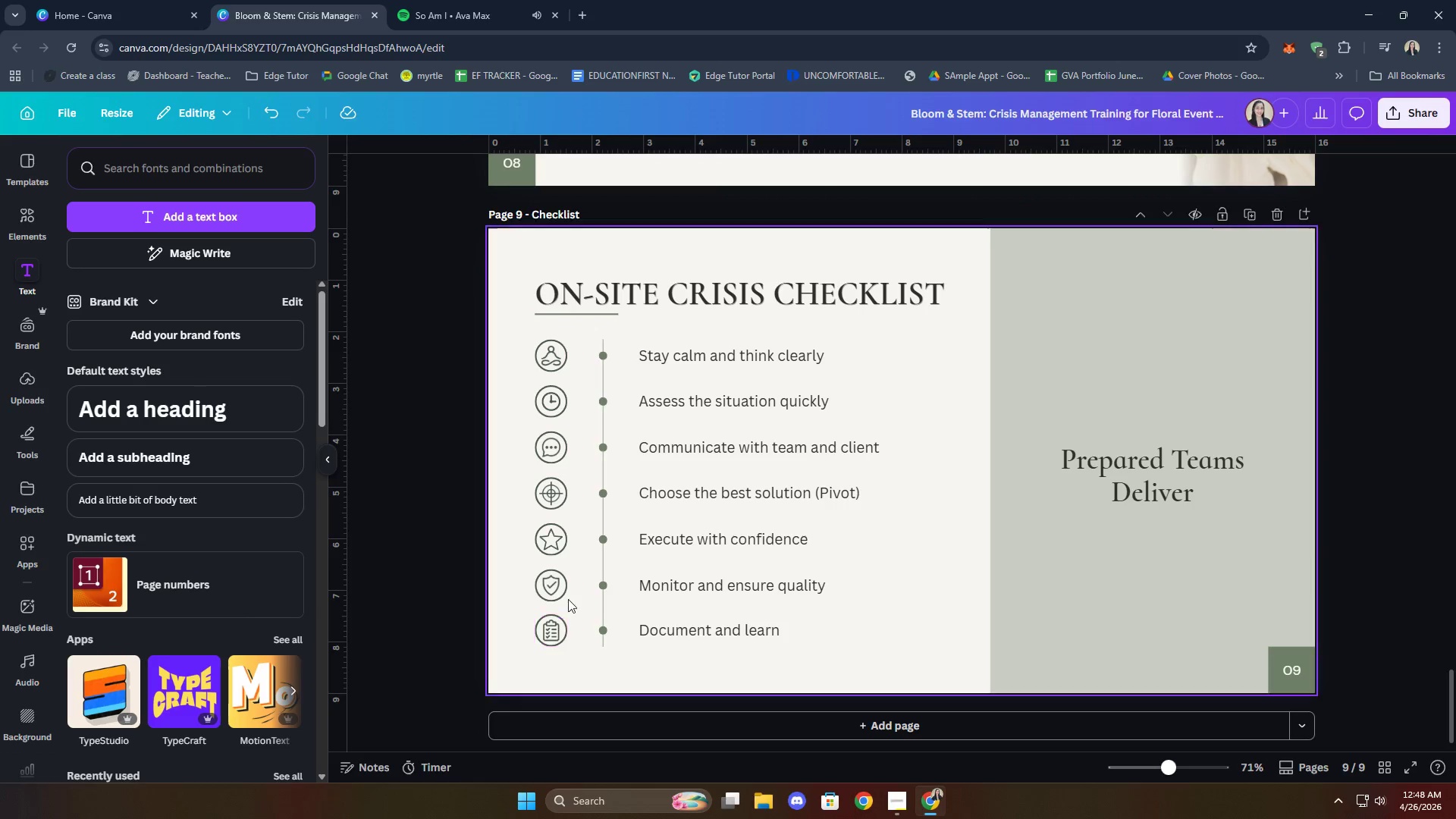 
left_click_drag(start_coordinate=[880, 662], to_coordinate=[511, 334])
 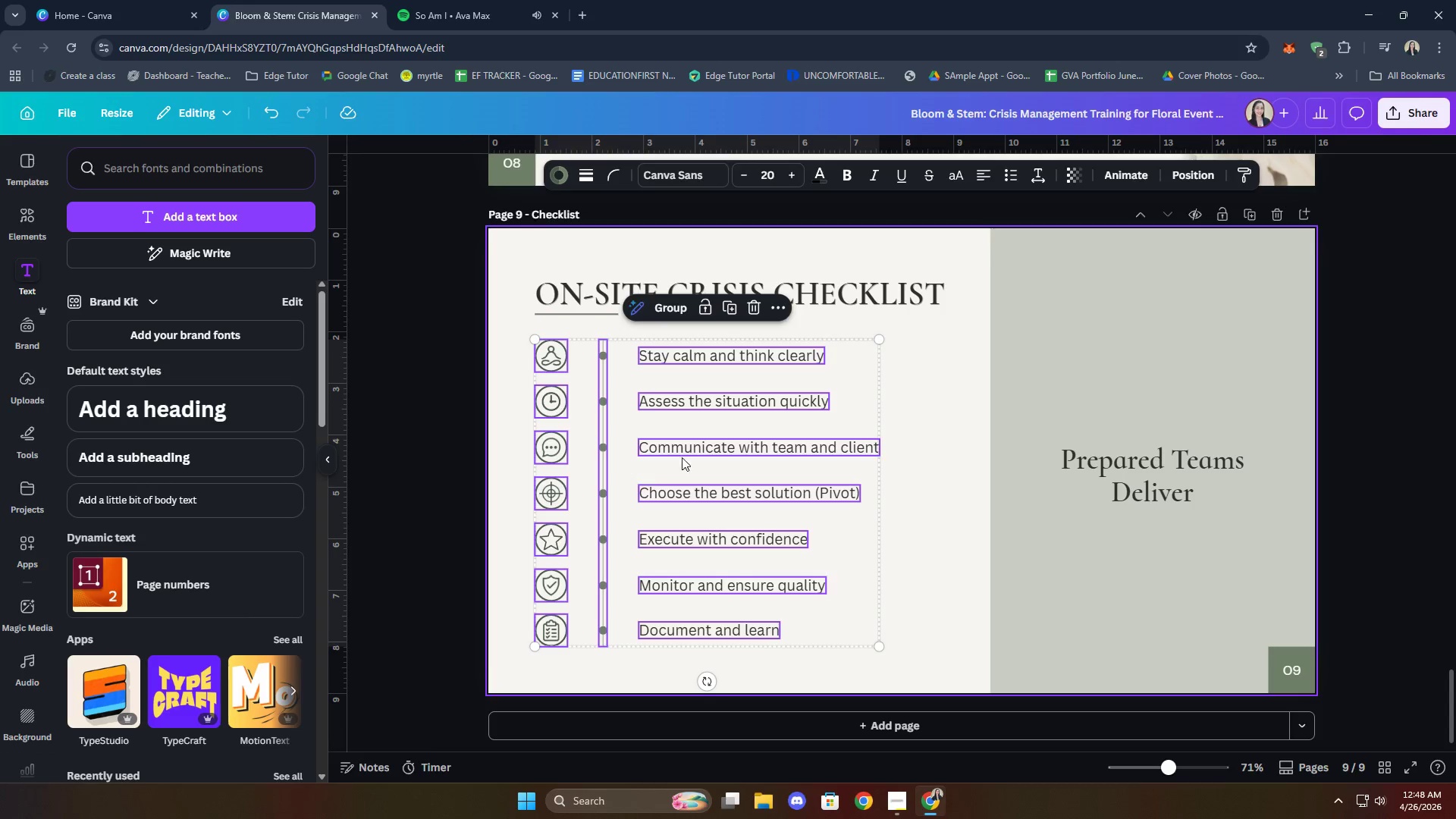 
right_click([697, 454])
 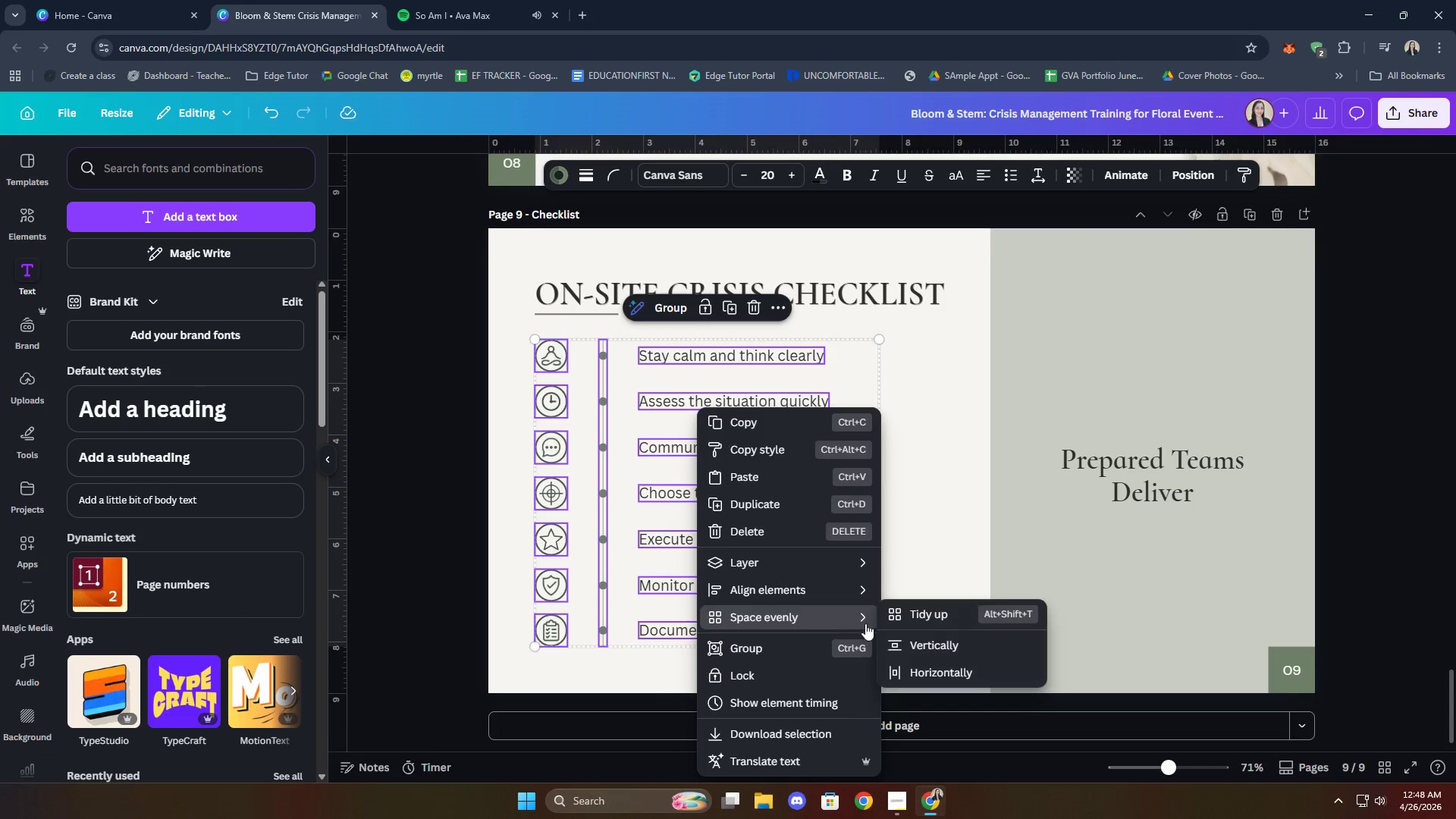 
left_click([914, 619])
 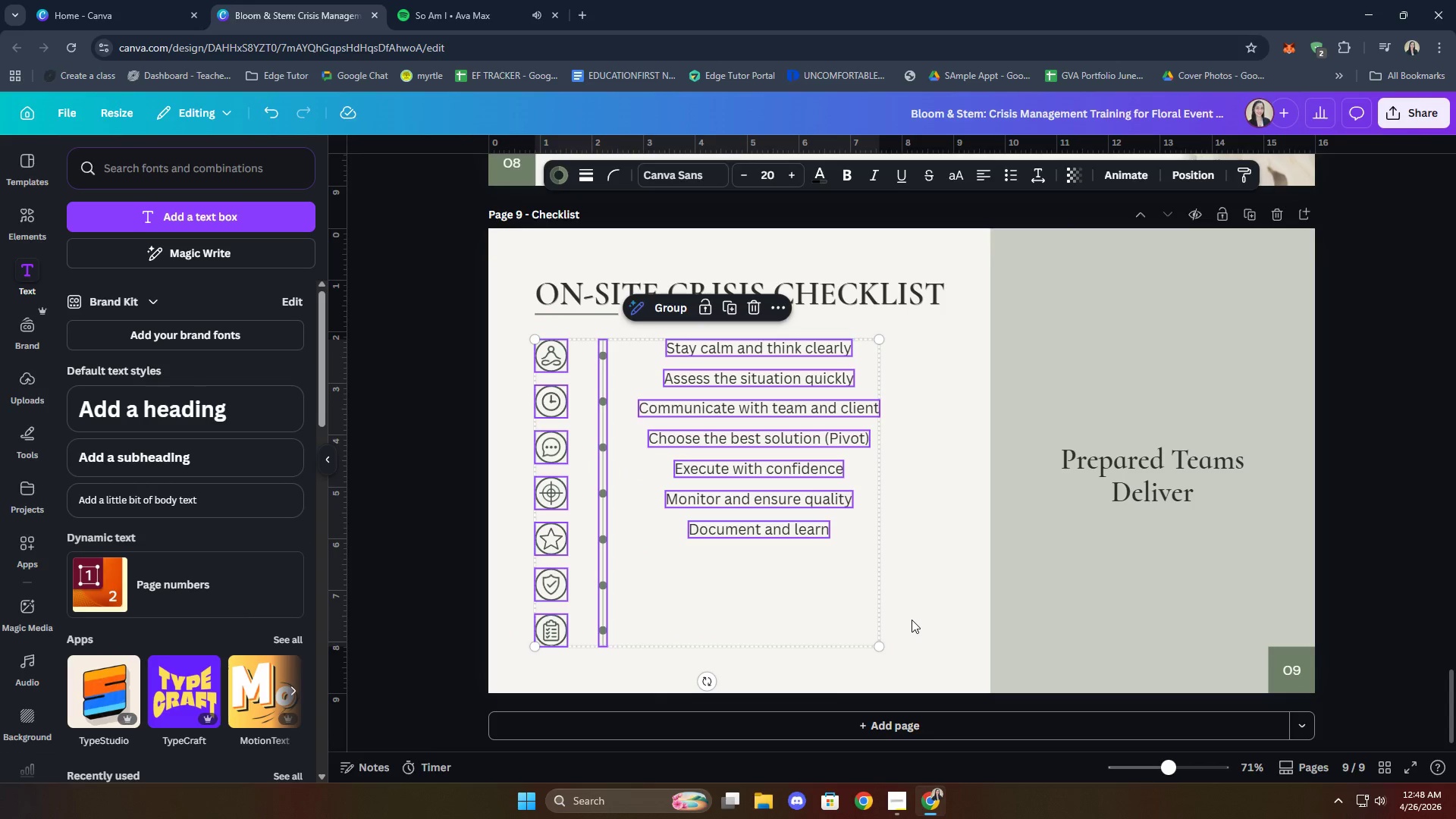 
key(Control+Z)
 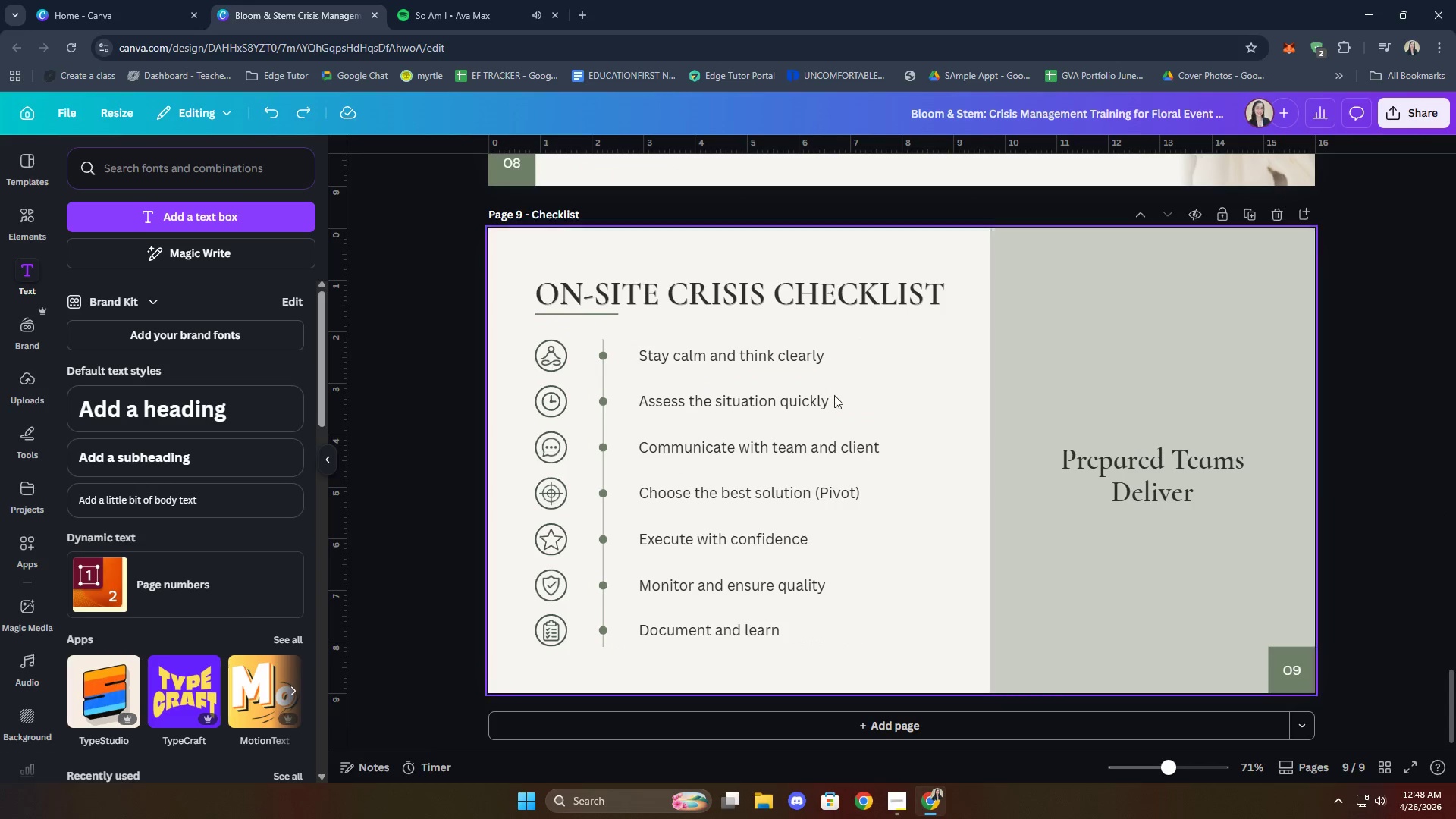 
wait(5.16)
 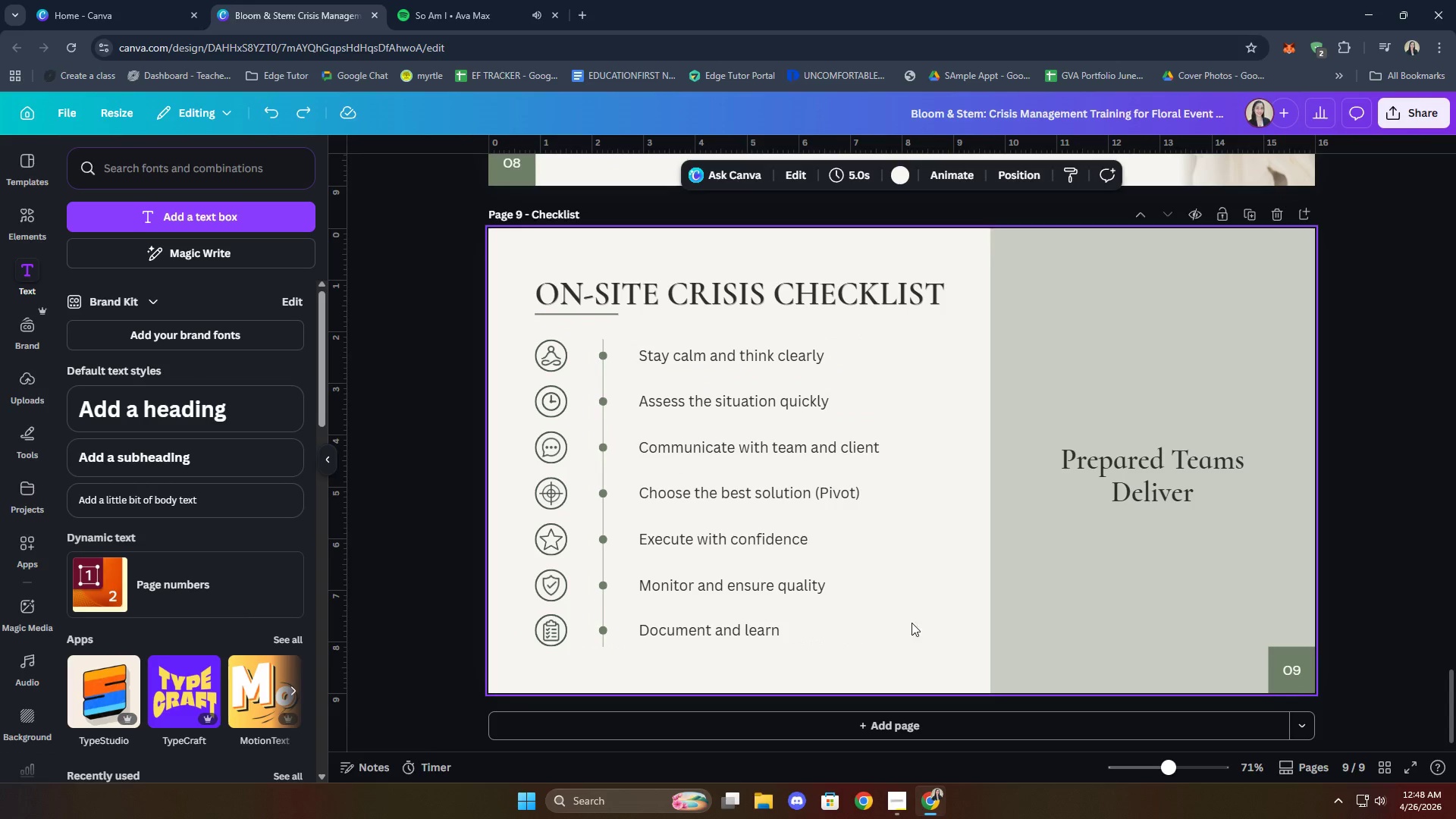 
left_click([11, 216])
 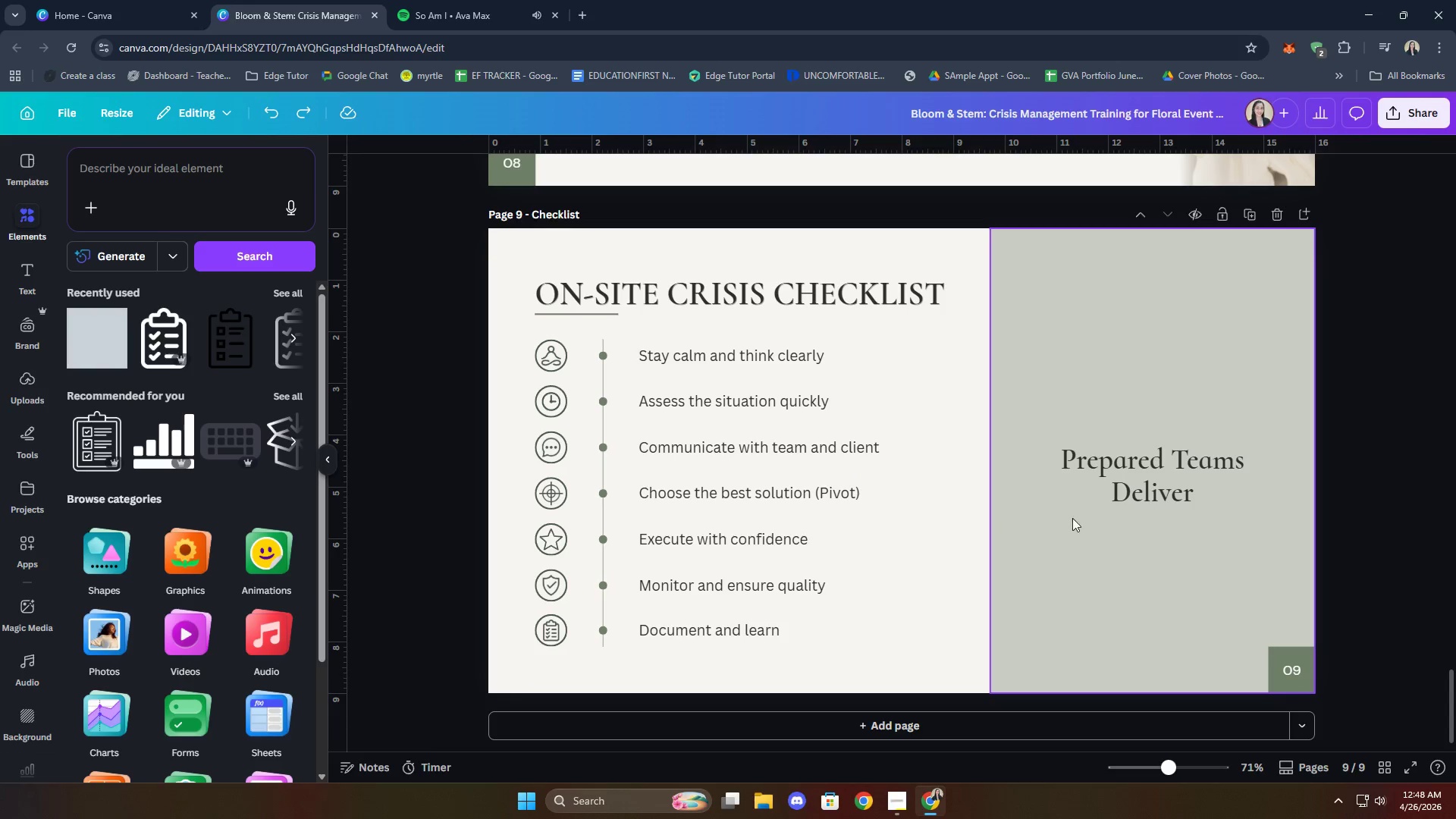 
left_click([1174, 478])
 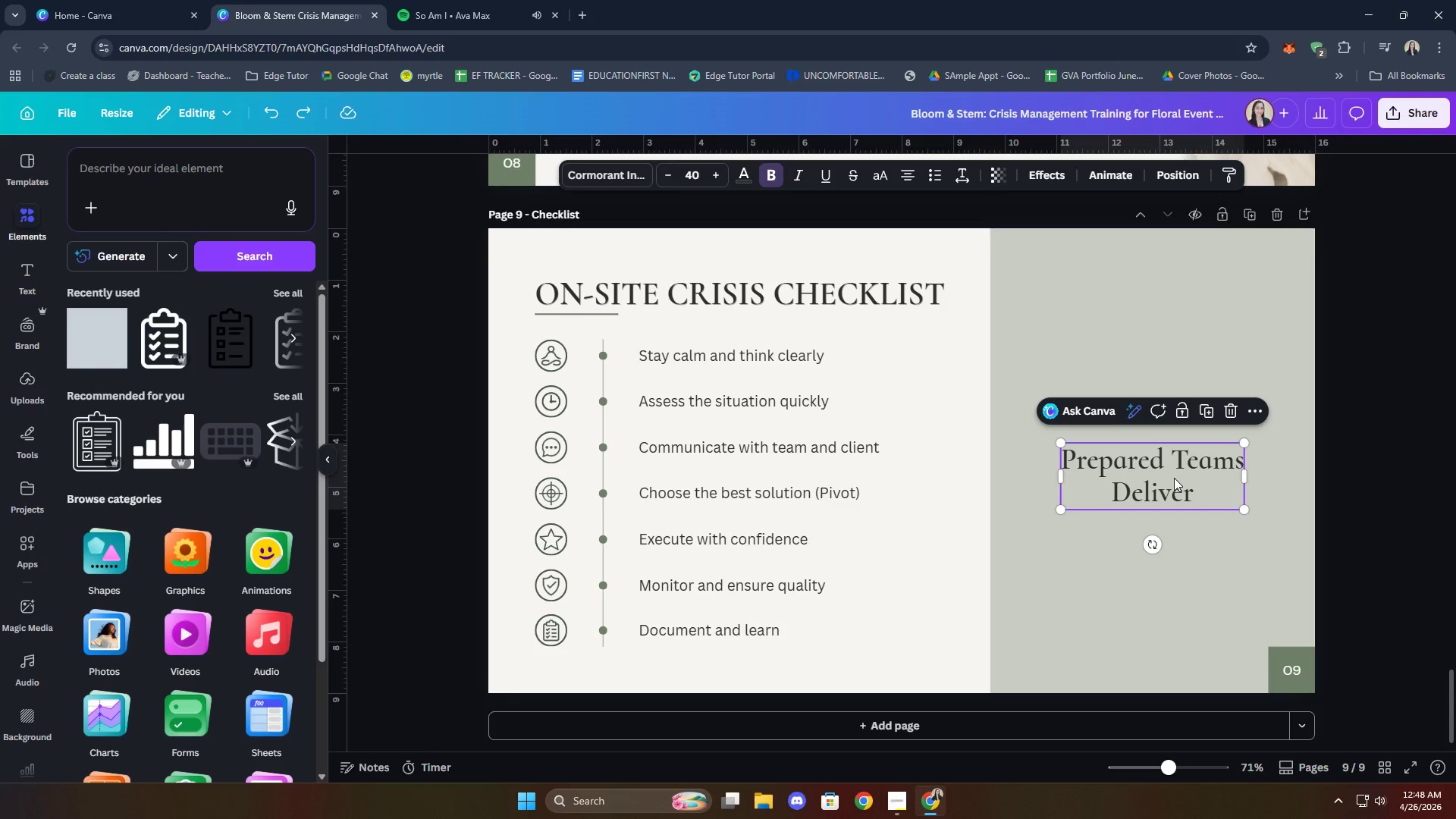 
key(Control+C)
 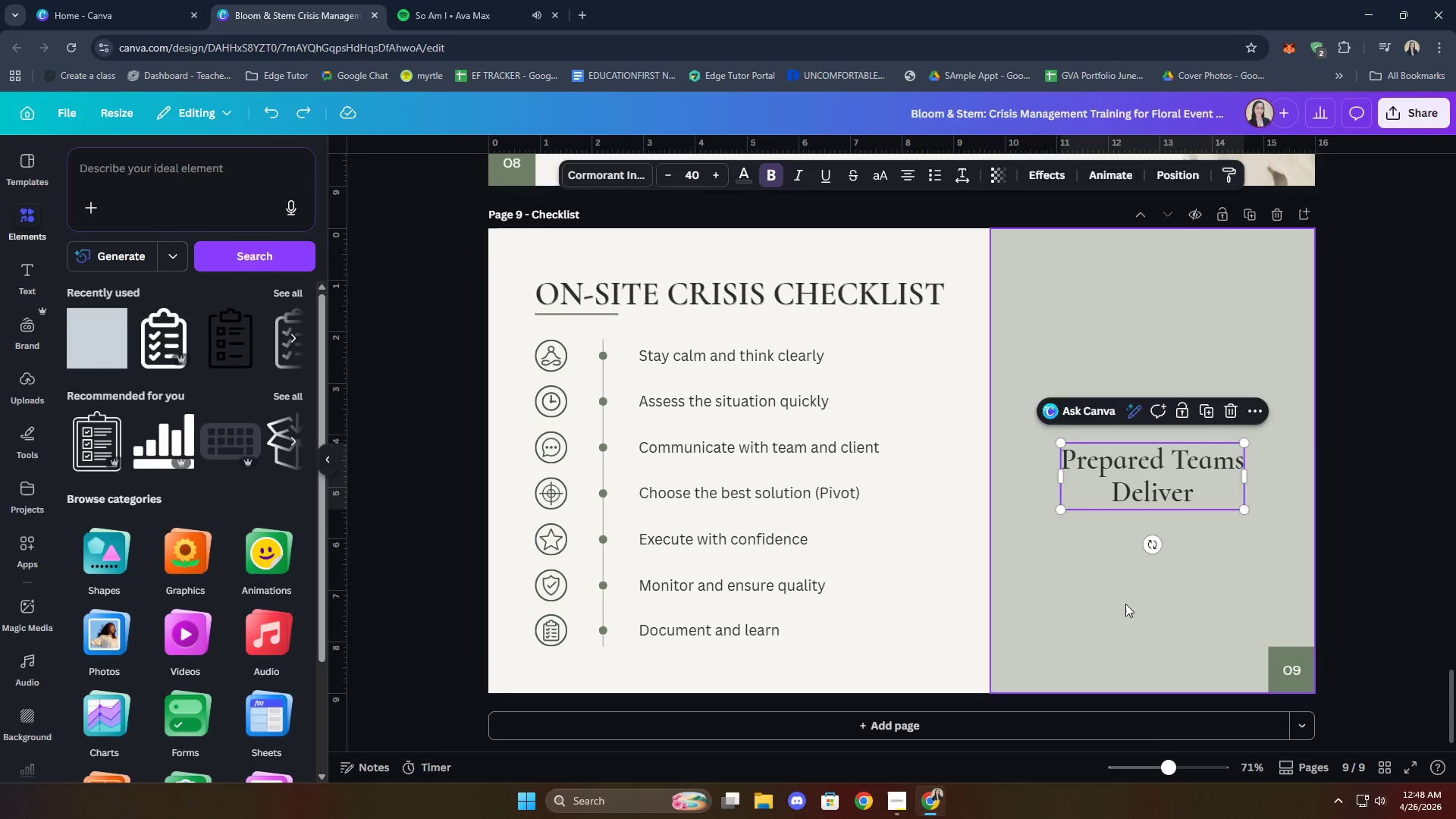 
key(Control+ControlLeft)
 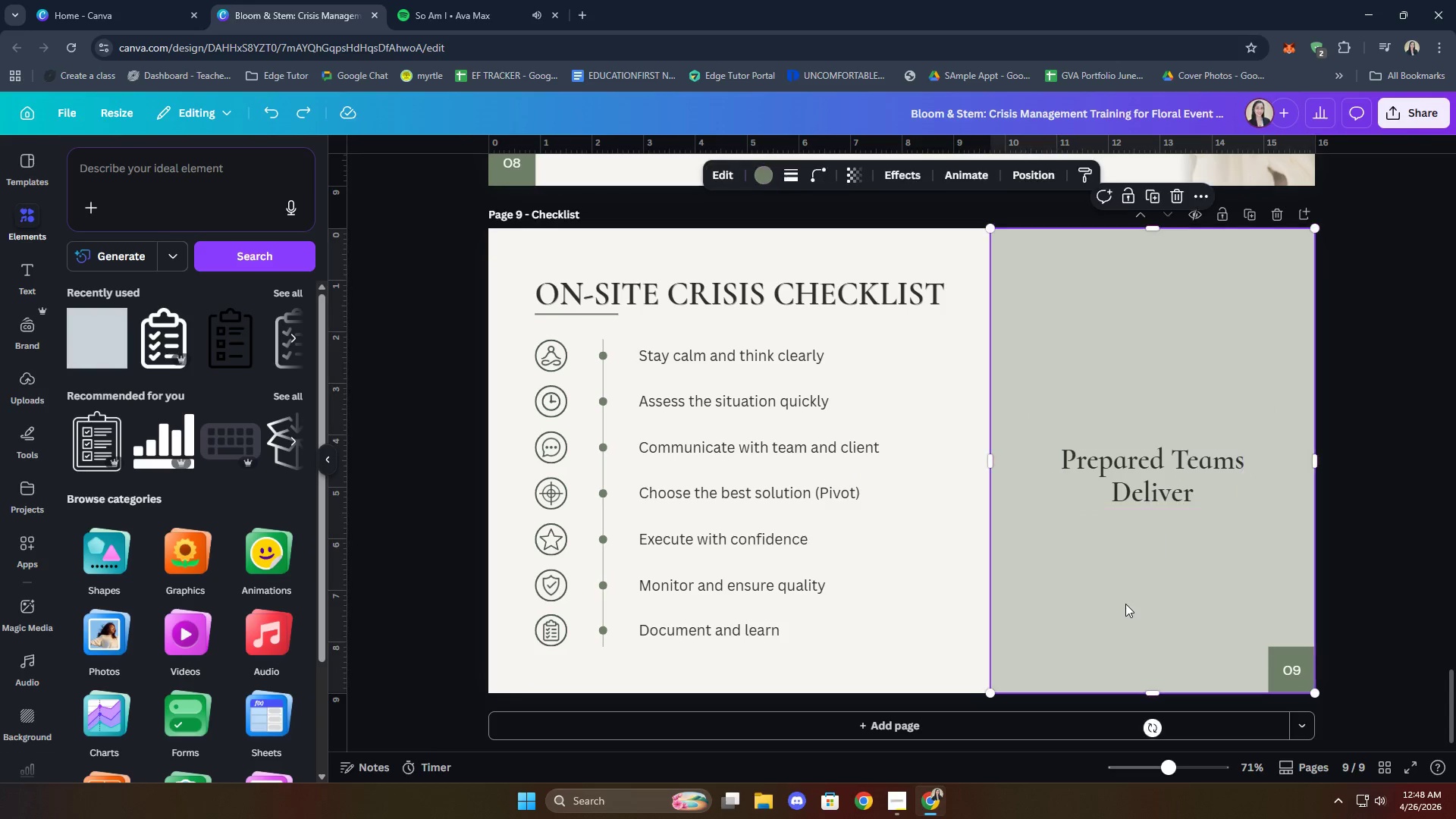 
key(Control+V)
 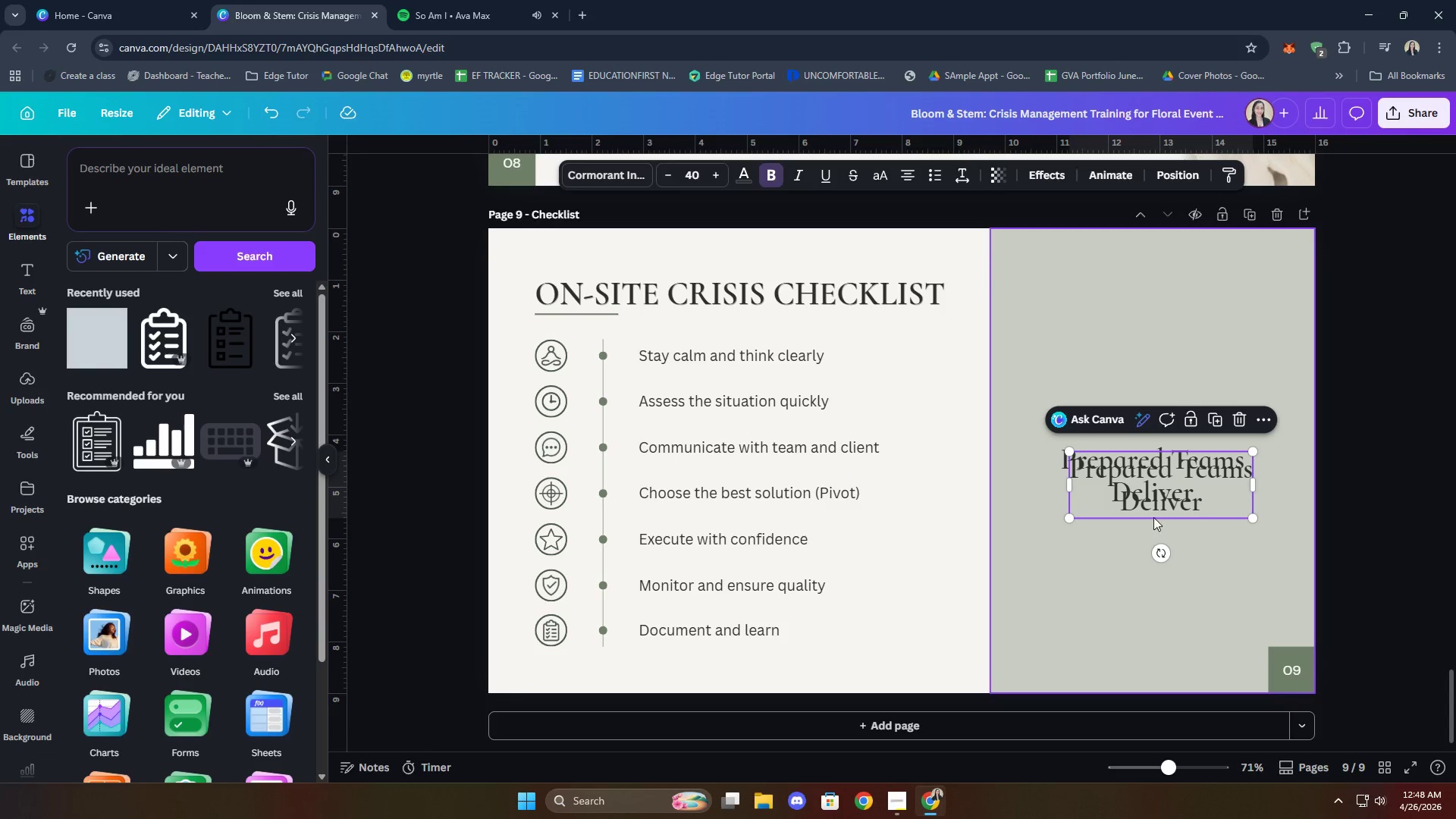 
left_click_drag(start_coordinate=[1150, 511], to_coordinate=[1140, 577])
 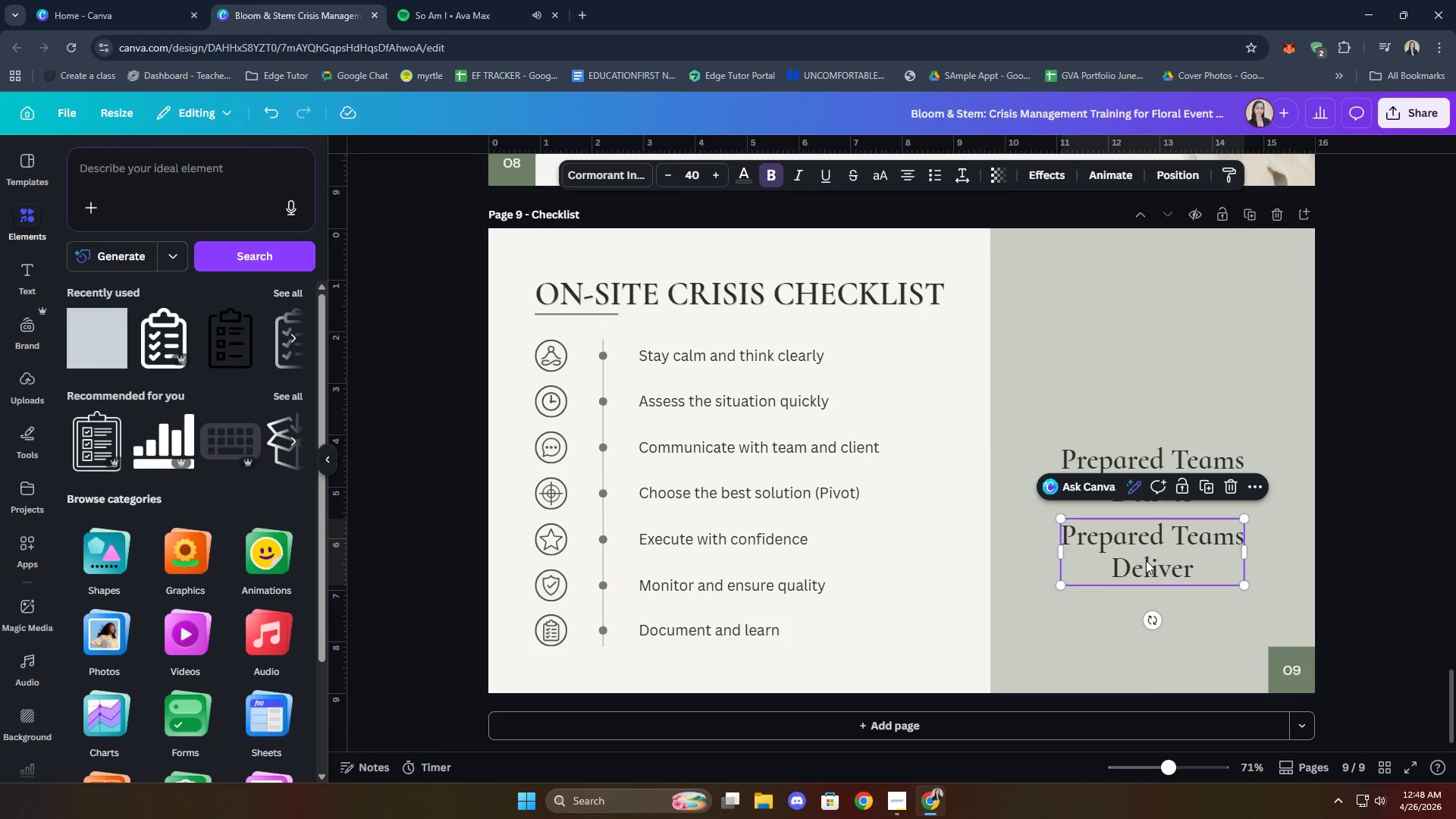 
left_click([1147, 560])
 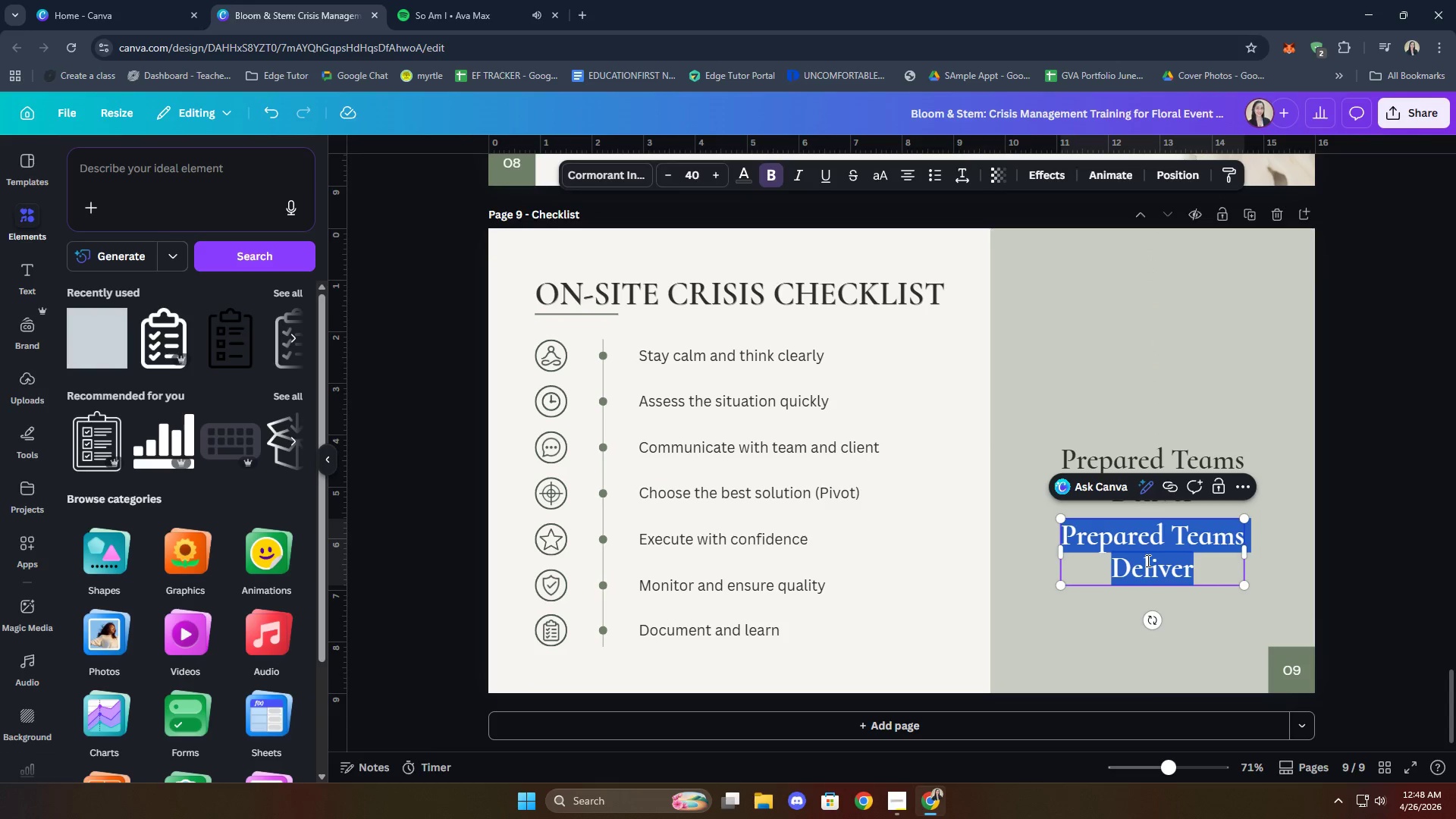 
type(Seamless Events.)
 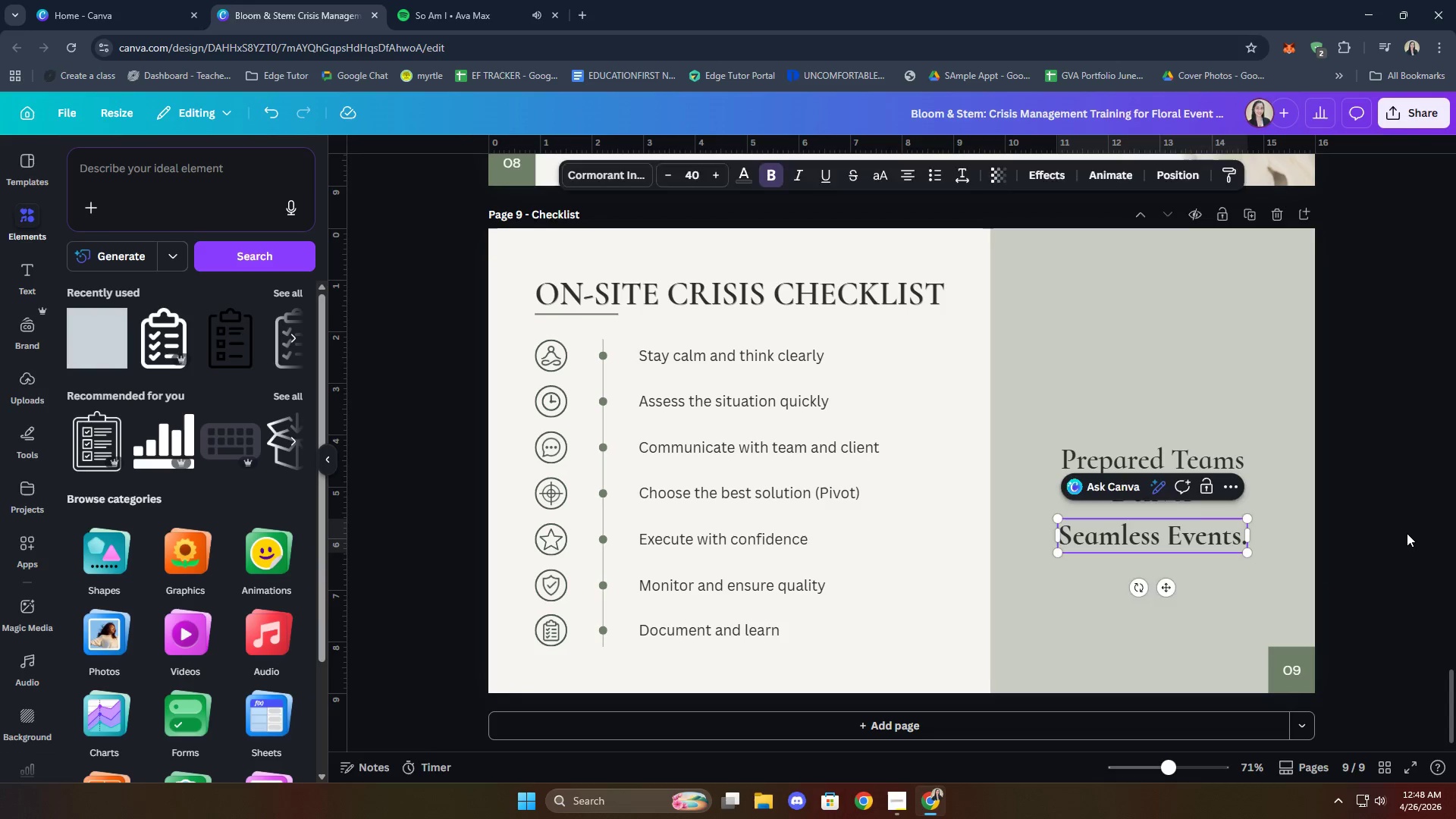 
left_click([1193, 540])
 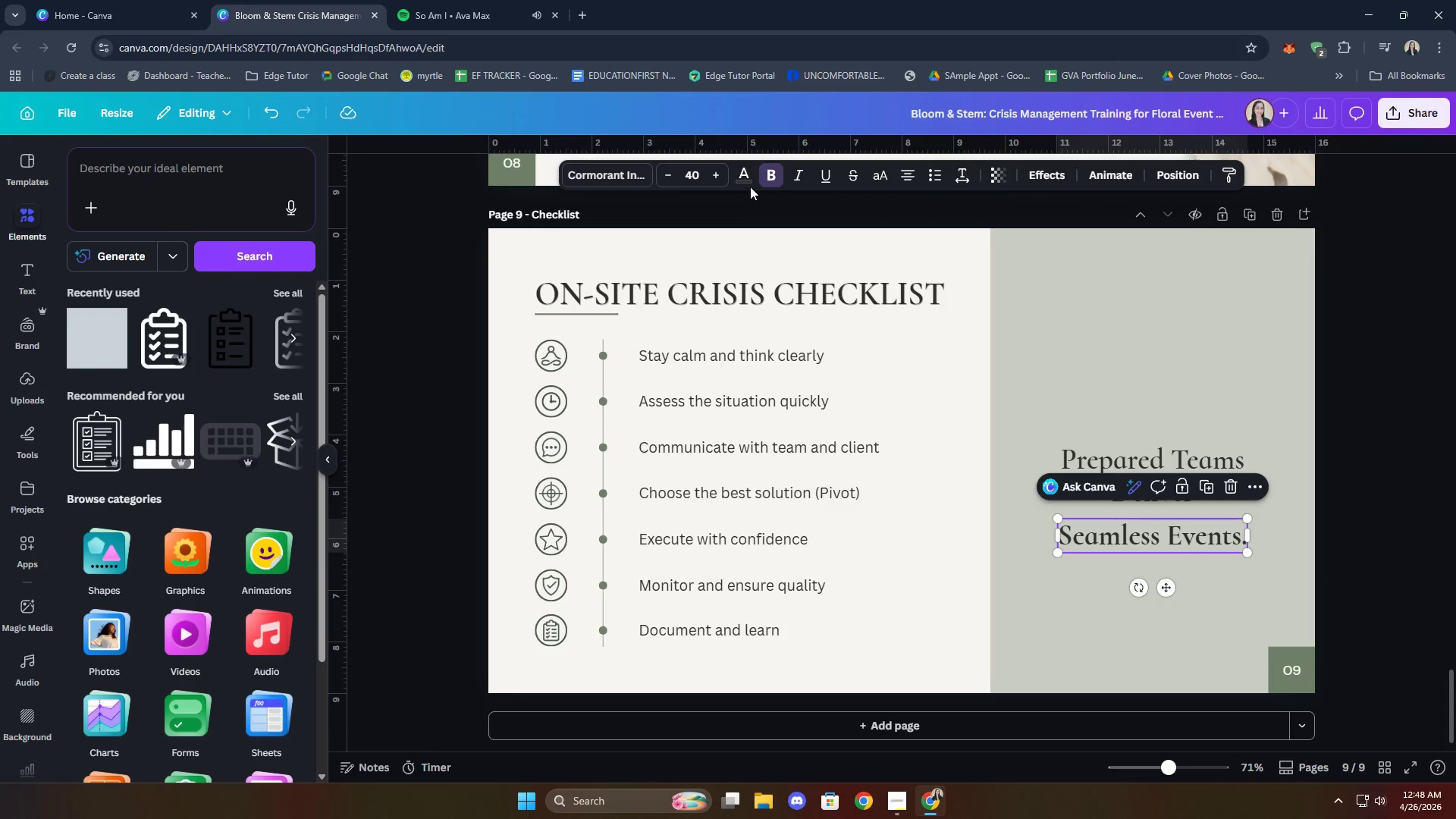 
left_click([746, 177])
 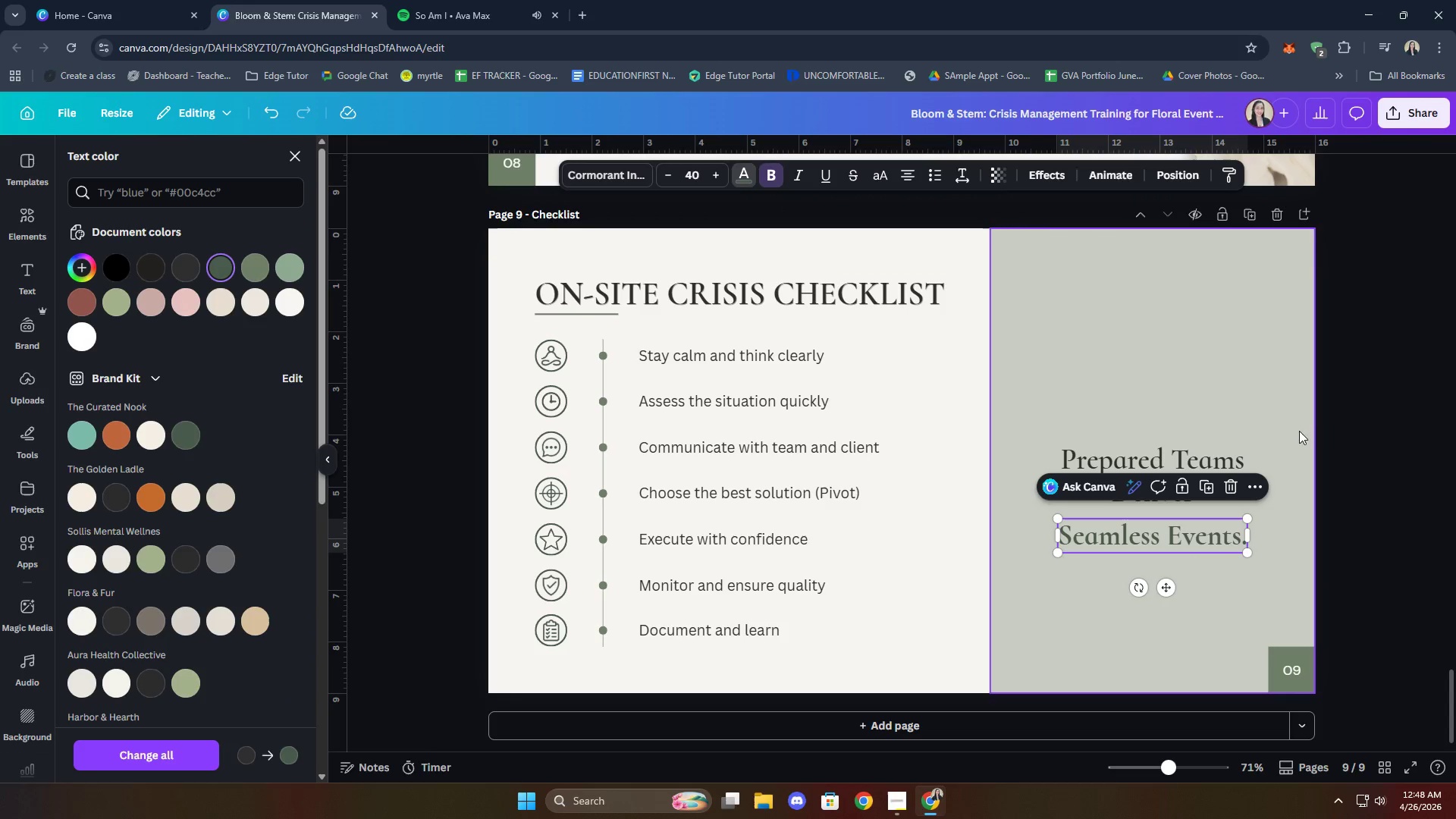 
left_click([1385, 399])
 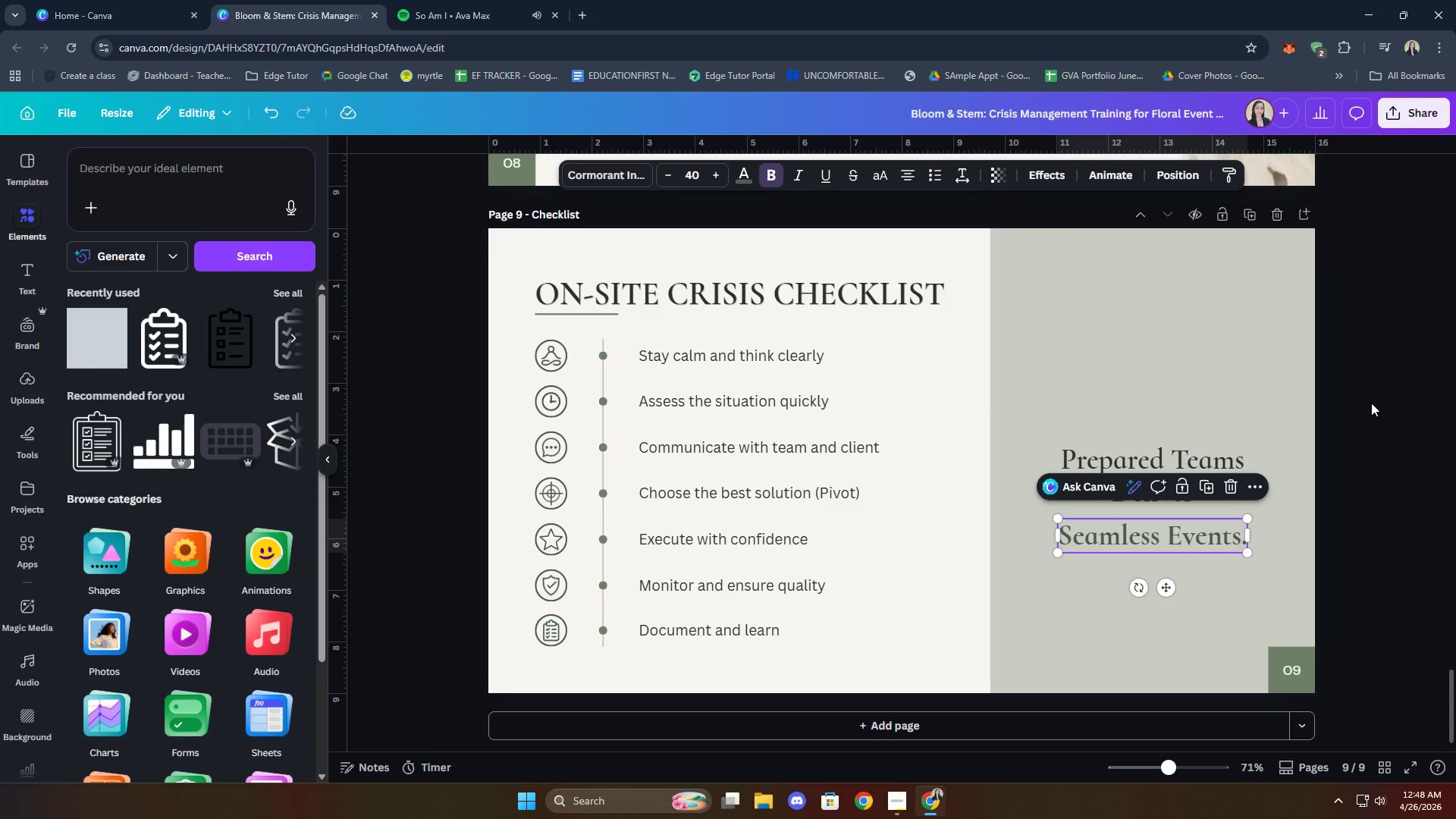 
left_click([1401, 425])
 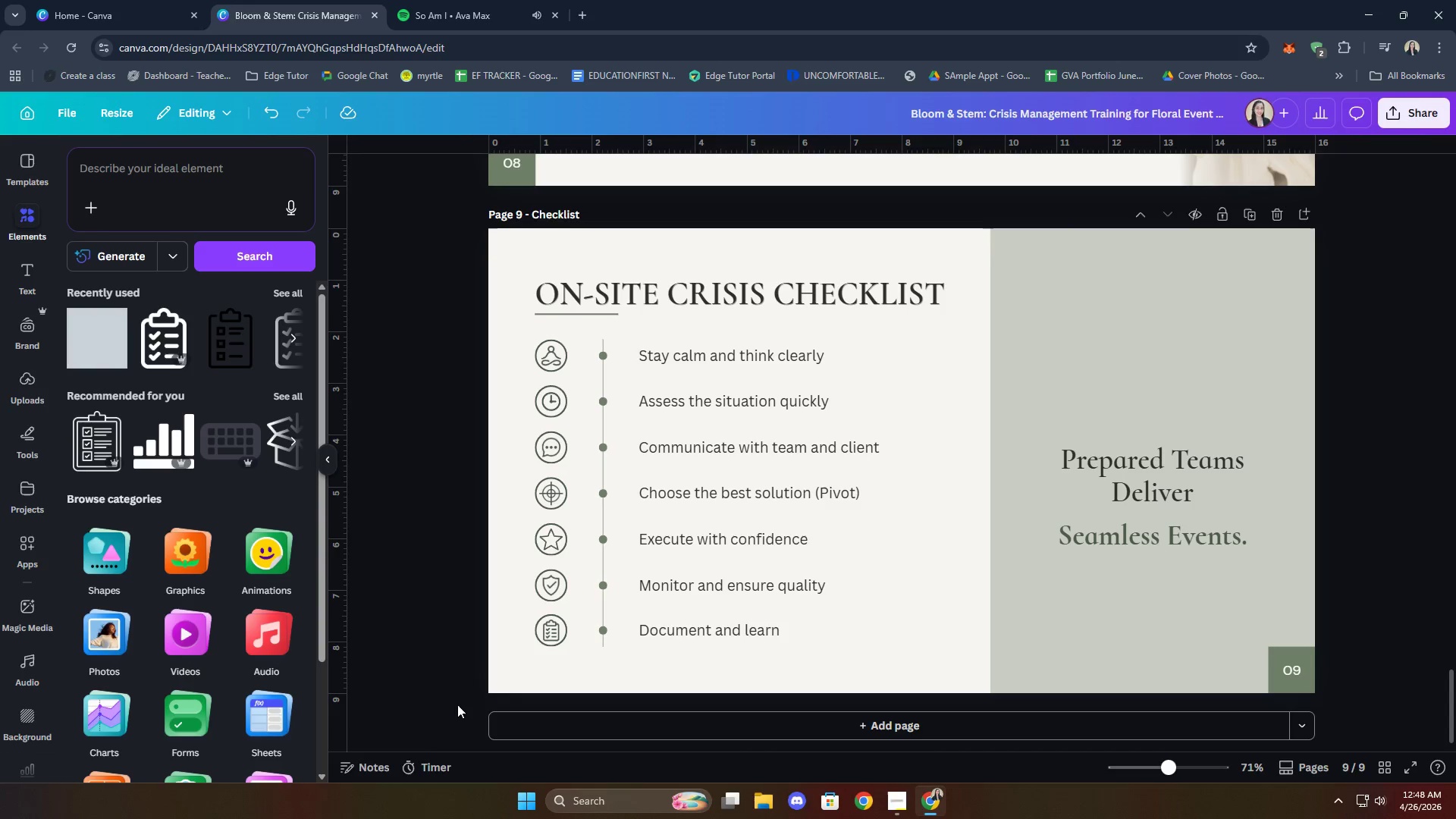 
wait(6.42)
 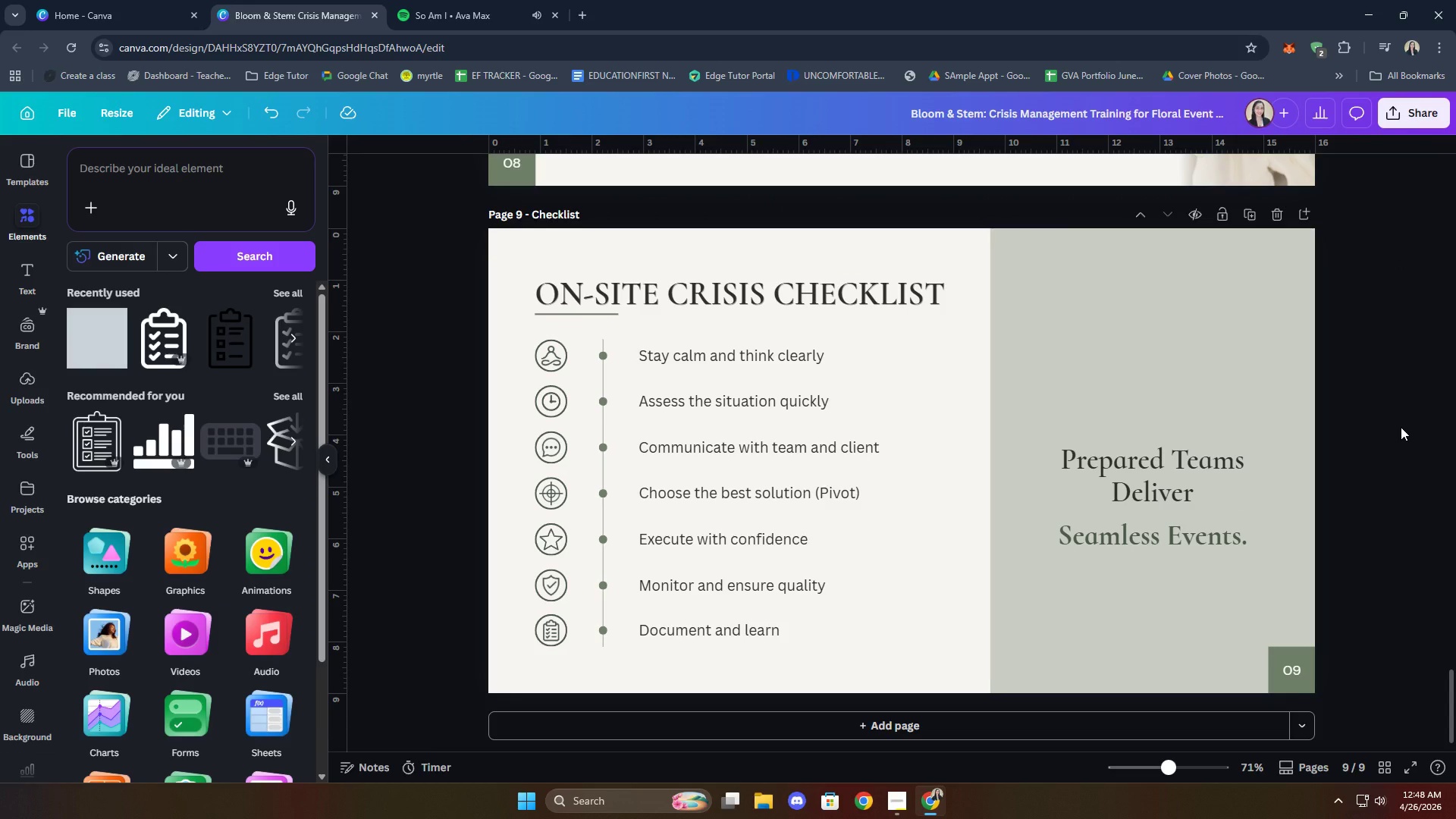 
left_click([149, 172])
 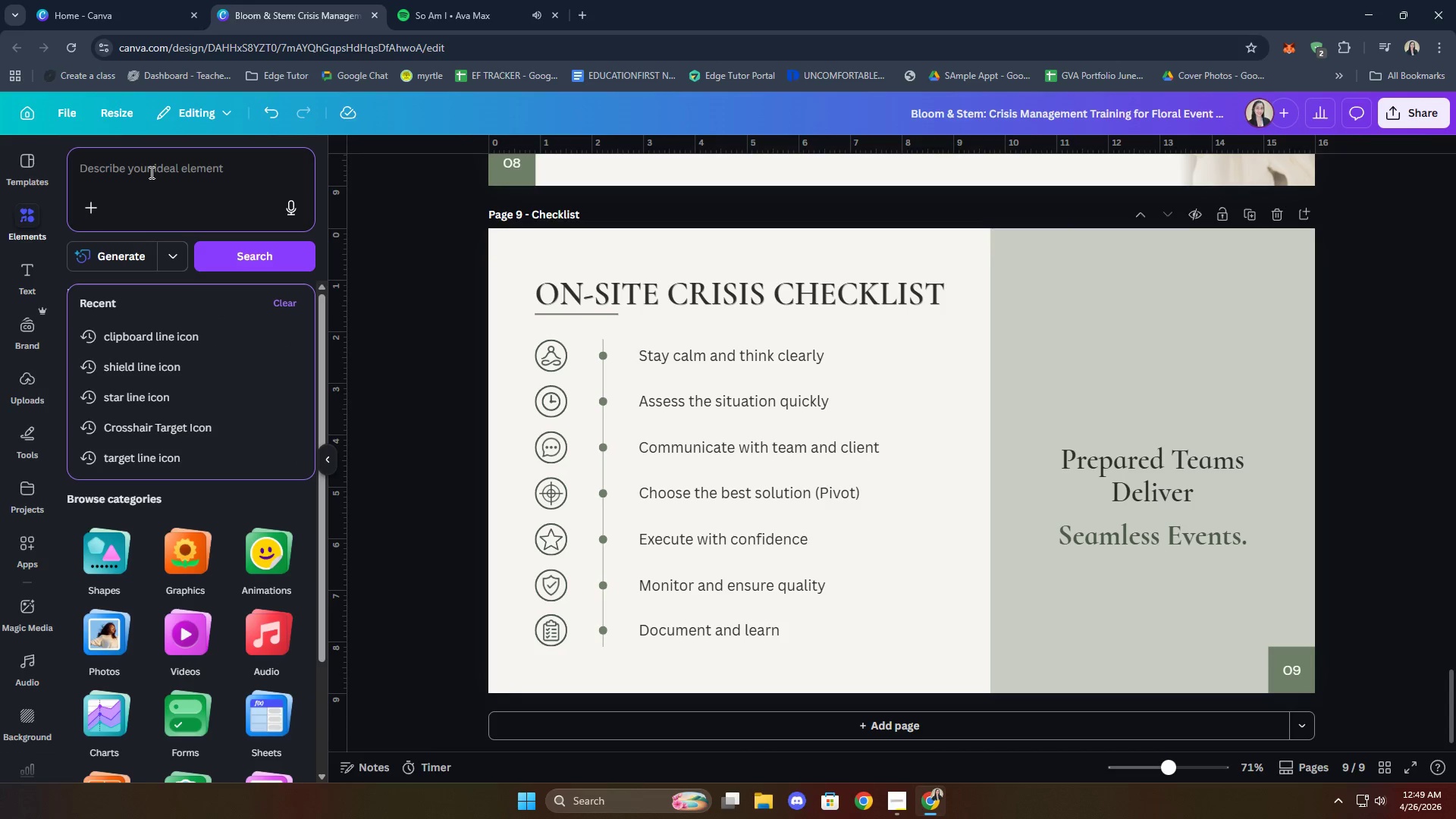 
type(abstract blob)
 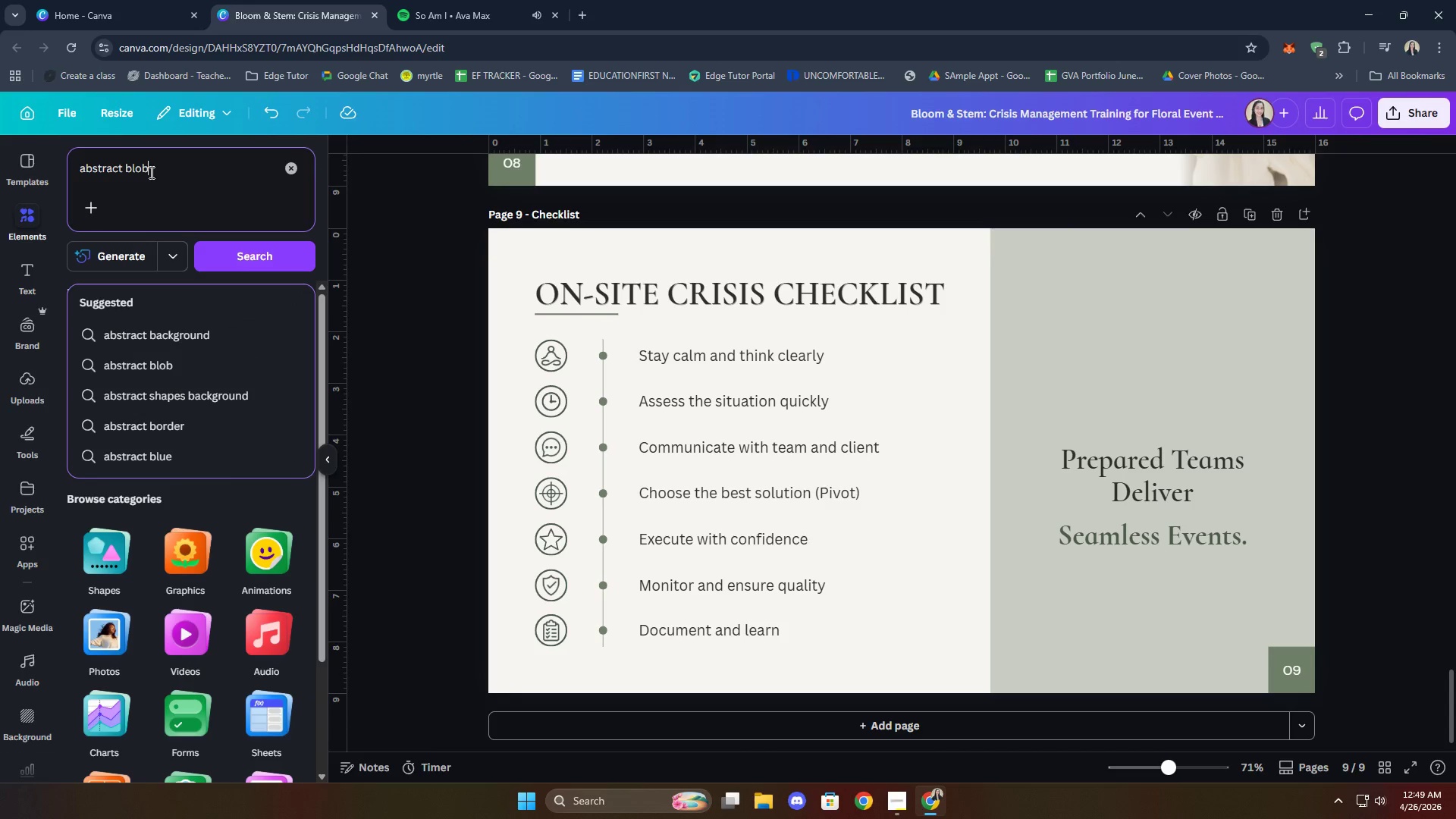 
key(Enter)
 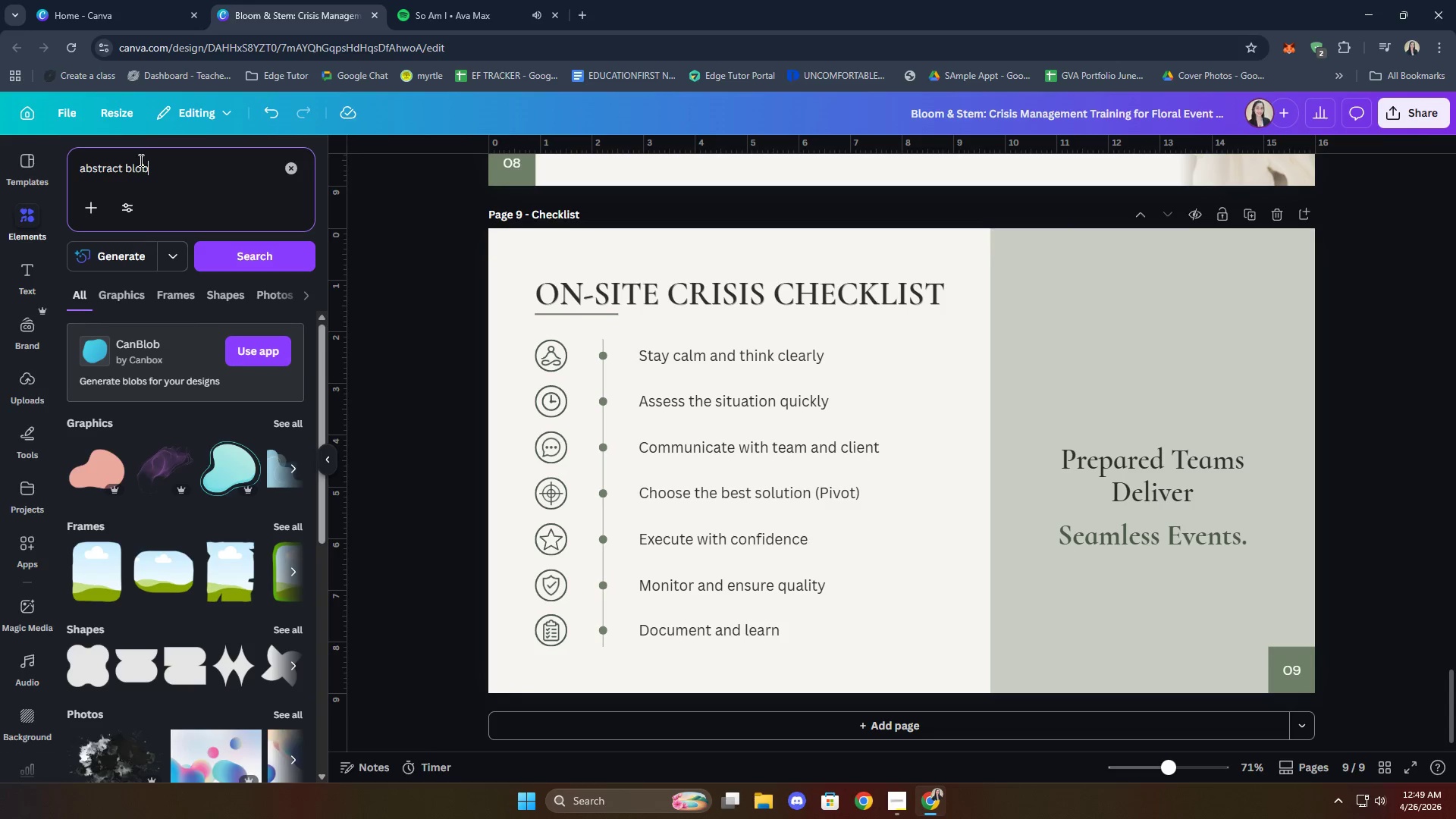 
wait(12.48)
 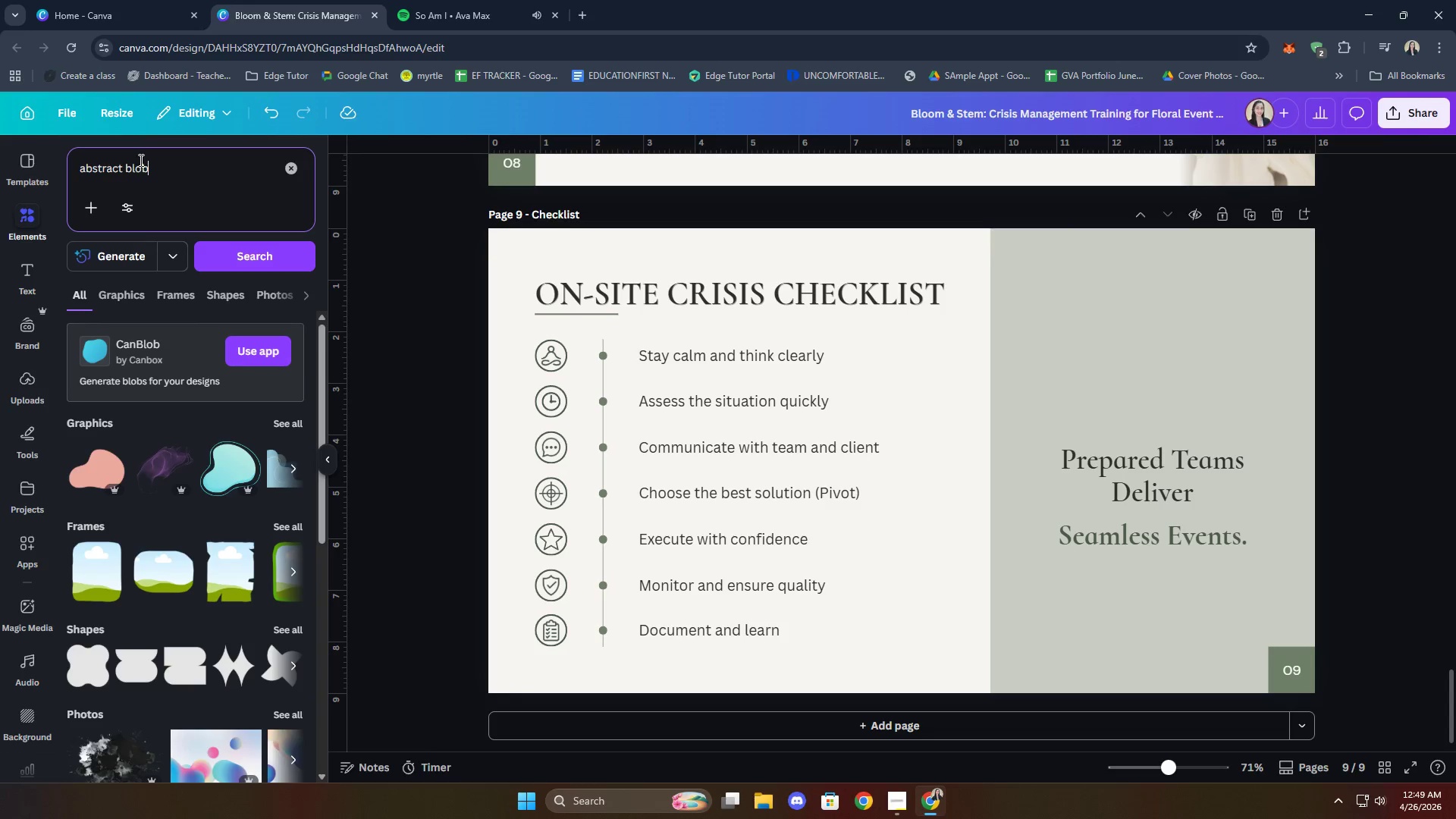 
left_click([282, 424])
 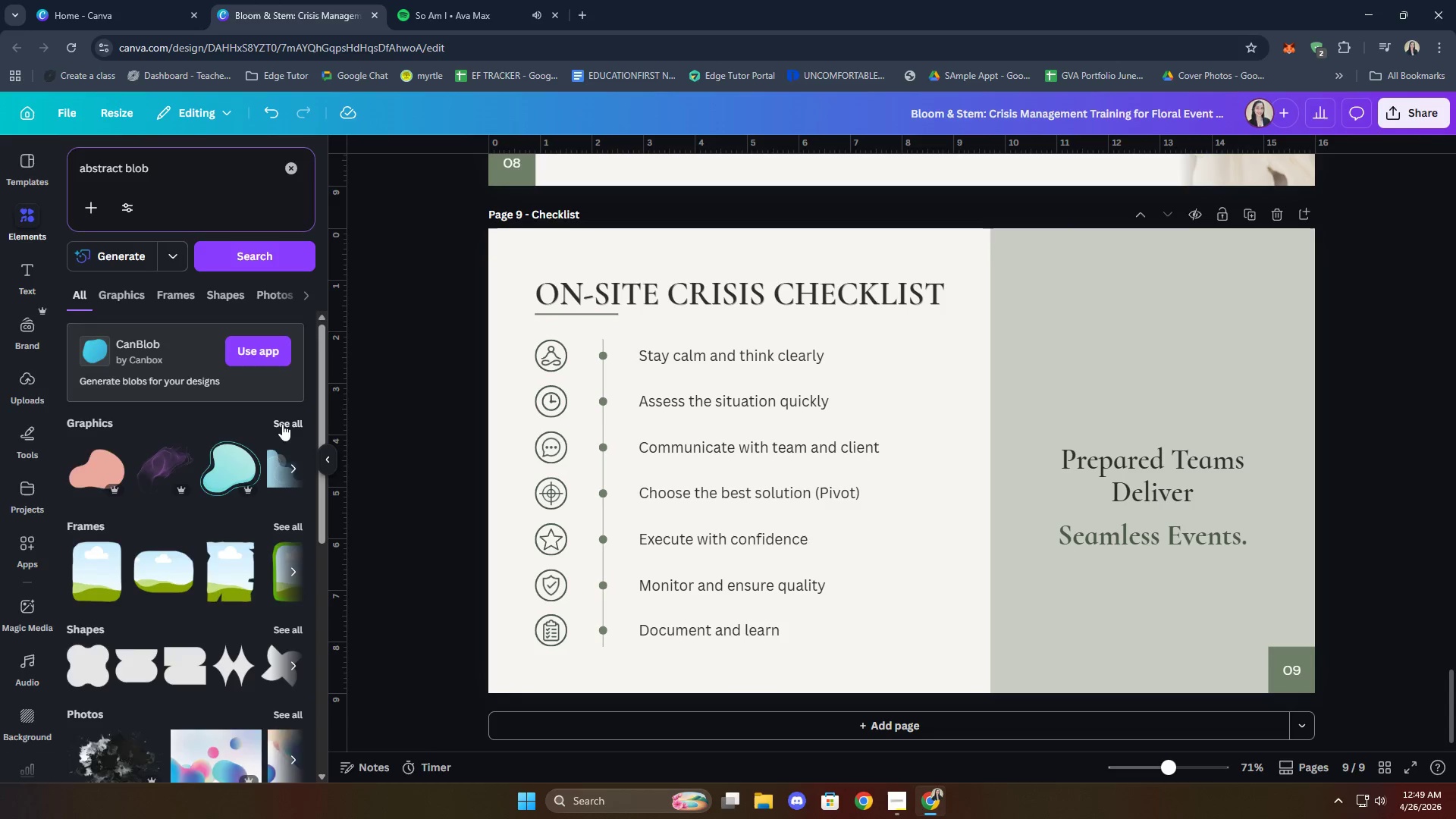 
mouse_move([284, 431])
 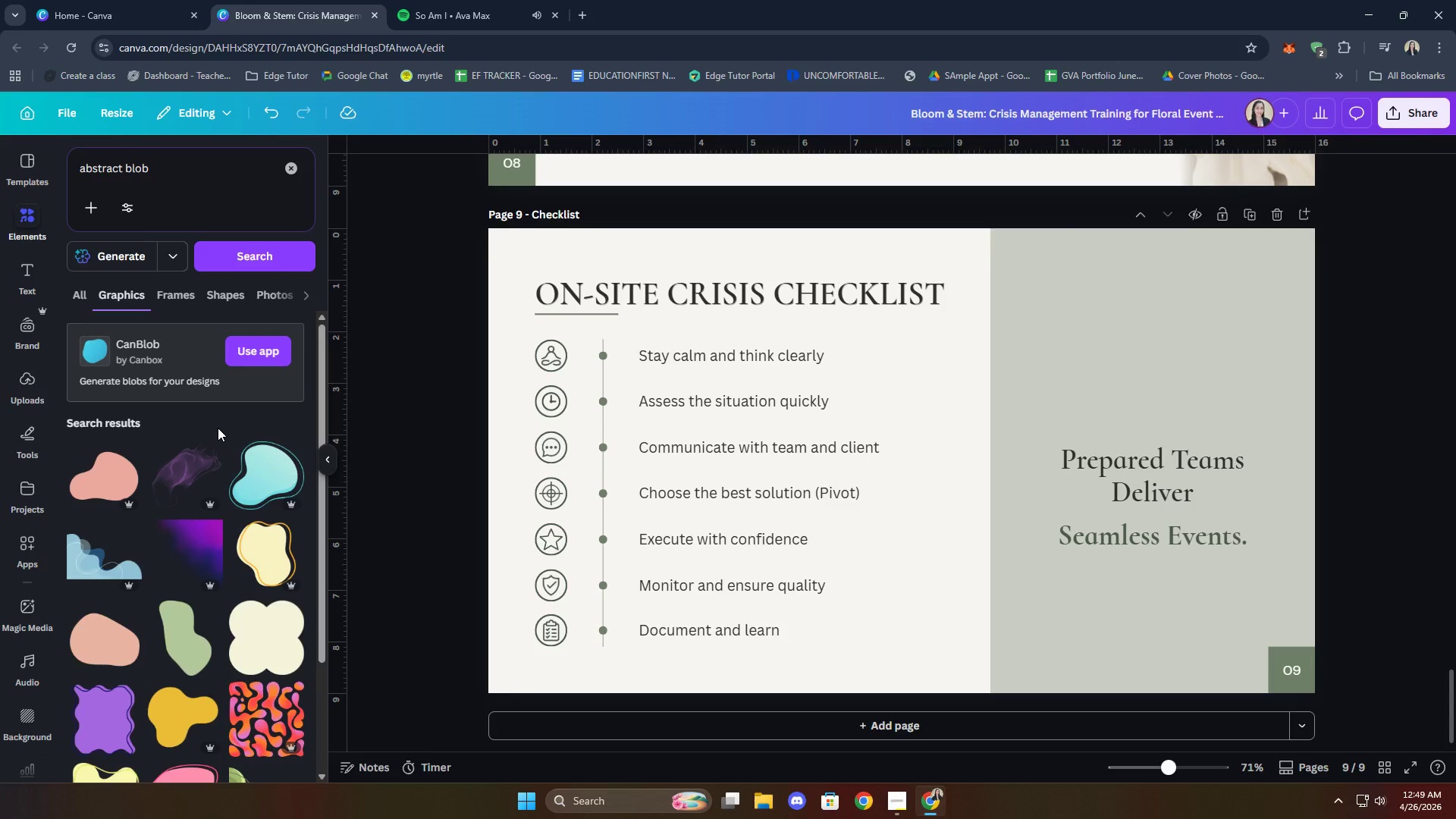 
scroll: coordinate [171, 518], scroll_direction: down, amount: 18.0
 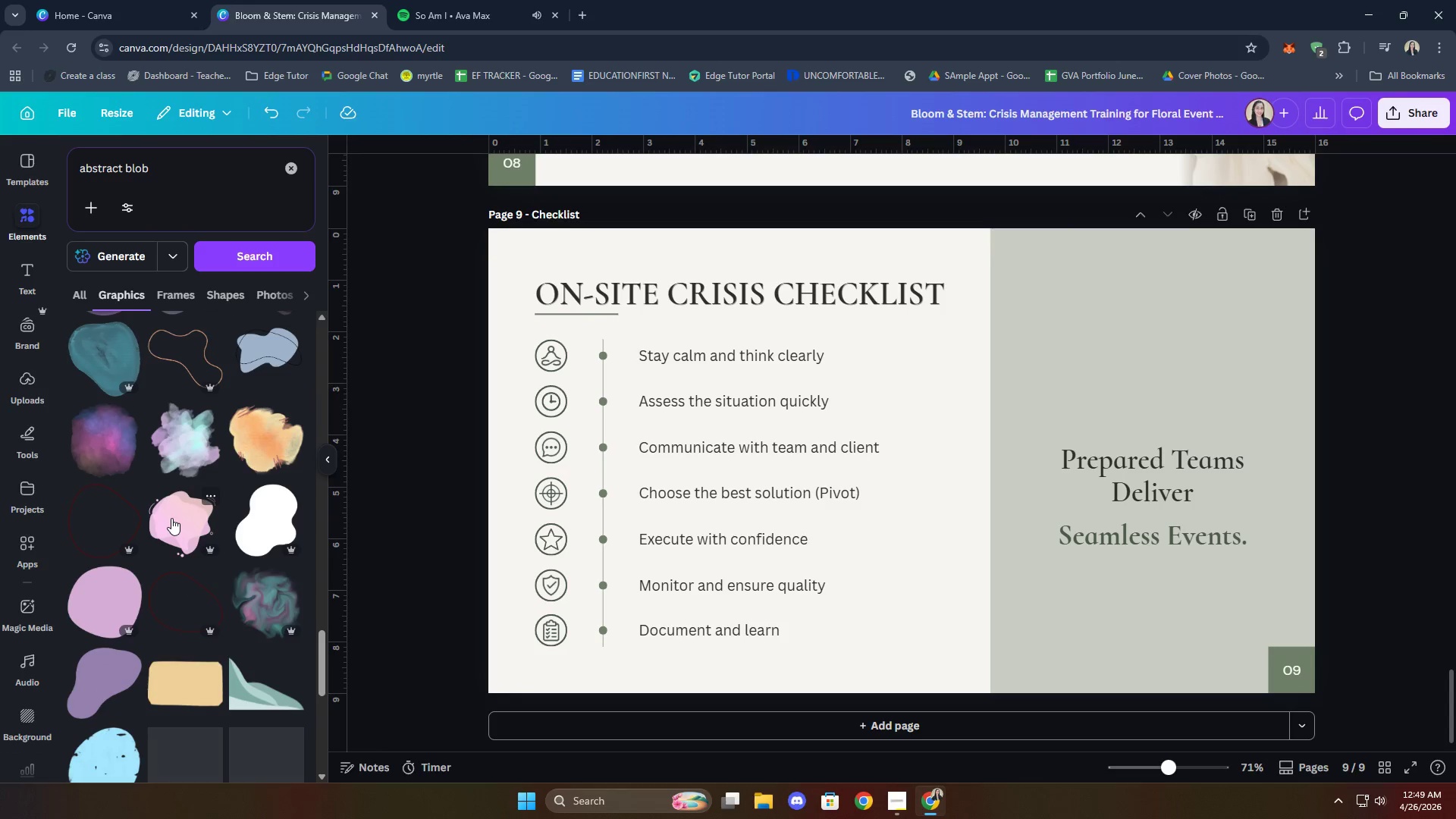 
scroll: coordinate [173, 530], scroll_direction: down, amount: 1.0
 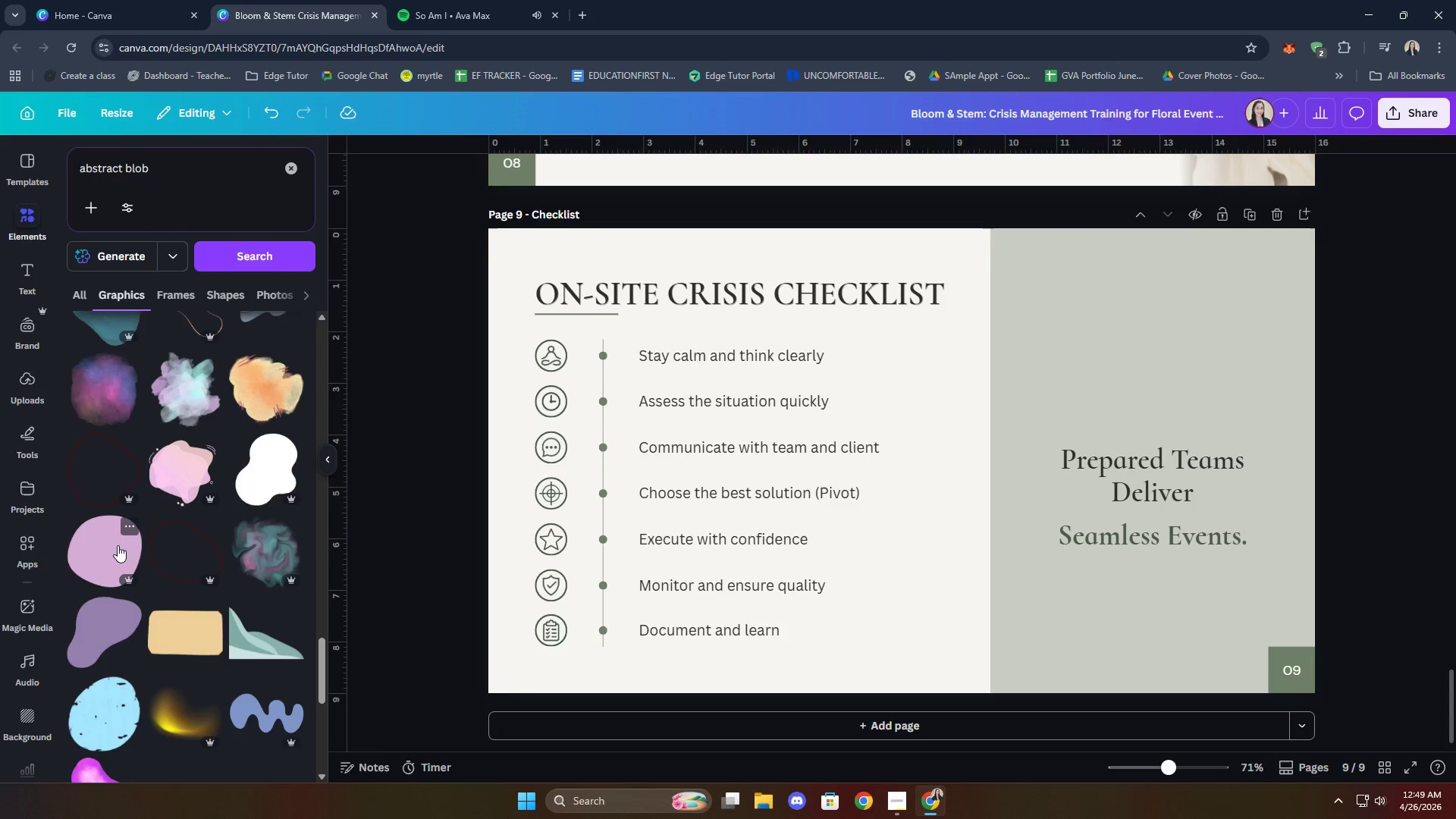 
left_click([128, 527])
 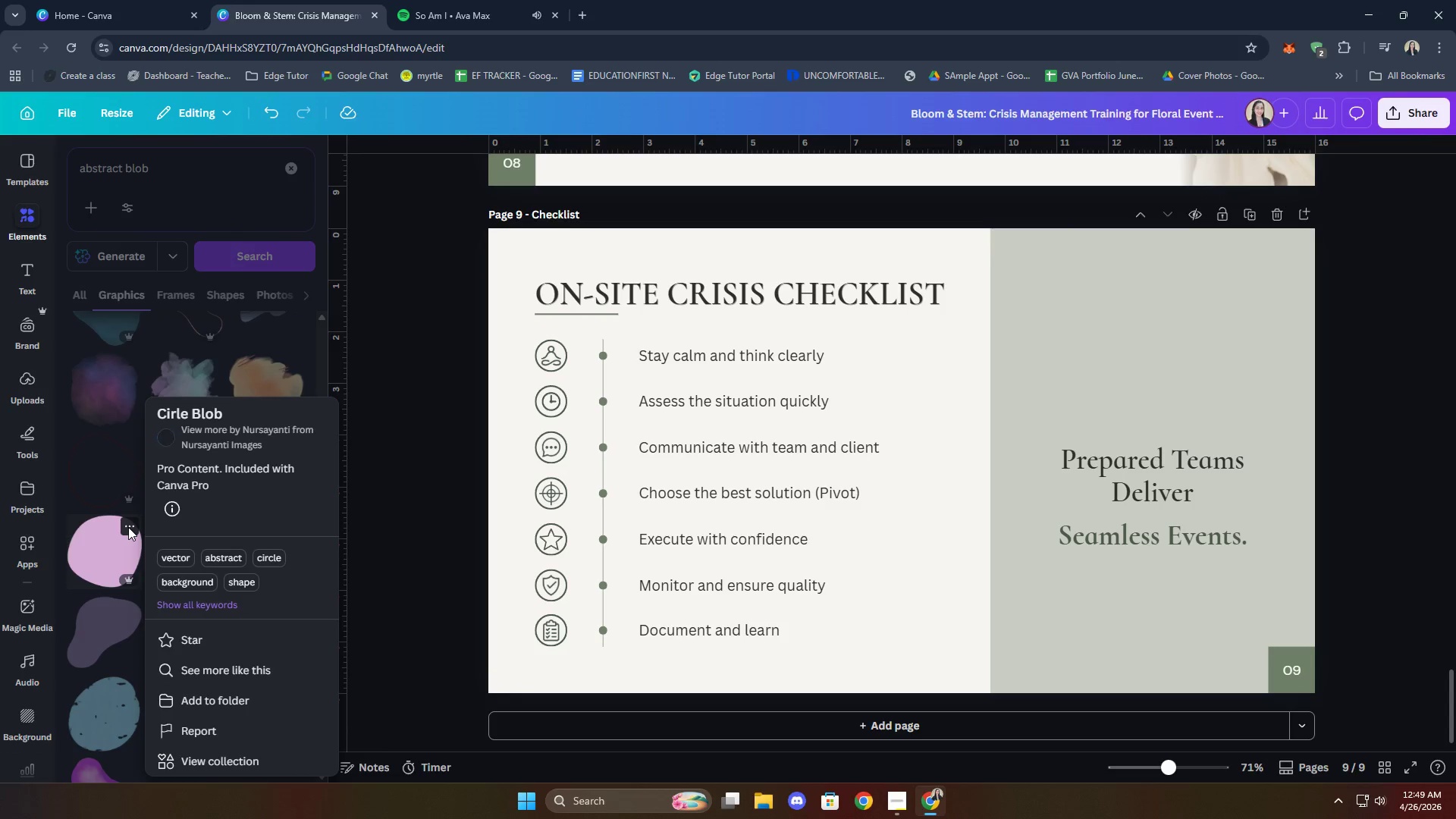 
left_click([128, 527])
 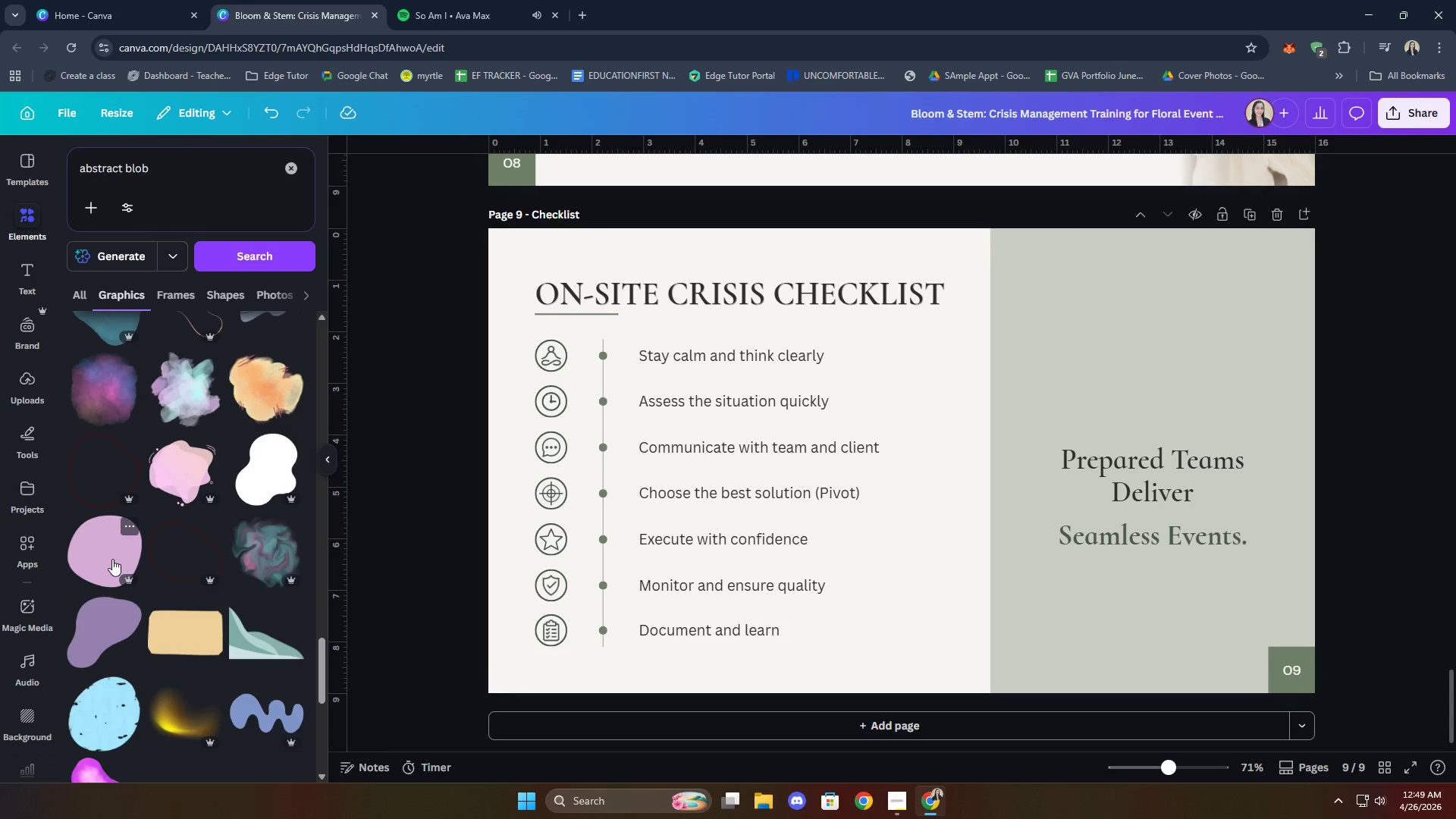 
scroll: coordinate [119, 561], scroll_direction: down, amount: 4.0
 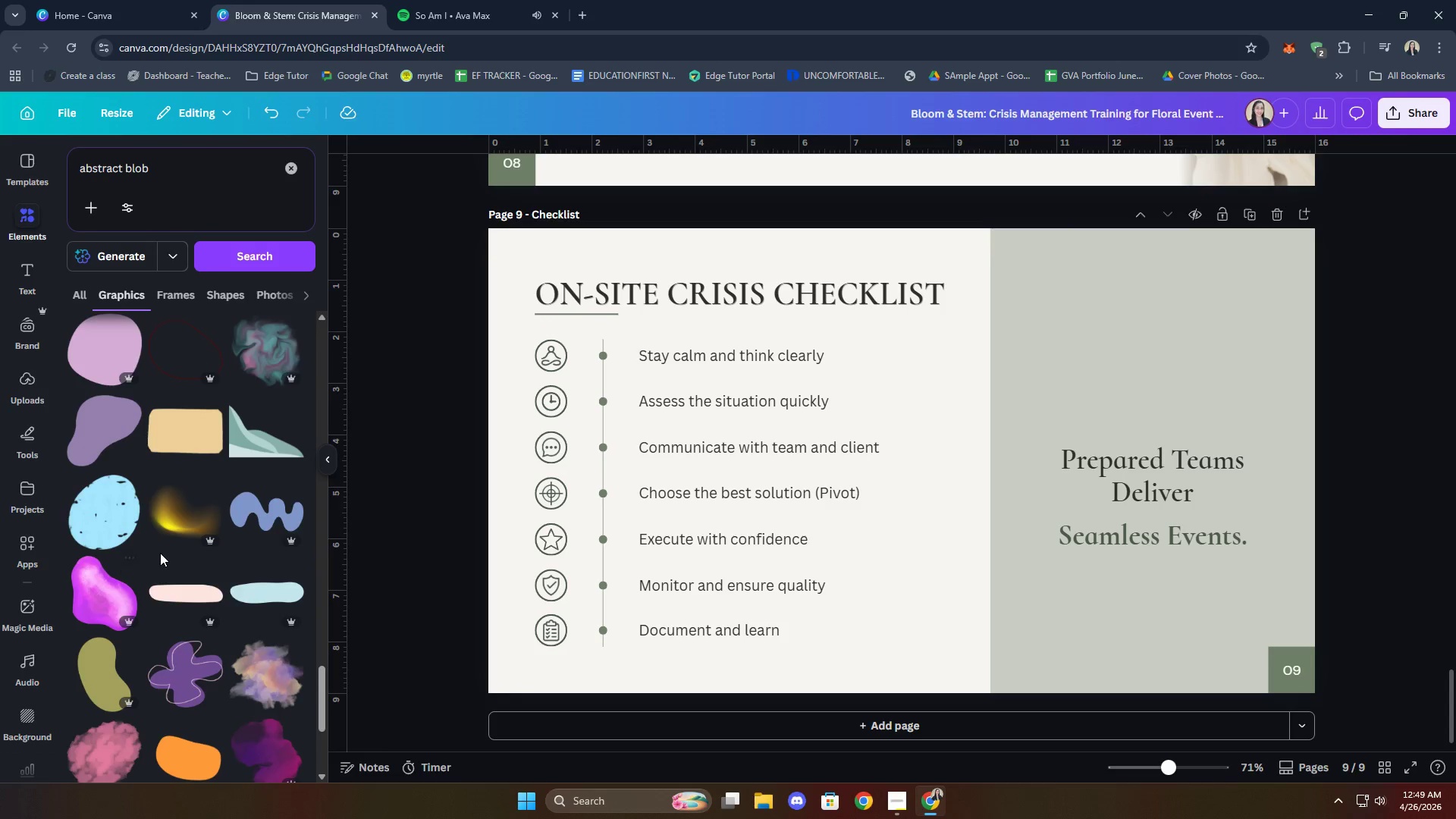 
scroll: coordinate [161, 556], scroll_direction: up, amount: 3.0
 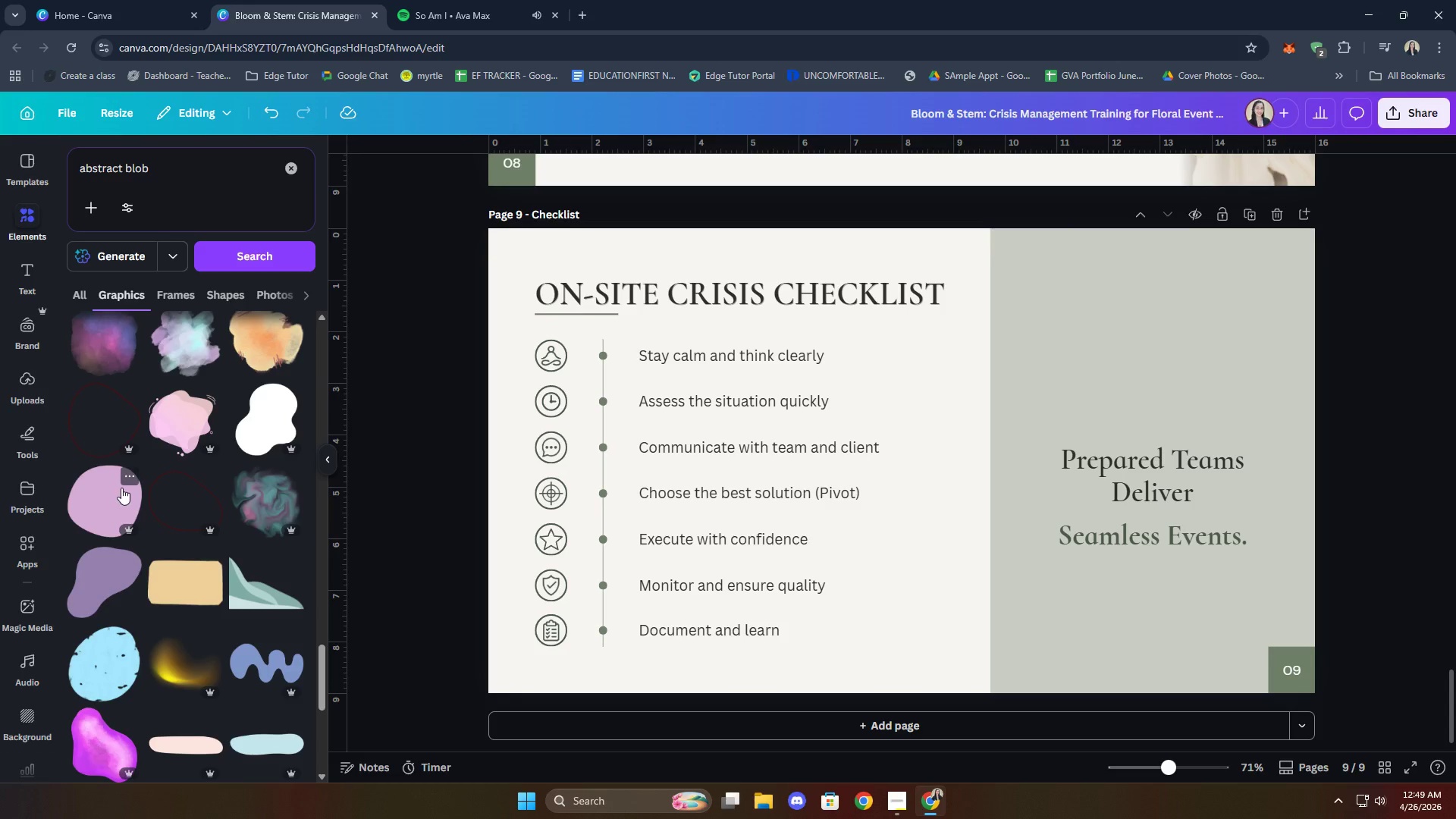 
left_click([130, 474])
 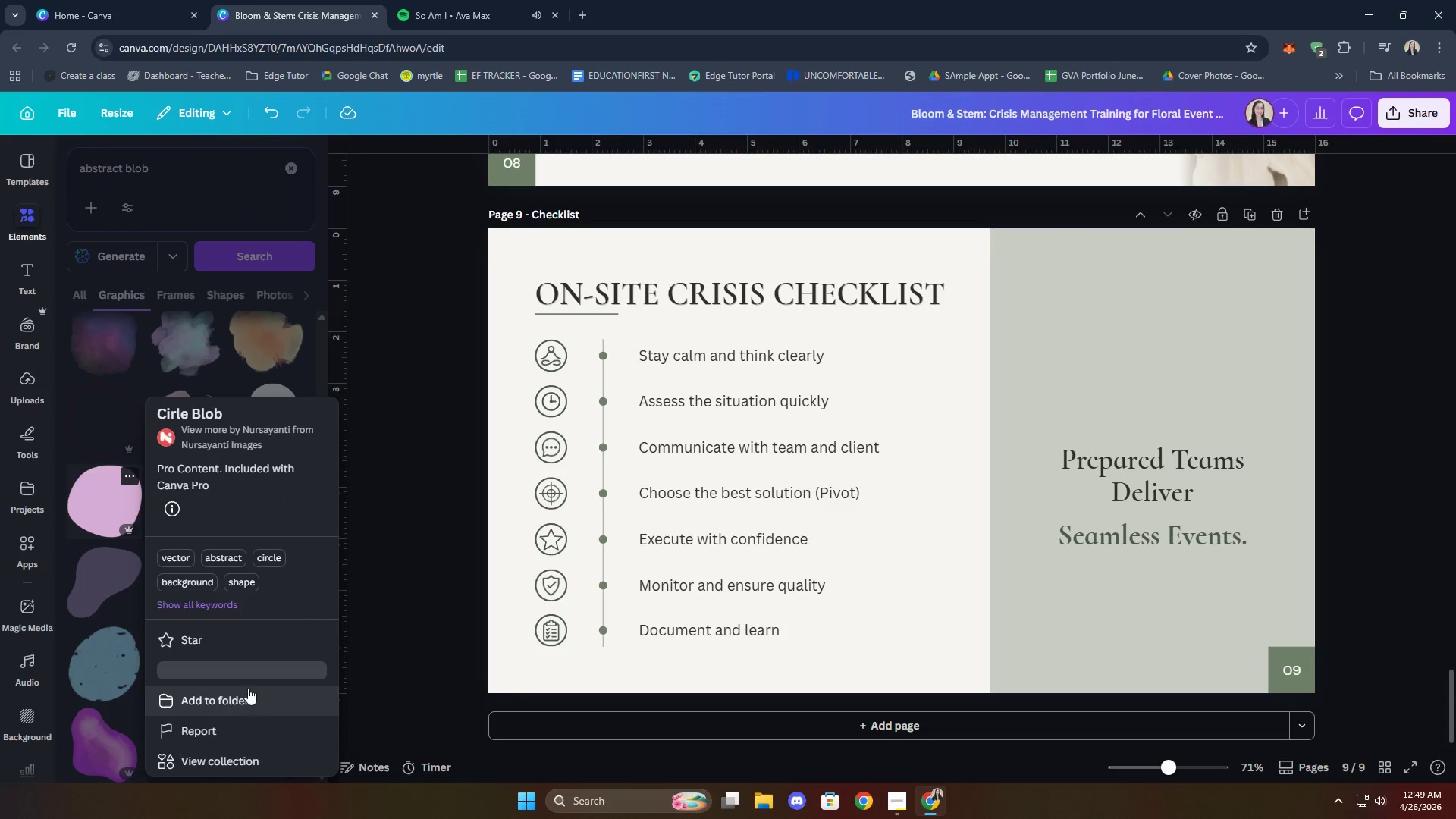 
left_click([246, 673])
 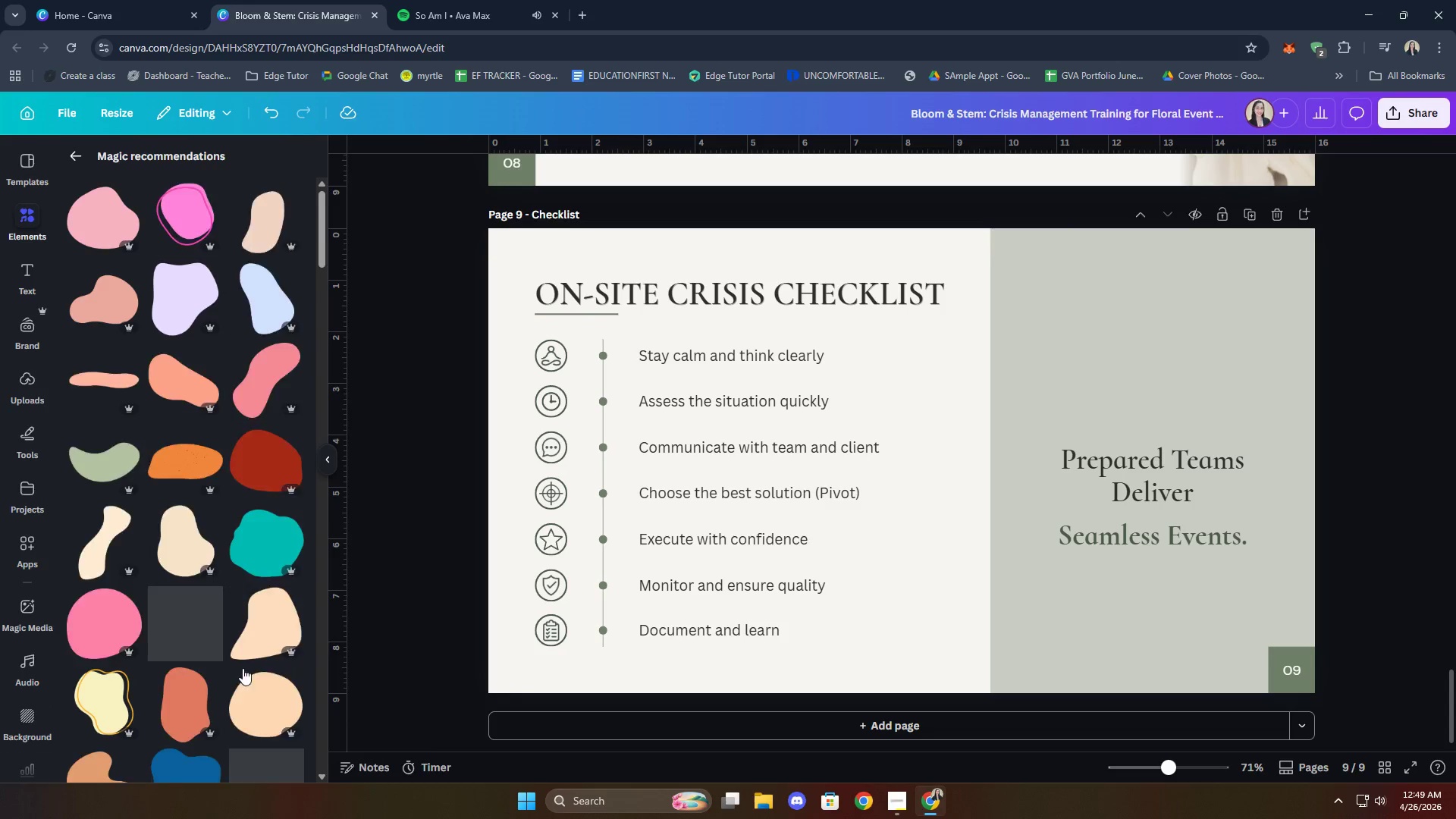 
mouse_move([240, 672])
 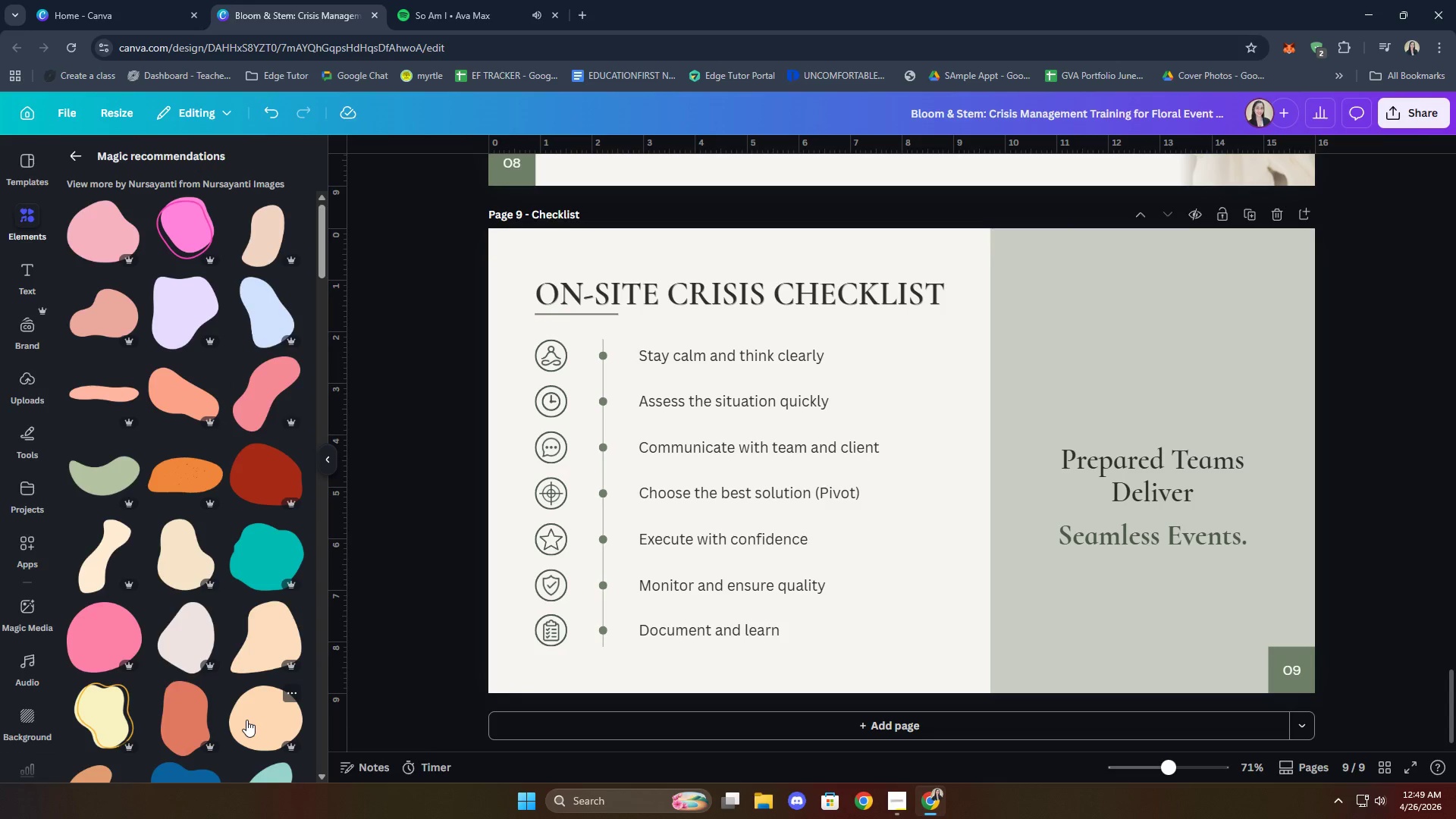 
left_click([246, 720])
 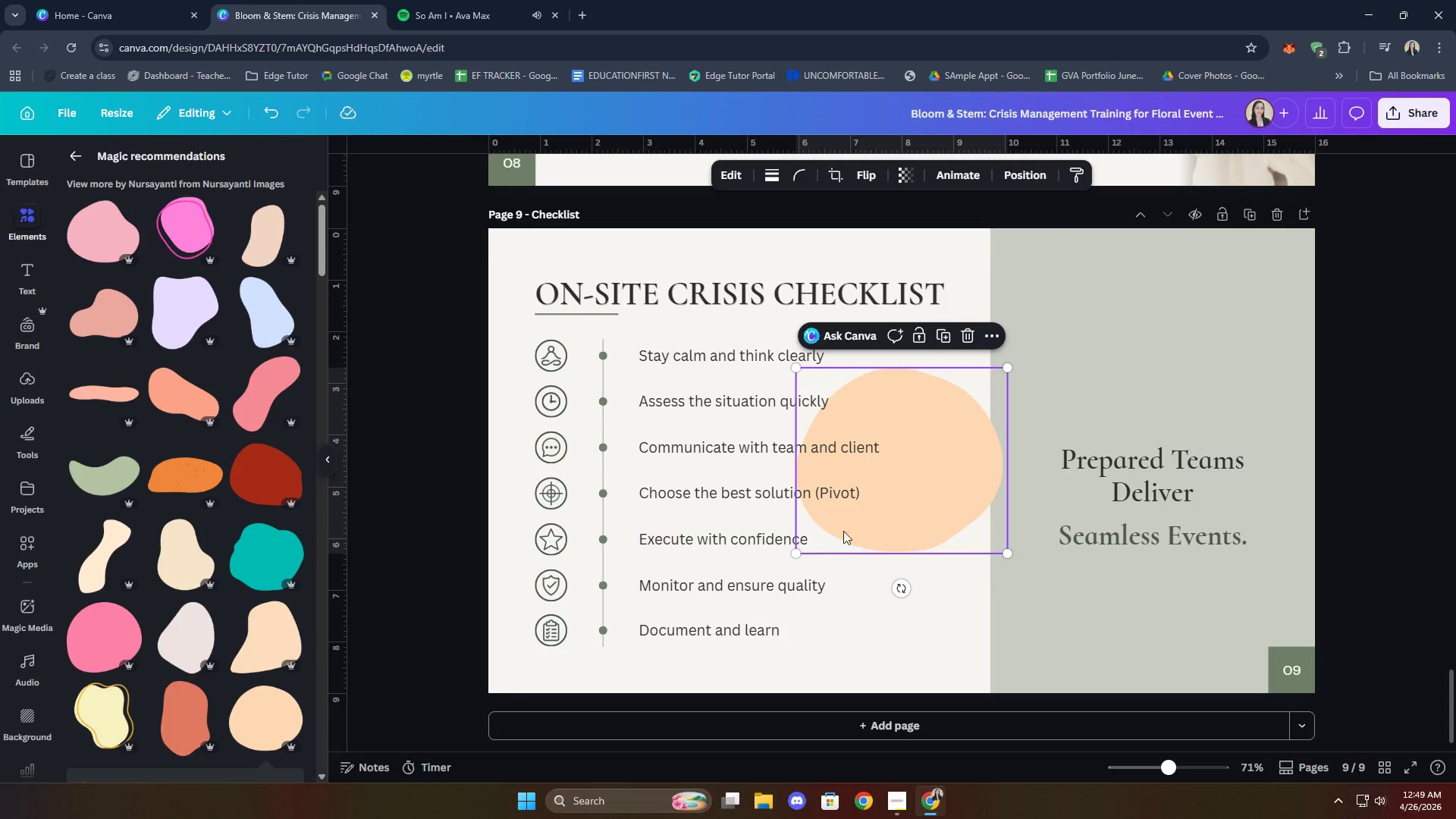 
left_click_drag(start_coordinate=[899, 497], to_coordinate=[1152, 385])
 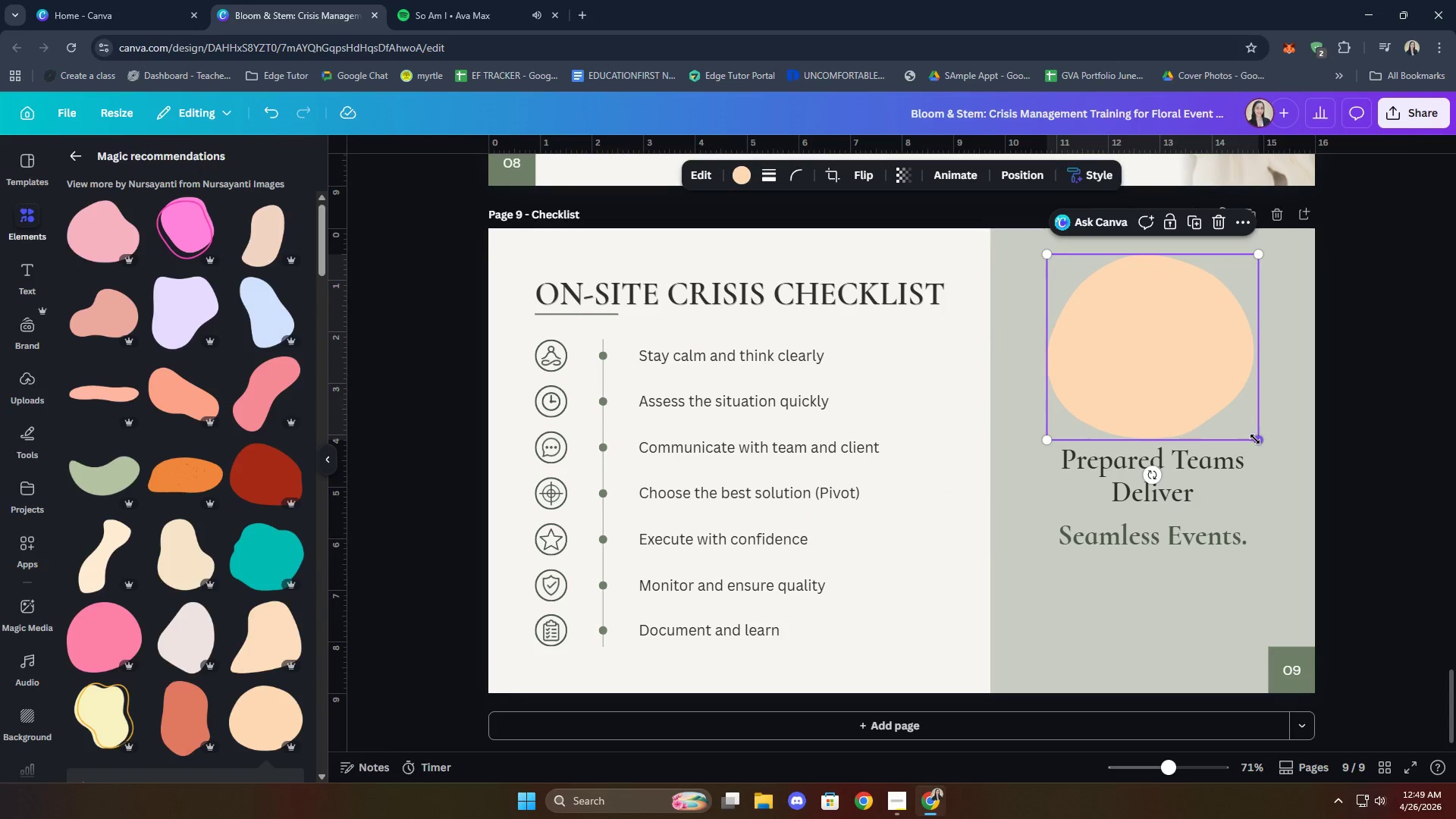 
left_click_drag(start_coordinate=[1258, 441], to_coordinate=[1163, 344])
 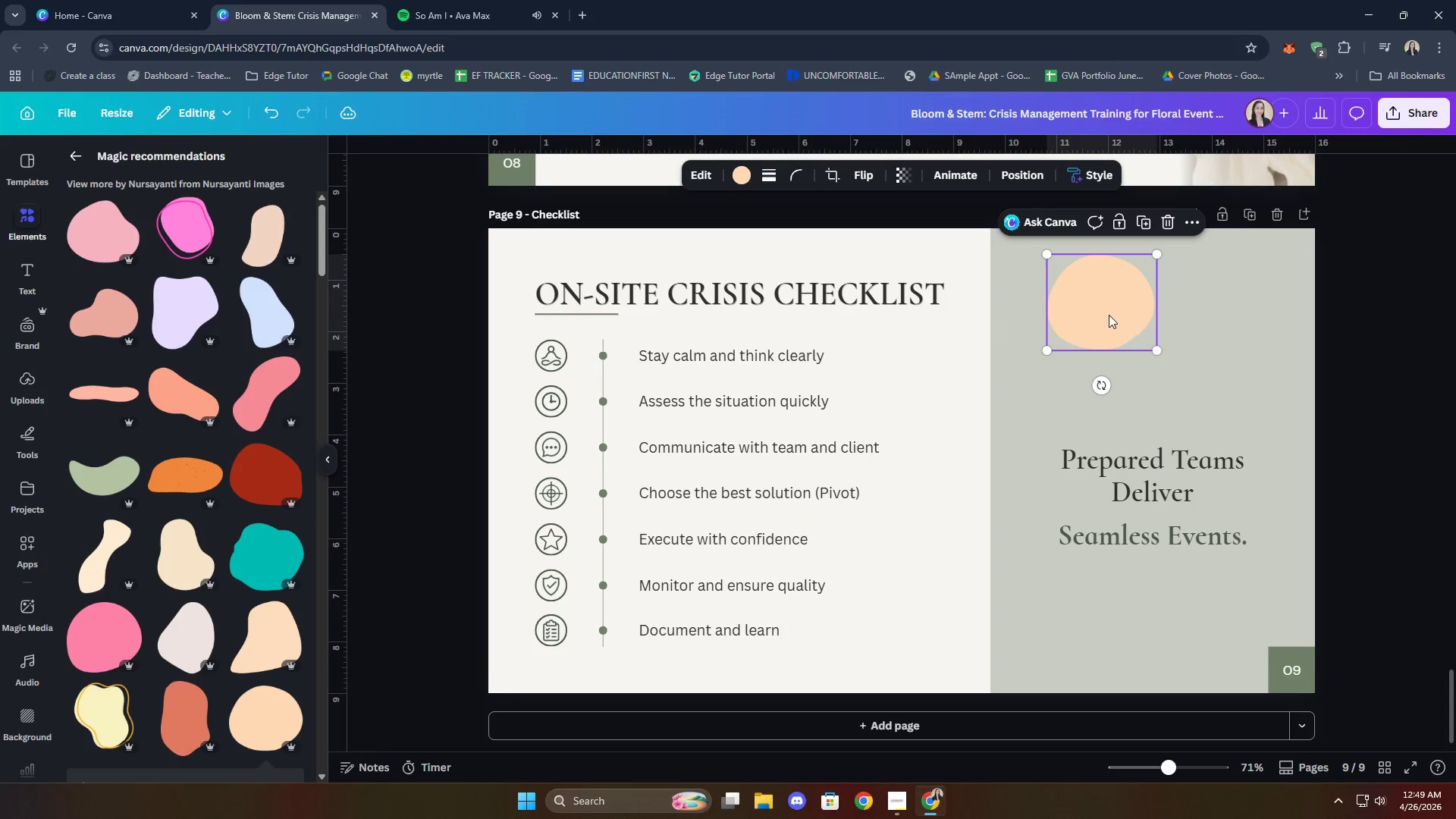 
left_click_drag(start_coordinate=[1109, 315], to_coordinate=[1162, 352])
 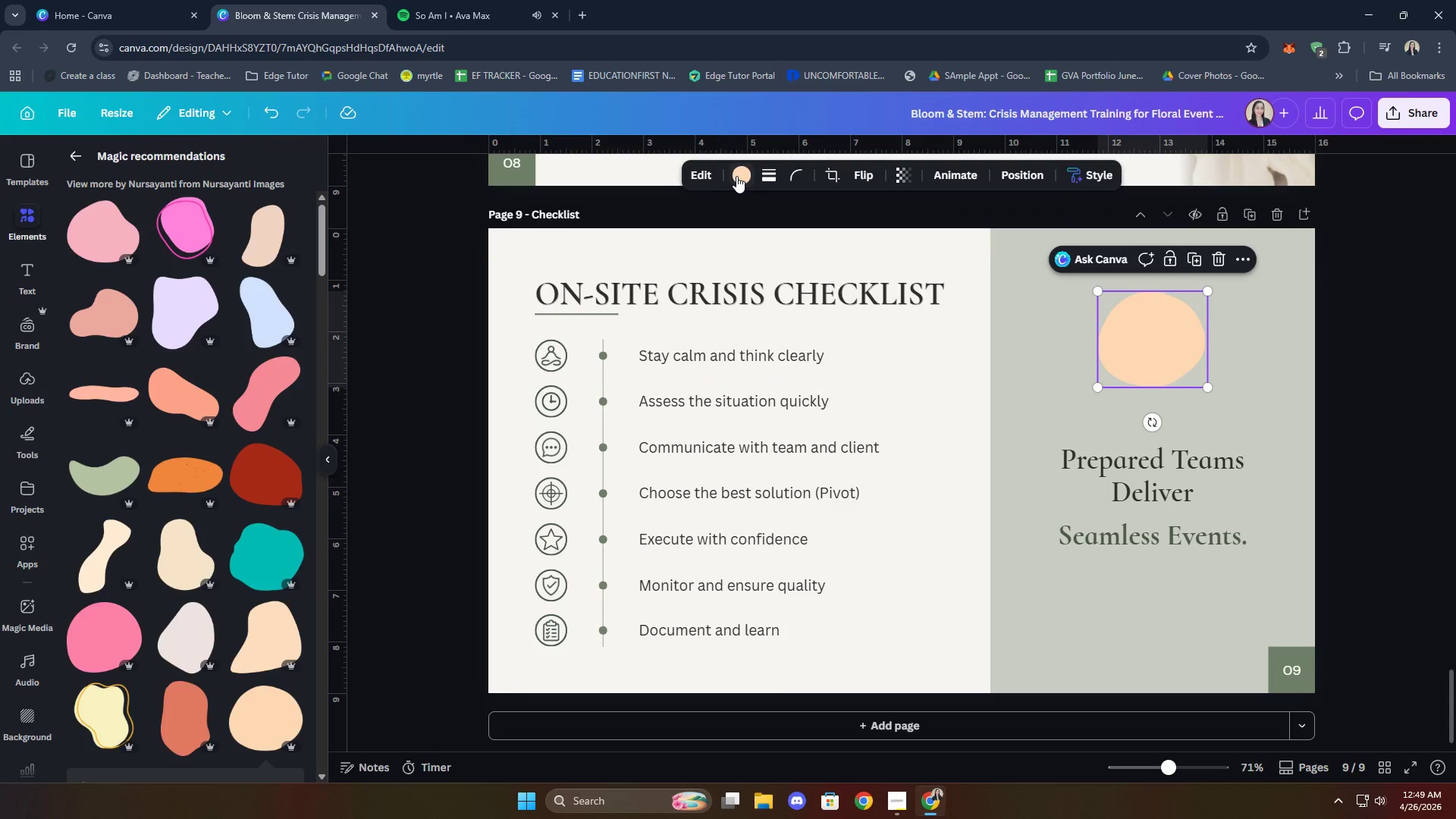 
left_click([736, 176])
 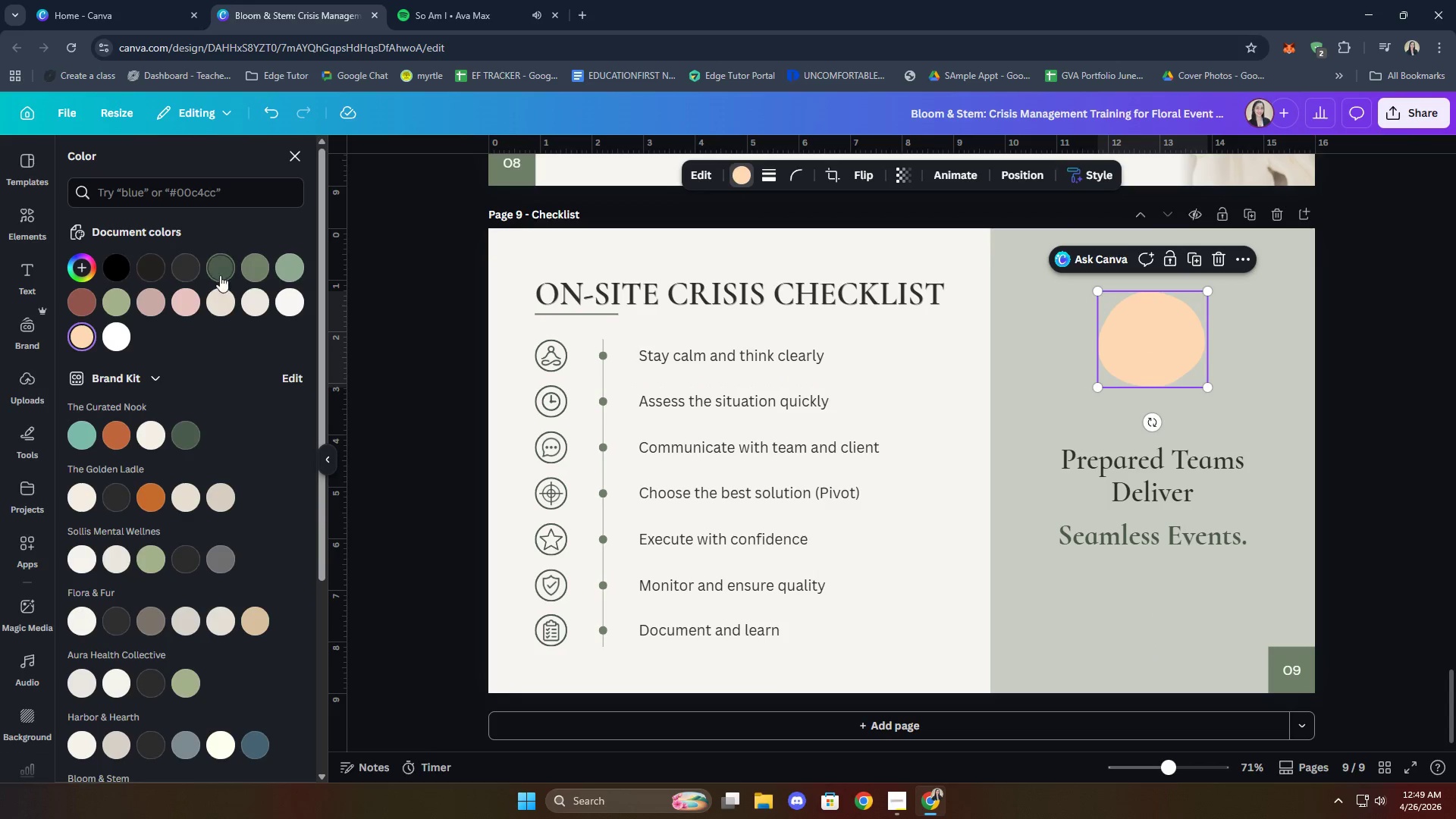 
left_click([250, 270])
 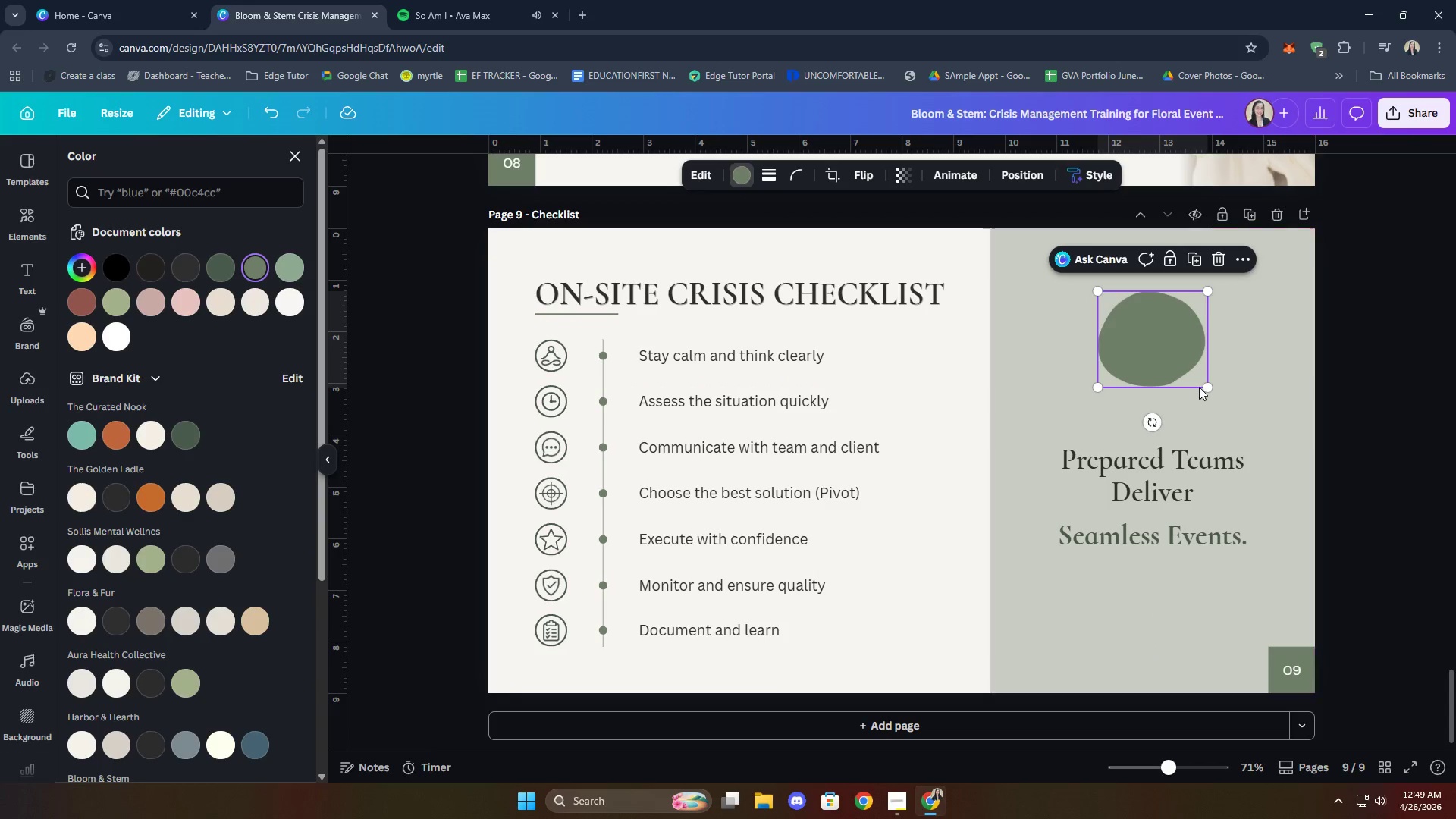 
left_click_drag(start_coordinate=[1205, 384], to_coordinate=[1183, 364])
 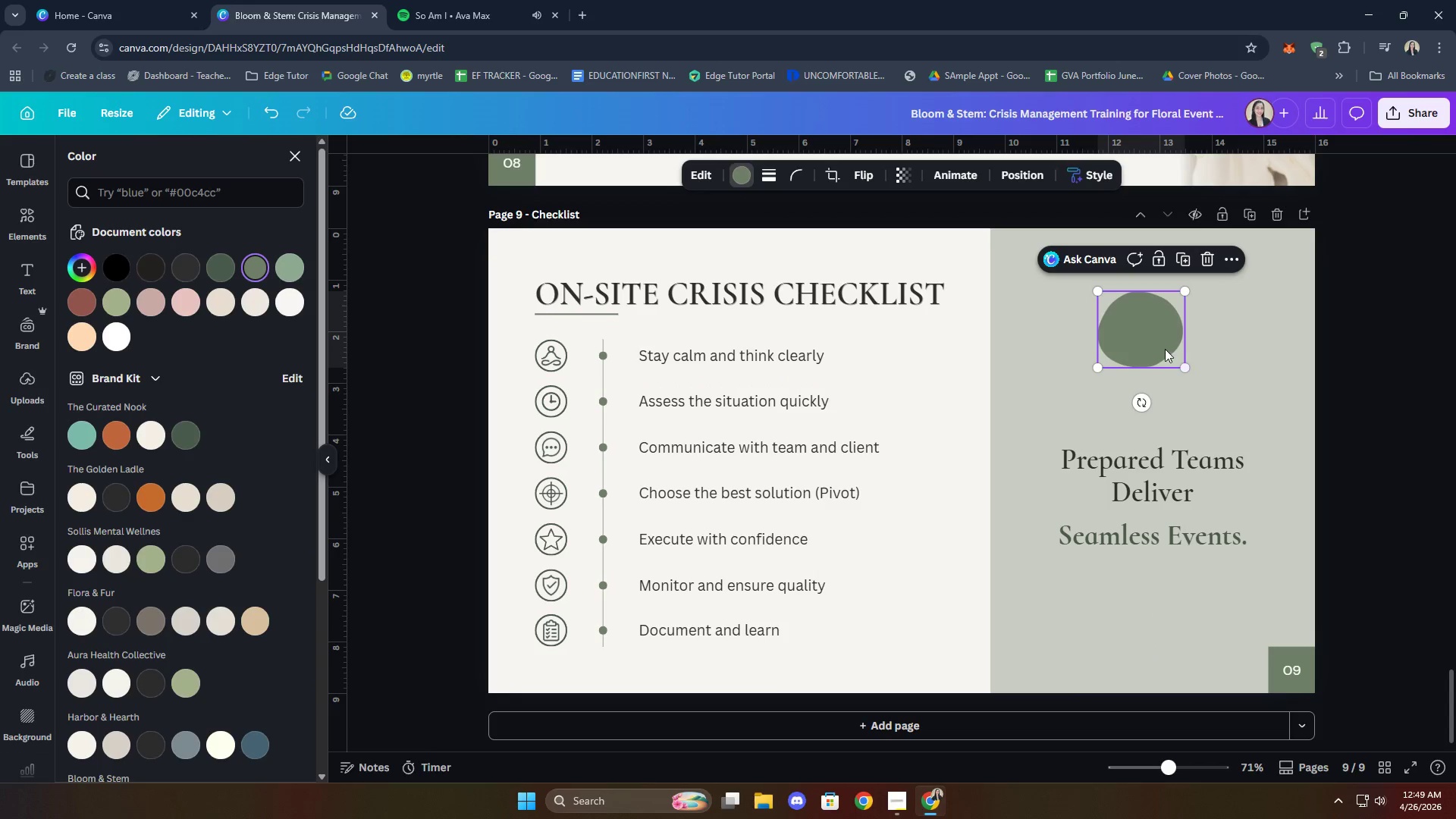 
left_click_drag(start_coordinate=[1164, 349], to_coordinate=[1172, 357])
 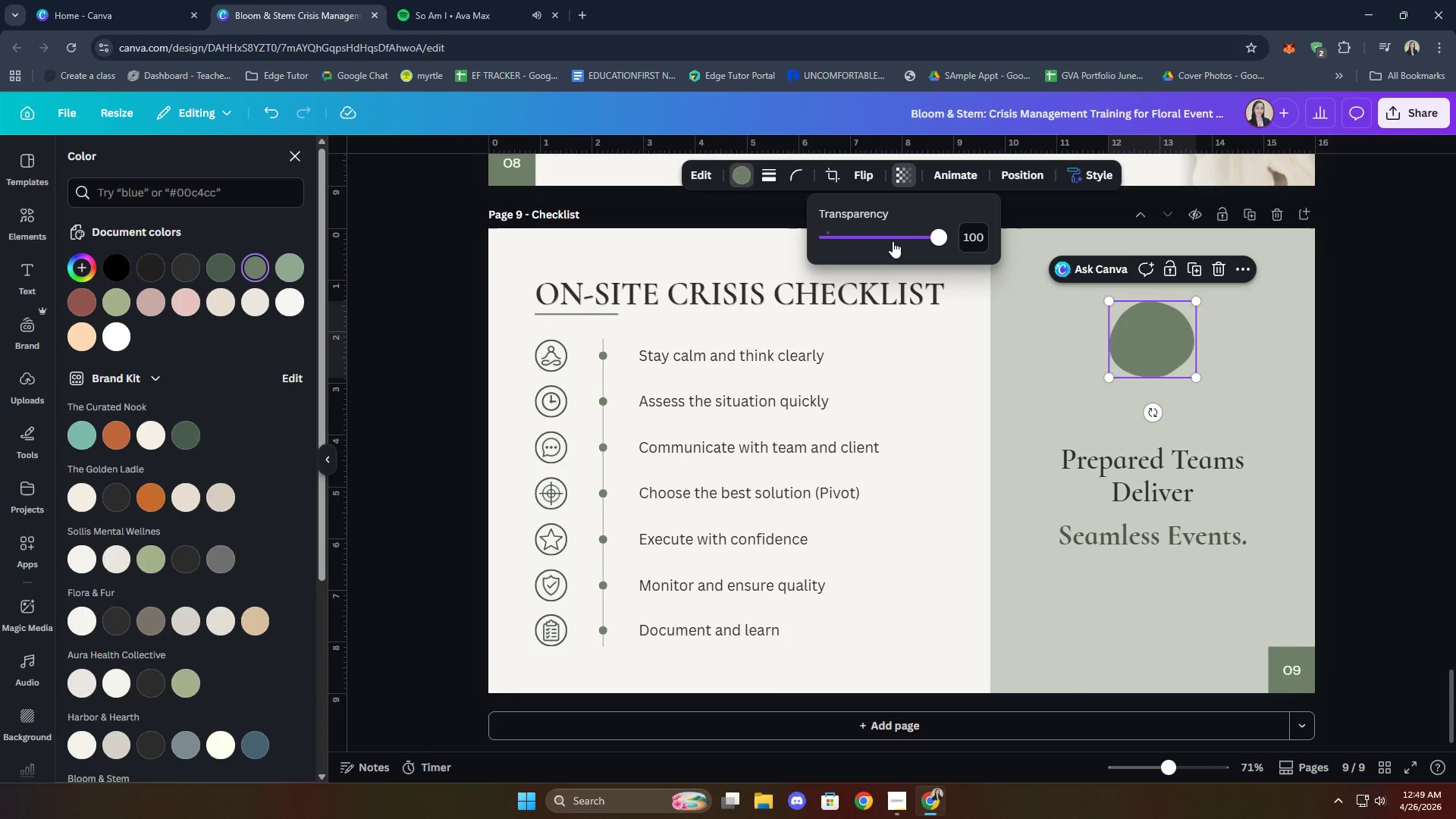 
left_click_drag(start_coordinate=[934, 233], to_coordinate=[877, 234])
 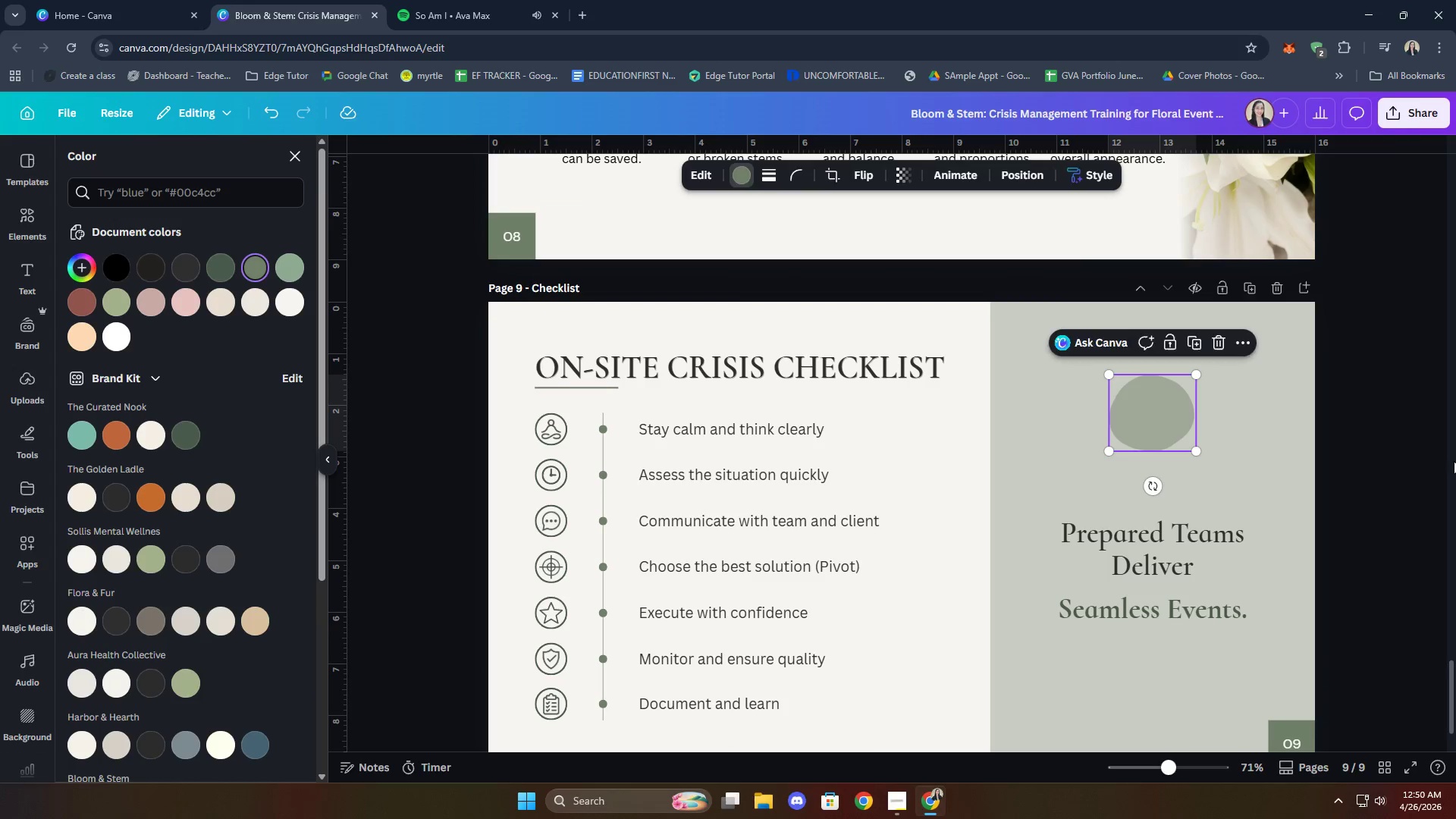 
double_click([1403, 453])
 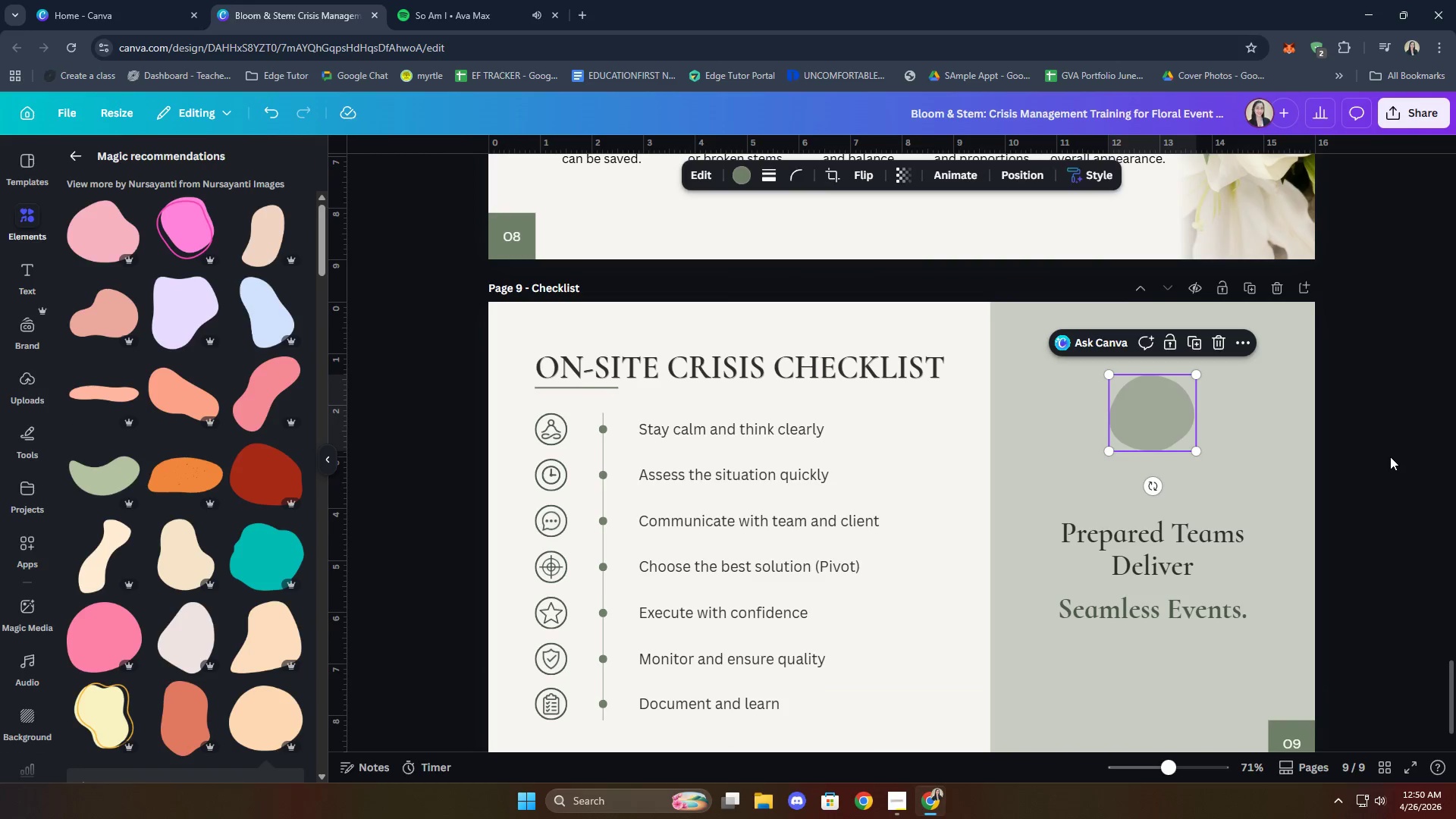 
scroll: coordinate [1390, 457], scroll_direction: down, amount: 1.0
 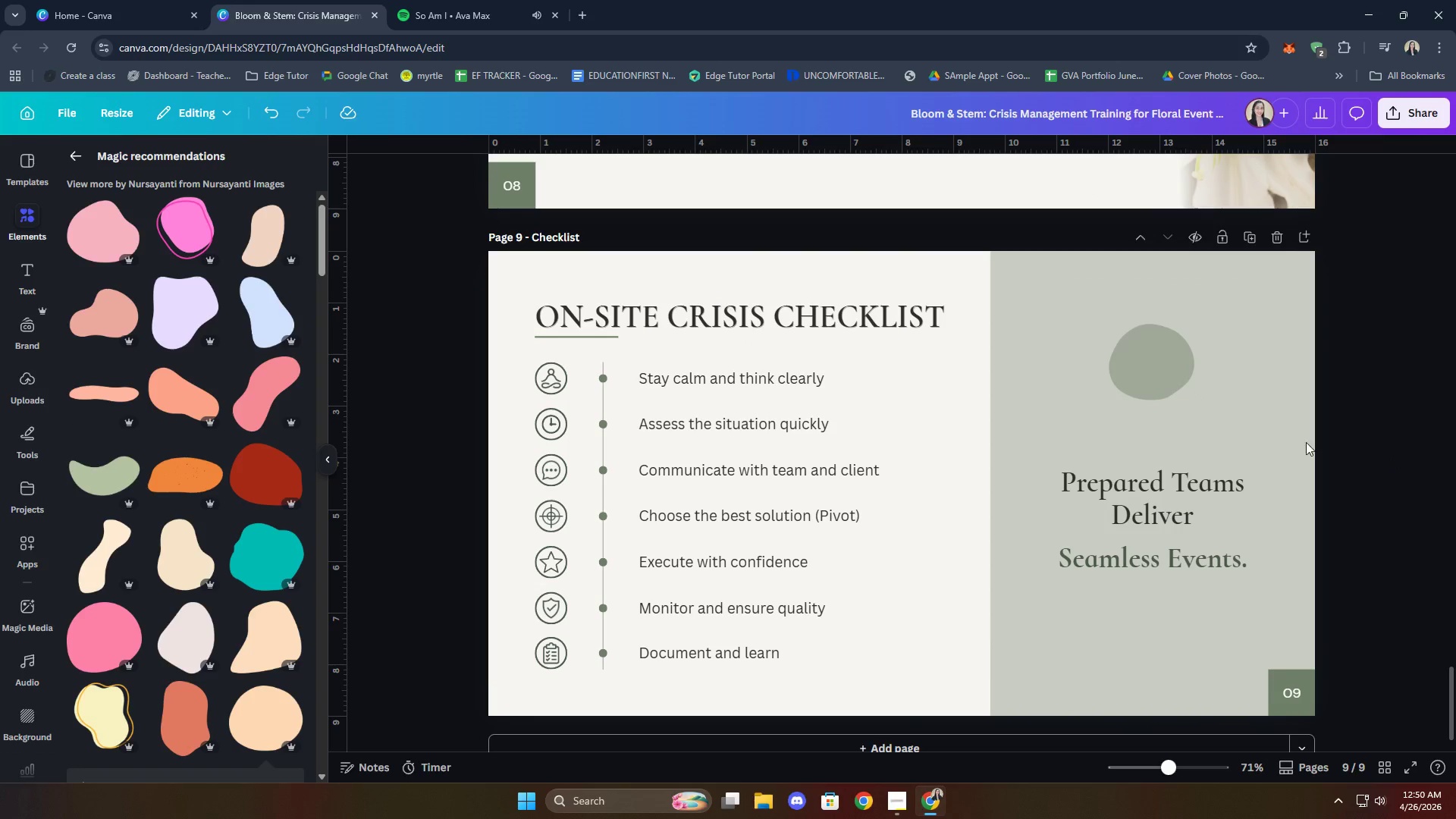 
left_click([1163, 366])
 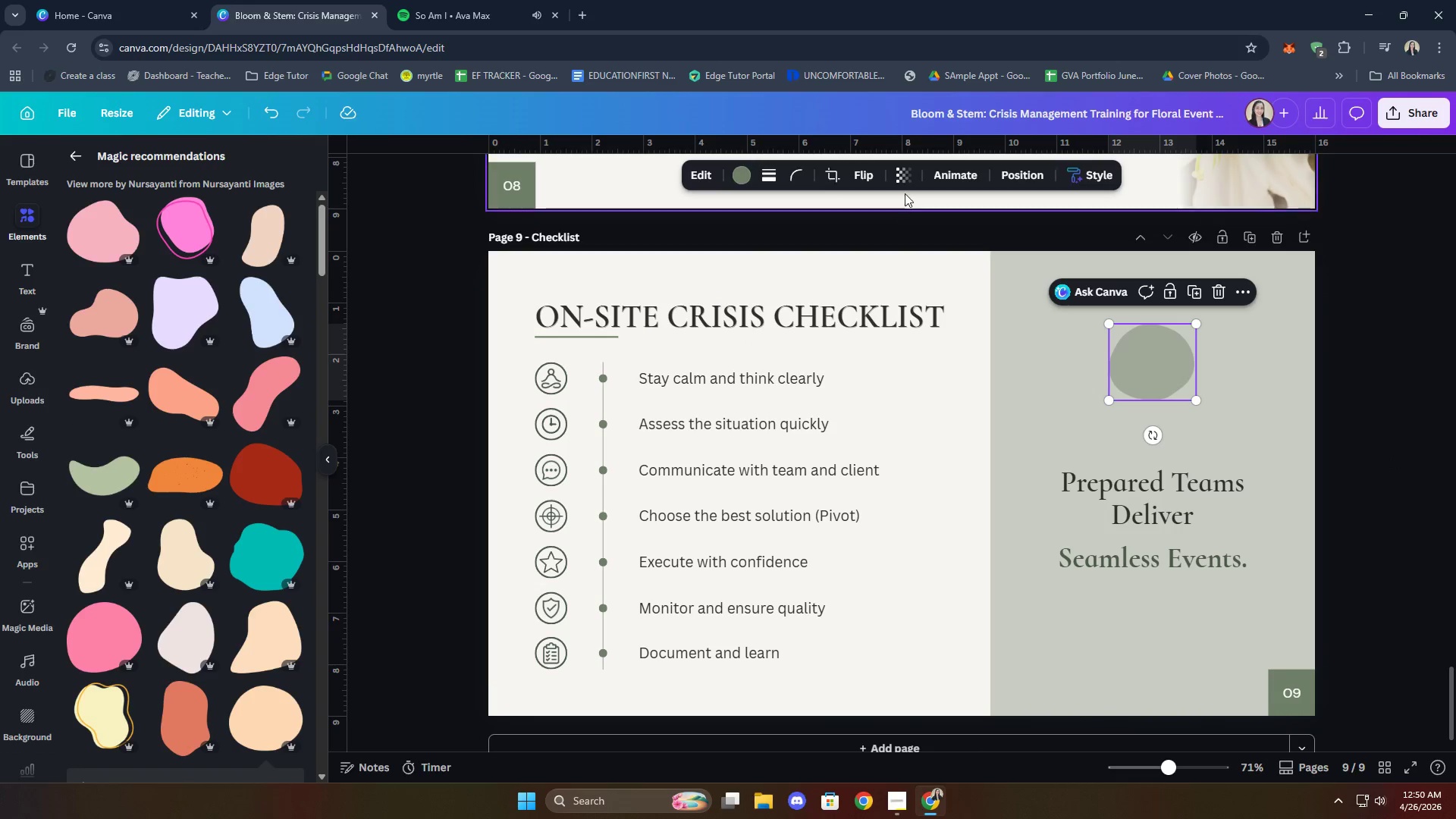 
left_click([896, 176])
 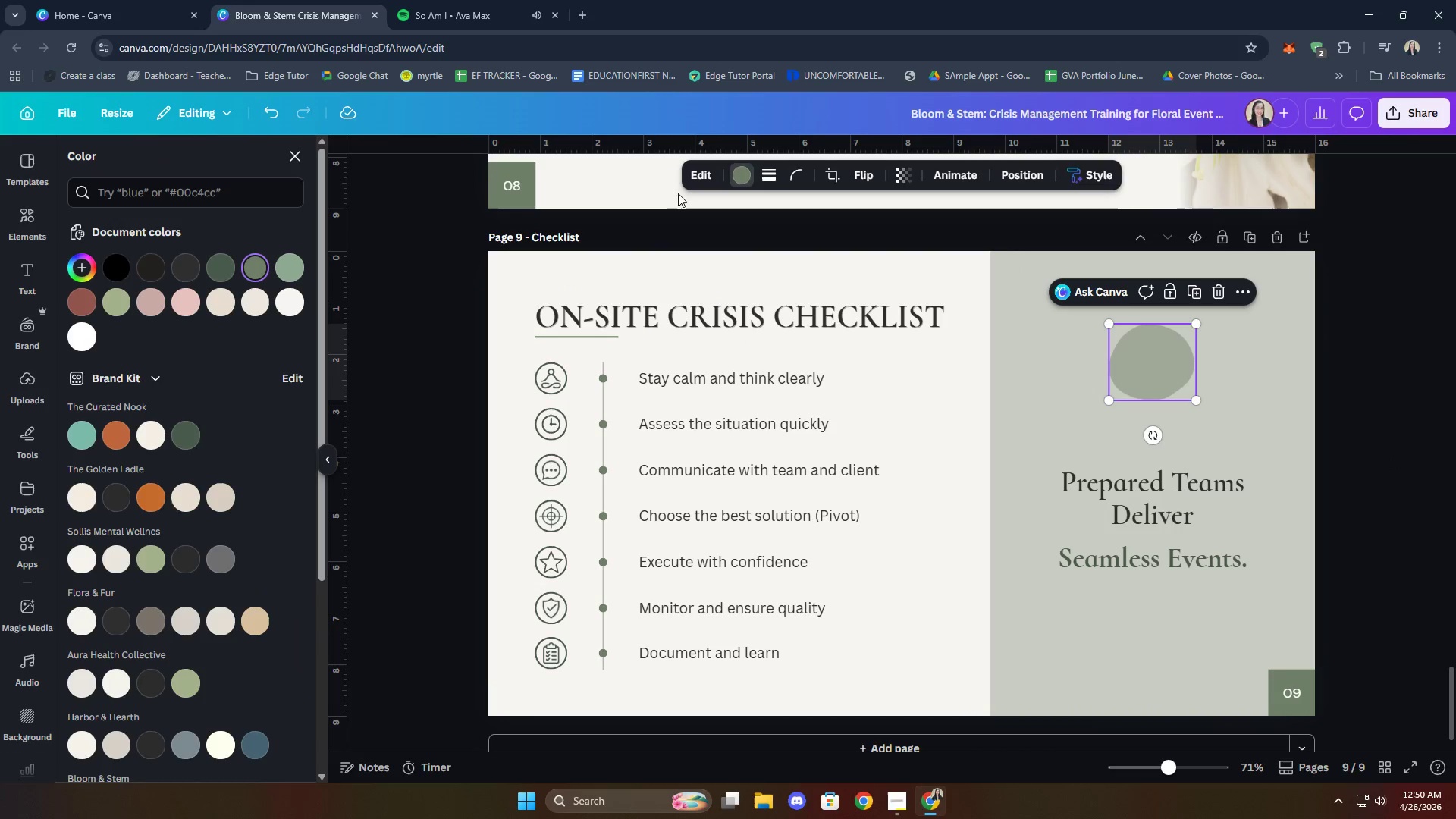 
left_click([121, 307])
 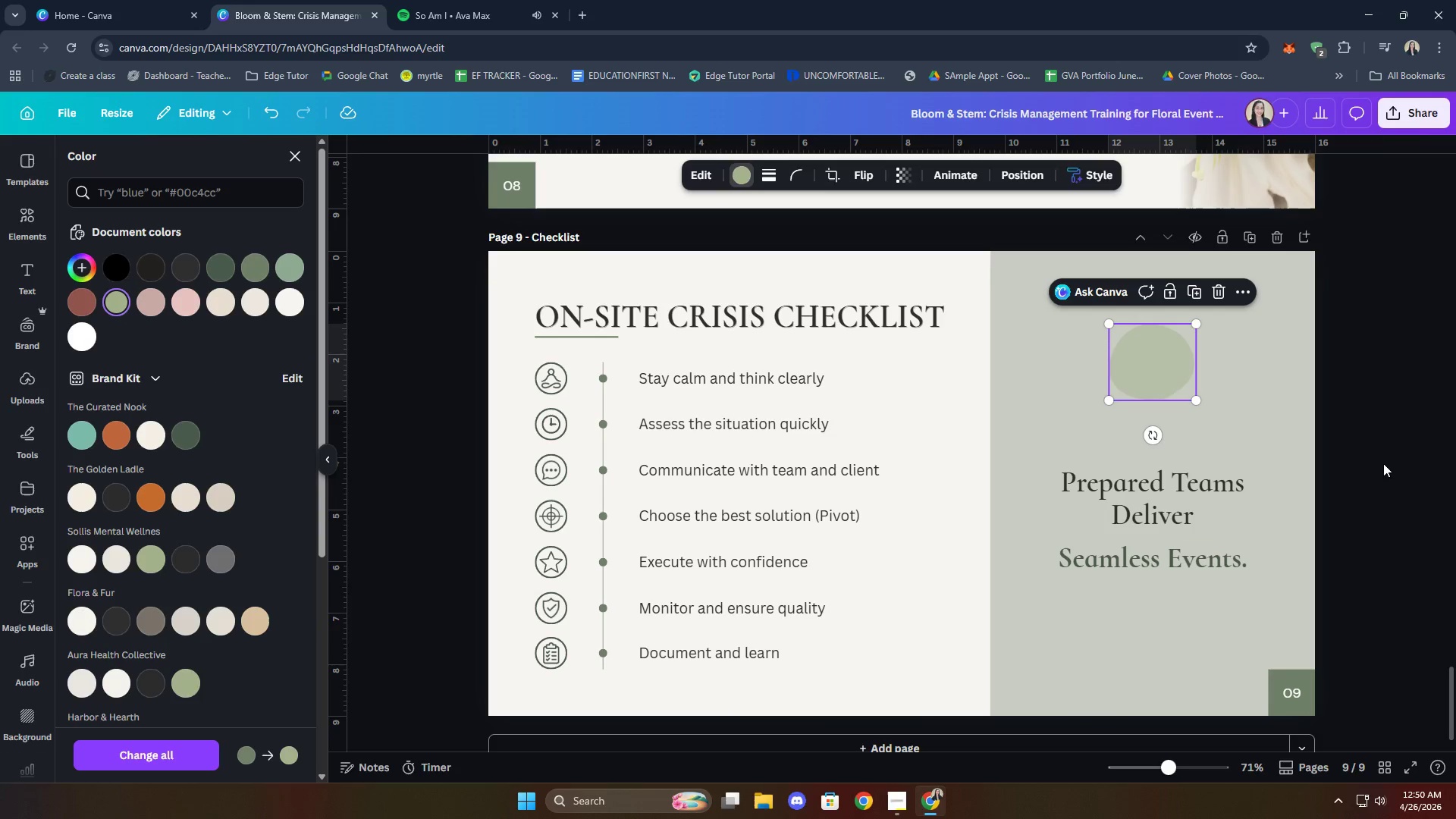 
double_click([1384, 460])
 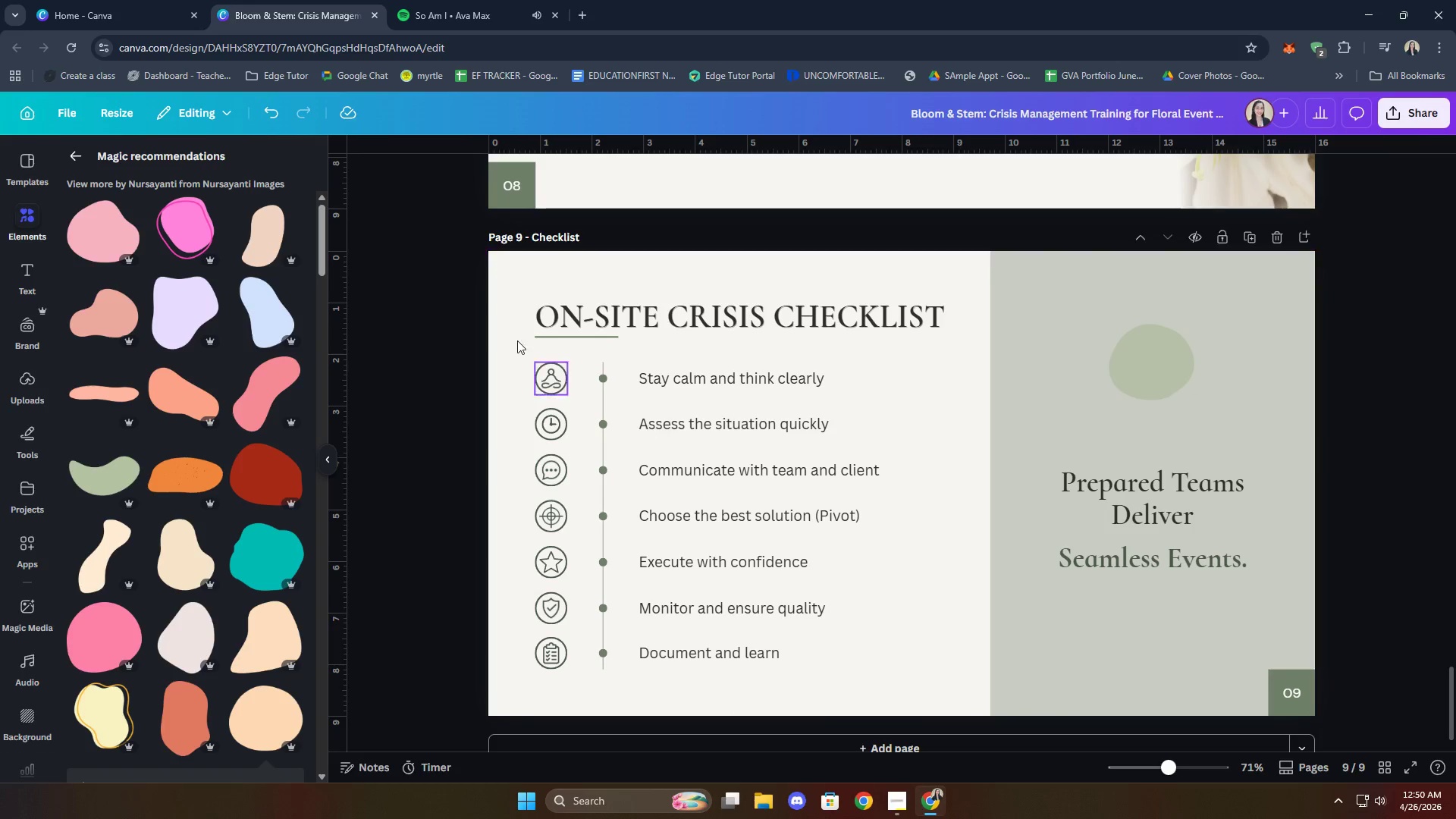 
scroll: coordinate [182, 285], scroll_direction: up, amount: 5.0
 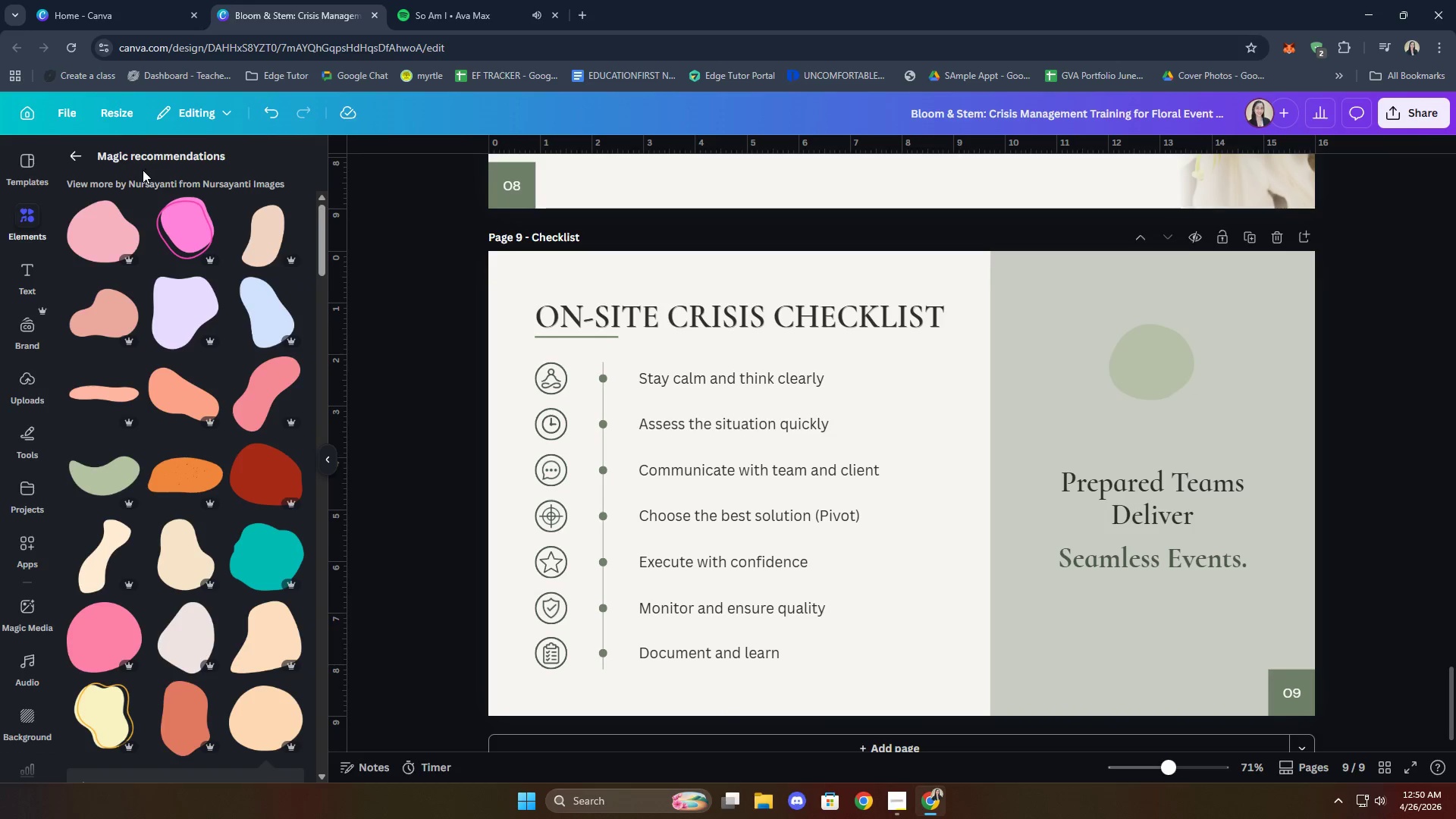 
left_click([75, 162])
 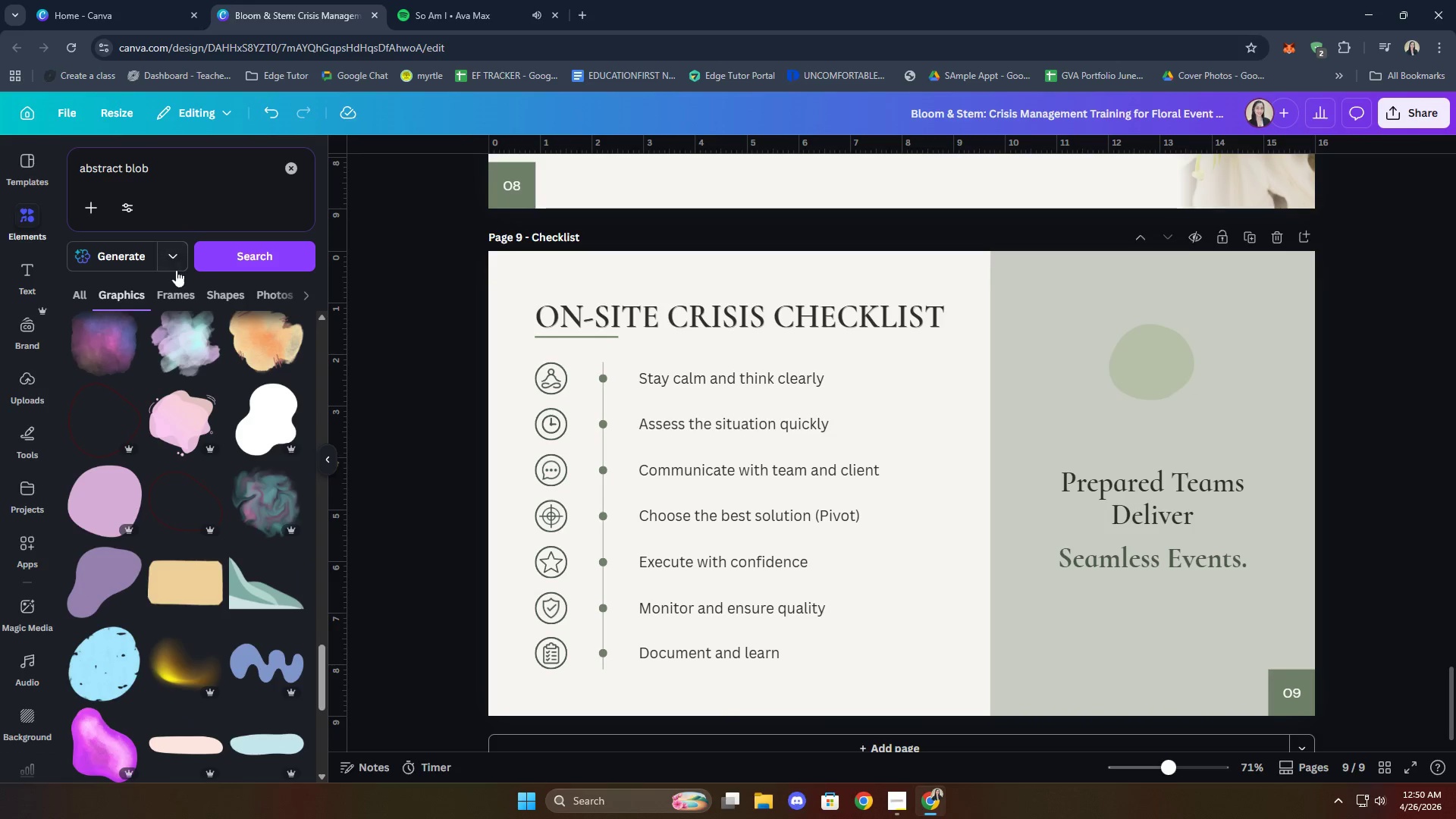 
left_click([290, 161])
 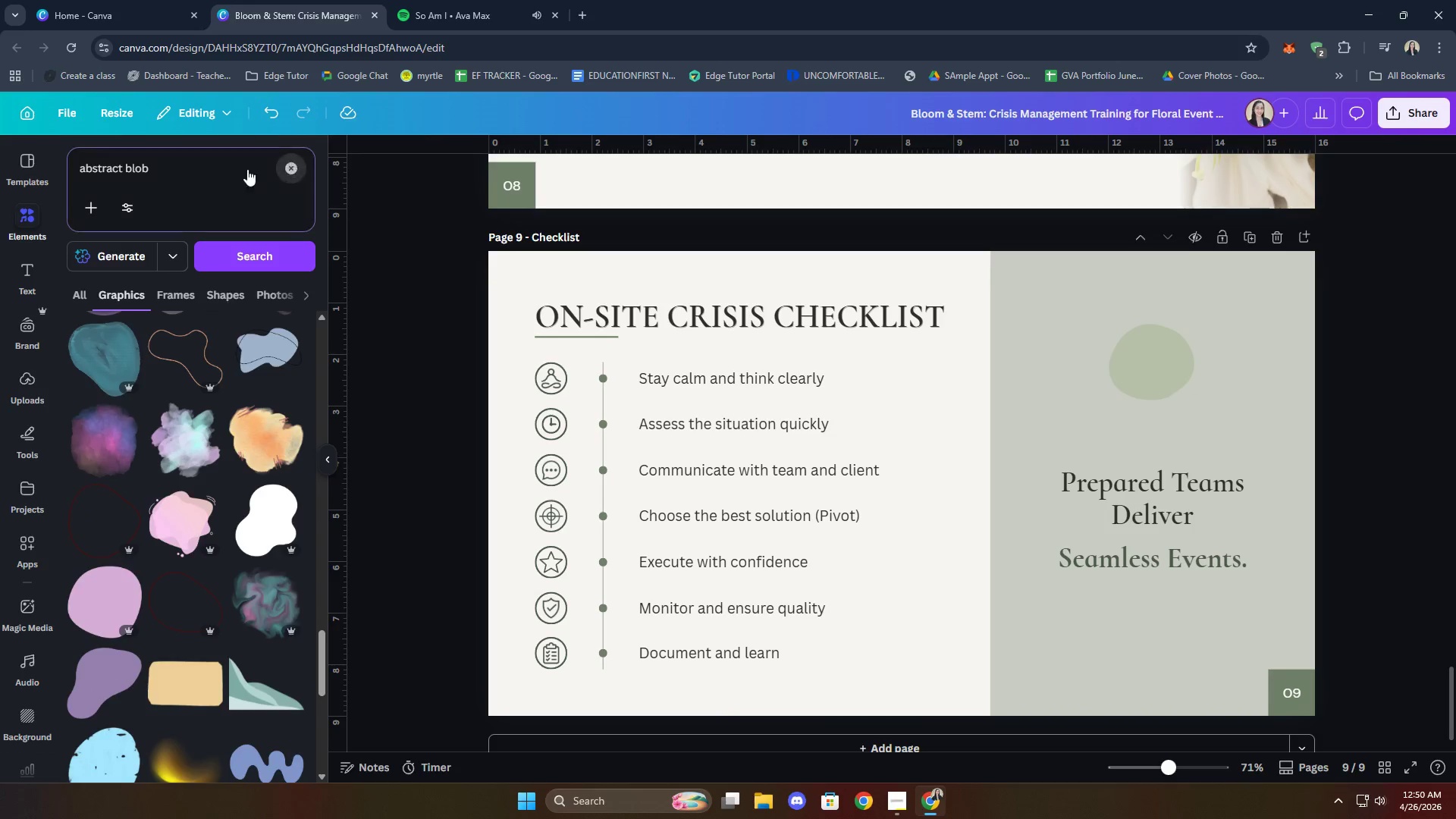 
scroll: coordinate [255, 404], scroll_direction: up, amount: 2.0
 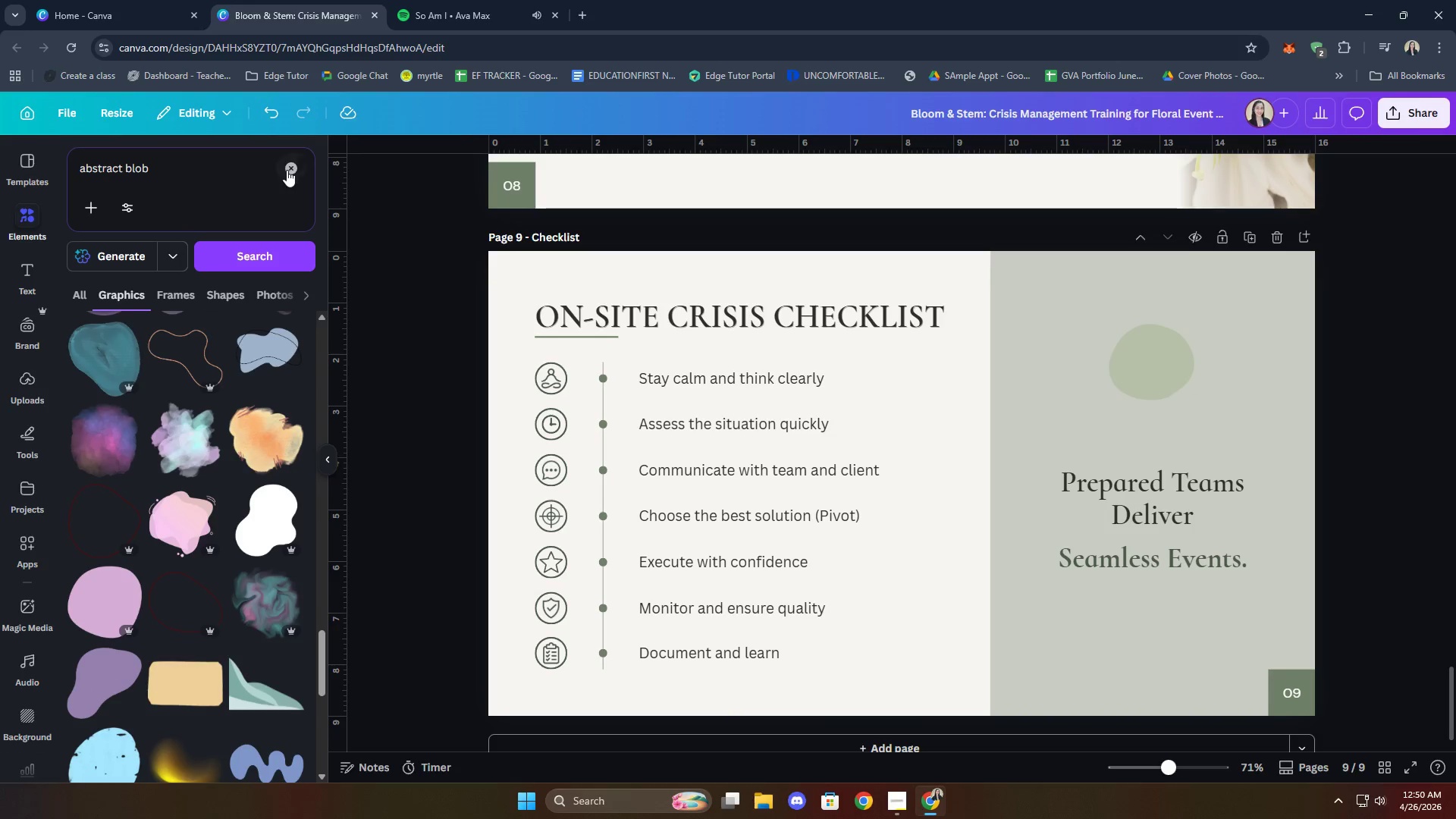 
double_click([224, 170])
 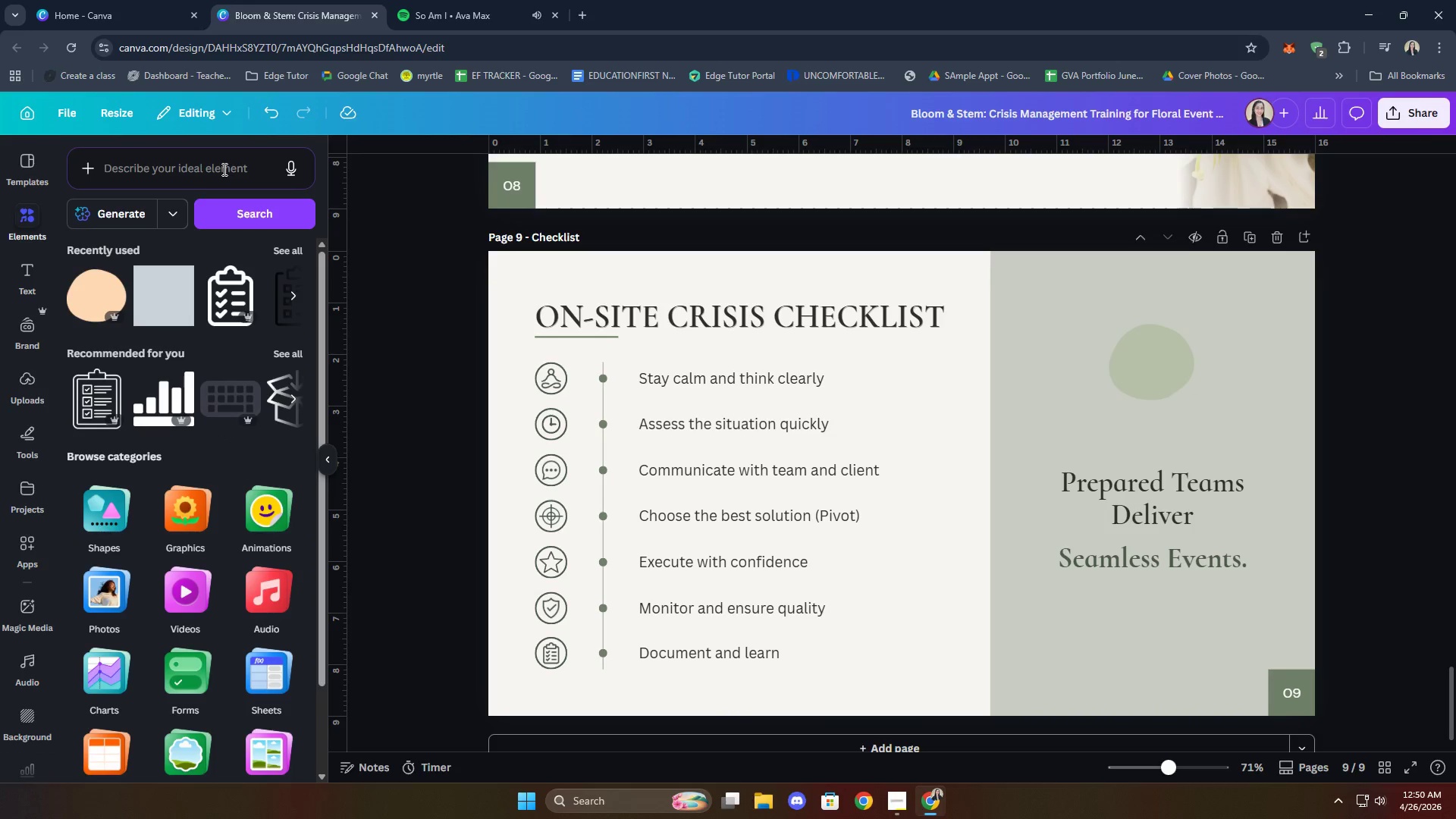 
left_click([223, 169])
 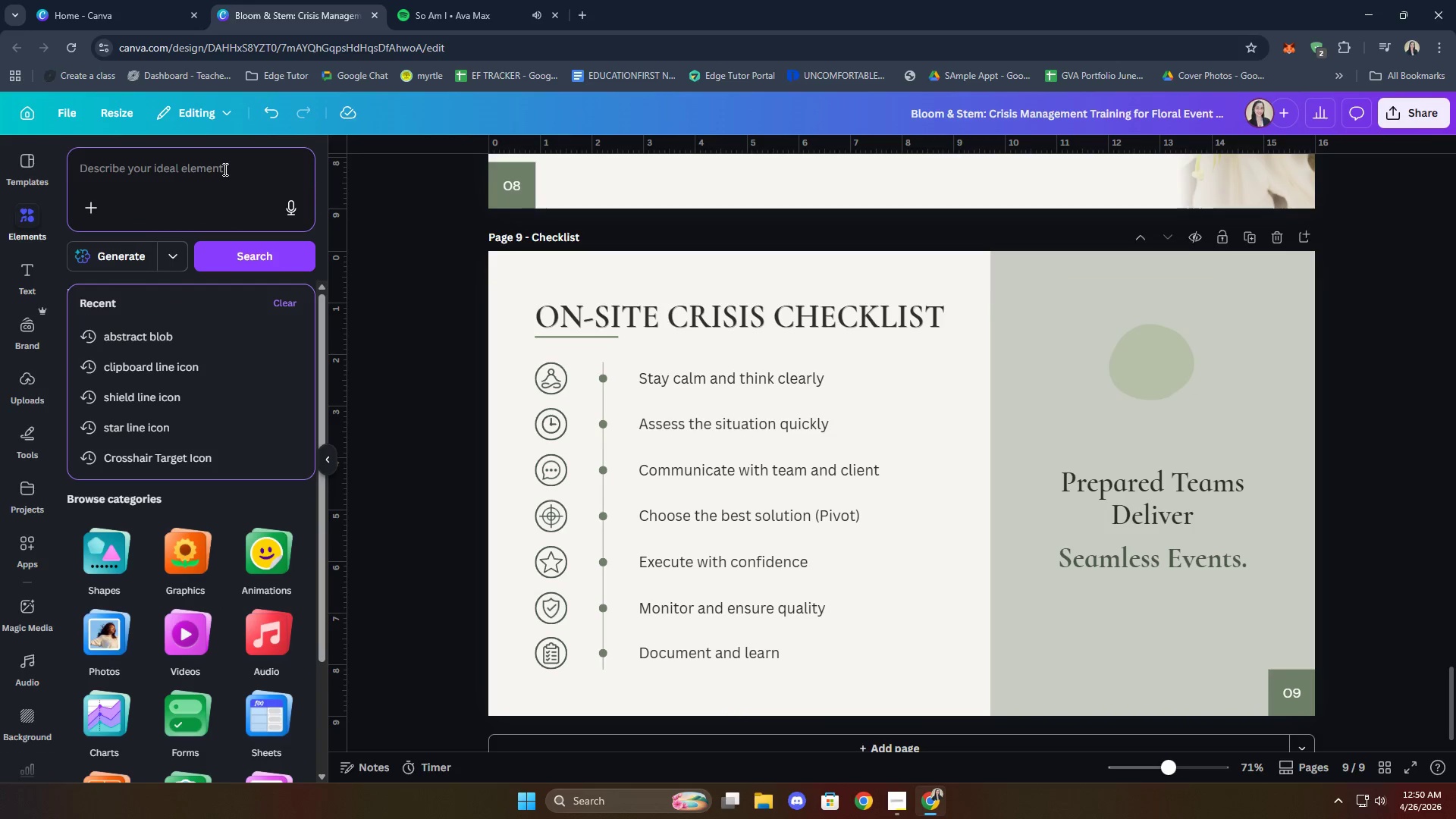 
type(leaf lince ar)
key(Backspace)
key(Backspace)
key(Backspace)
key(Backspace)
key(Backspace)
type(r)
key(Backspace)
type(e art)
 